 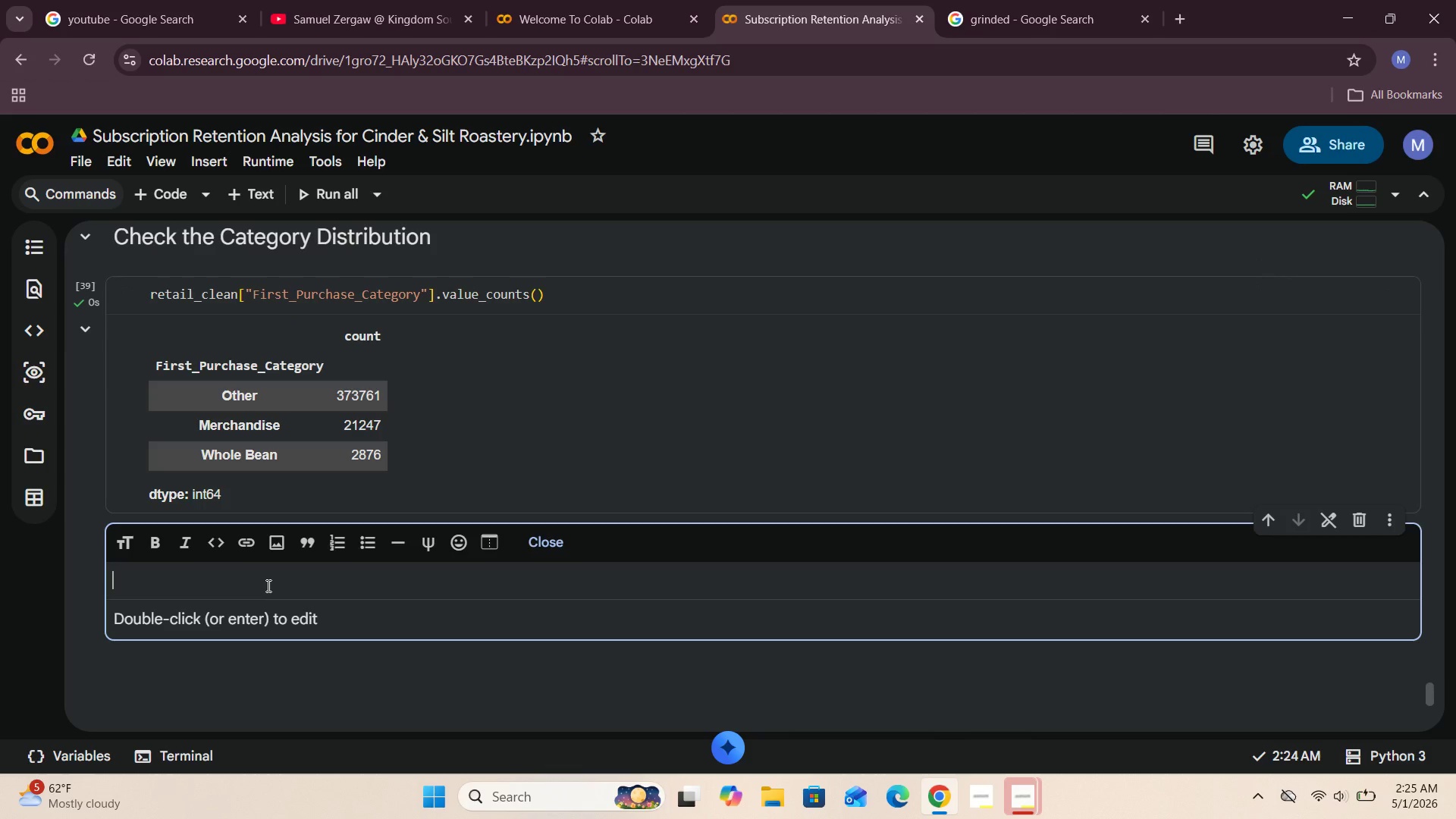 
type(Now I w)
key(Backspace)
type(am go g to create the time-based retention structure , So here the man goal is to group customers by their acquisition moonth)
key(Backspace)
key(Backspace)
key(Backspace)
key(Backspace)
type(nth and then track )
 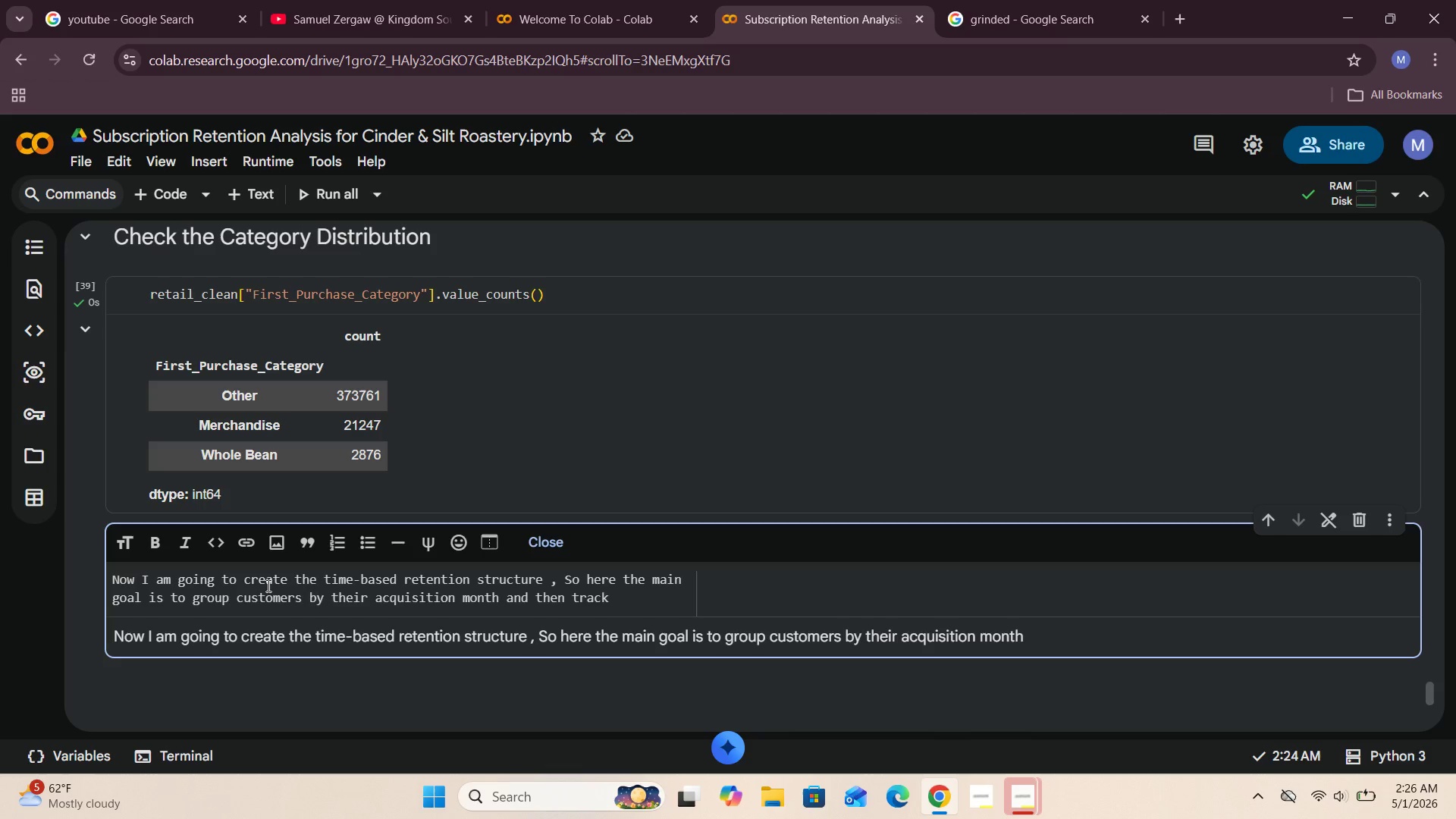 
wait(45.86)
 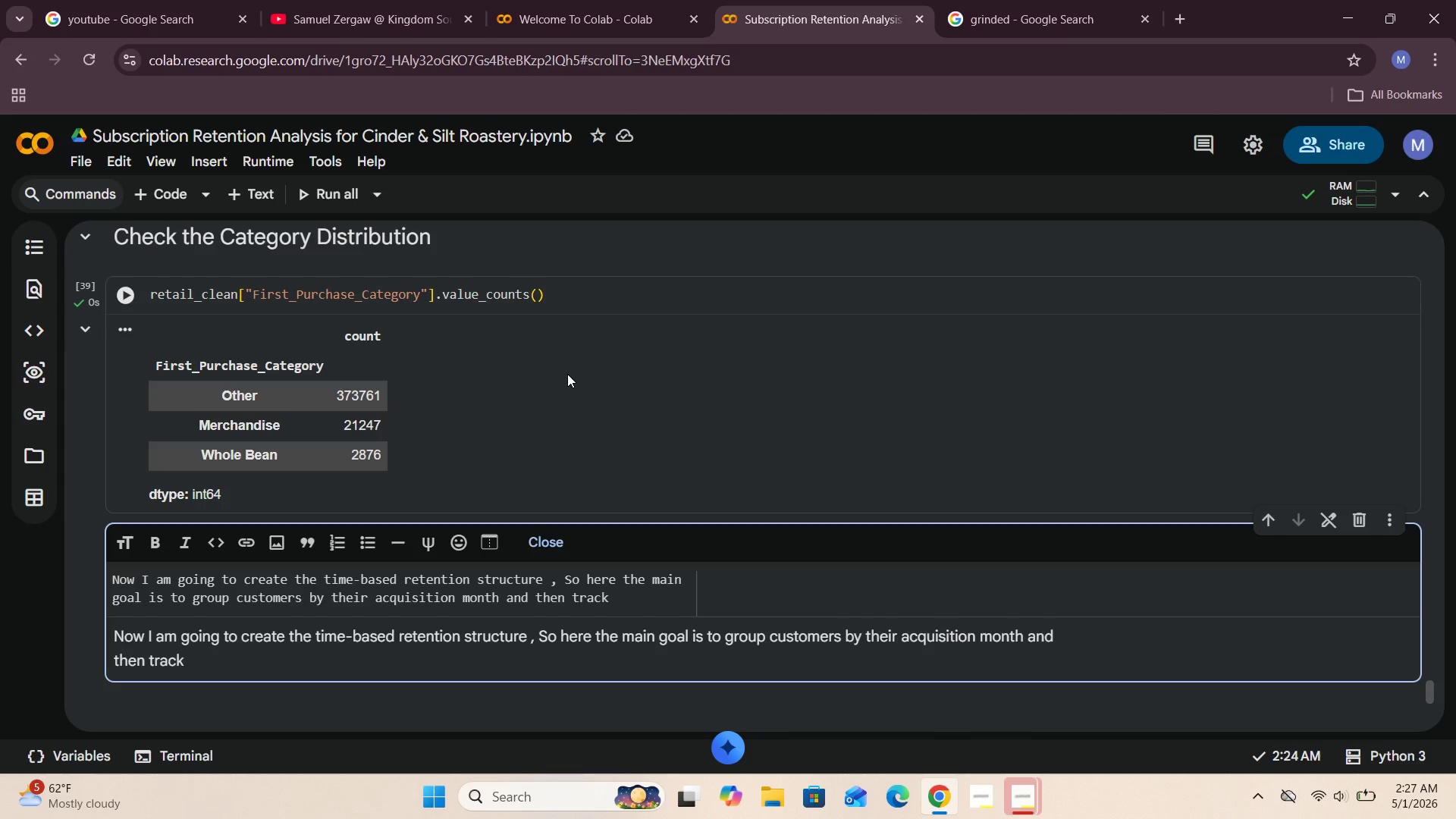 
type(whether )
 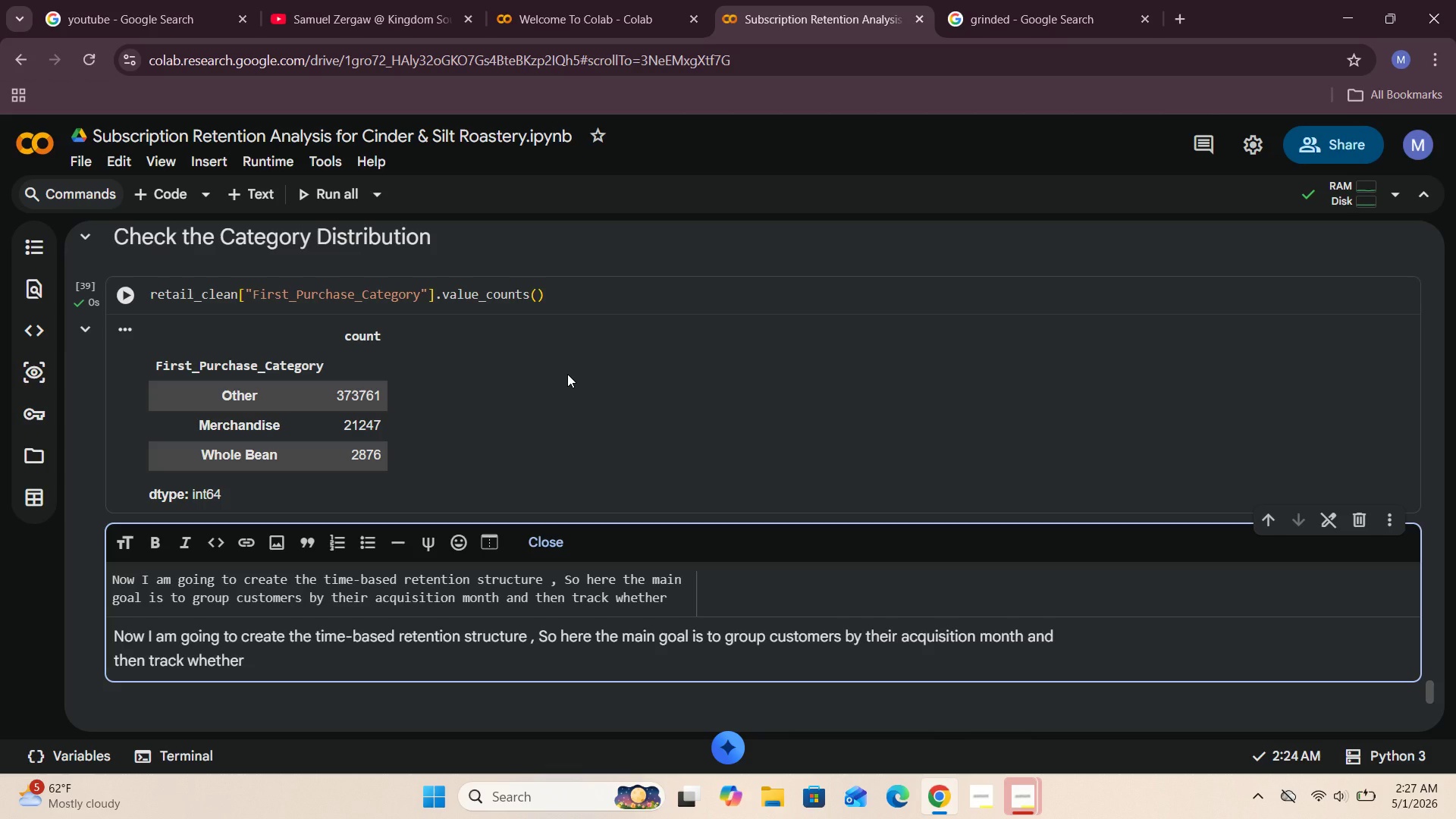 
type(they )
 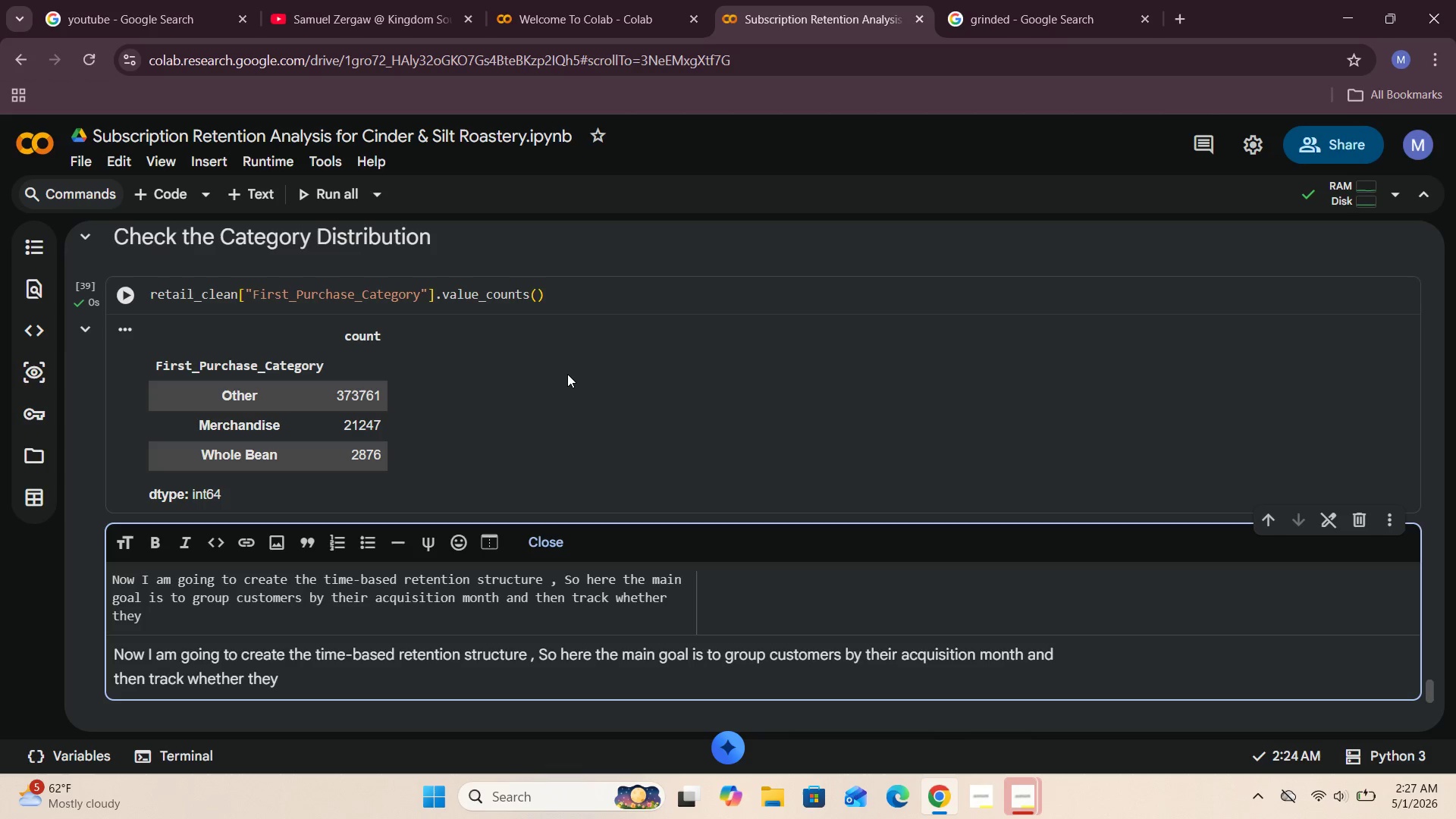 
wait(5.97)
 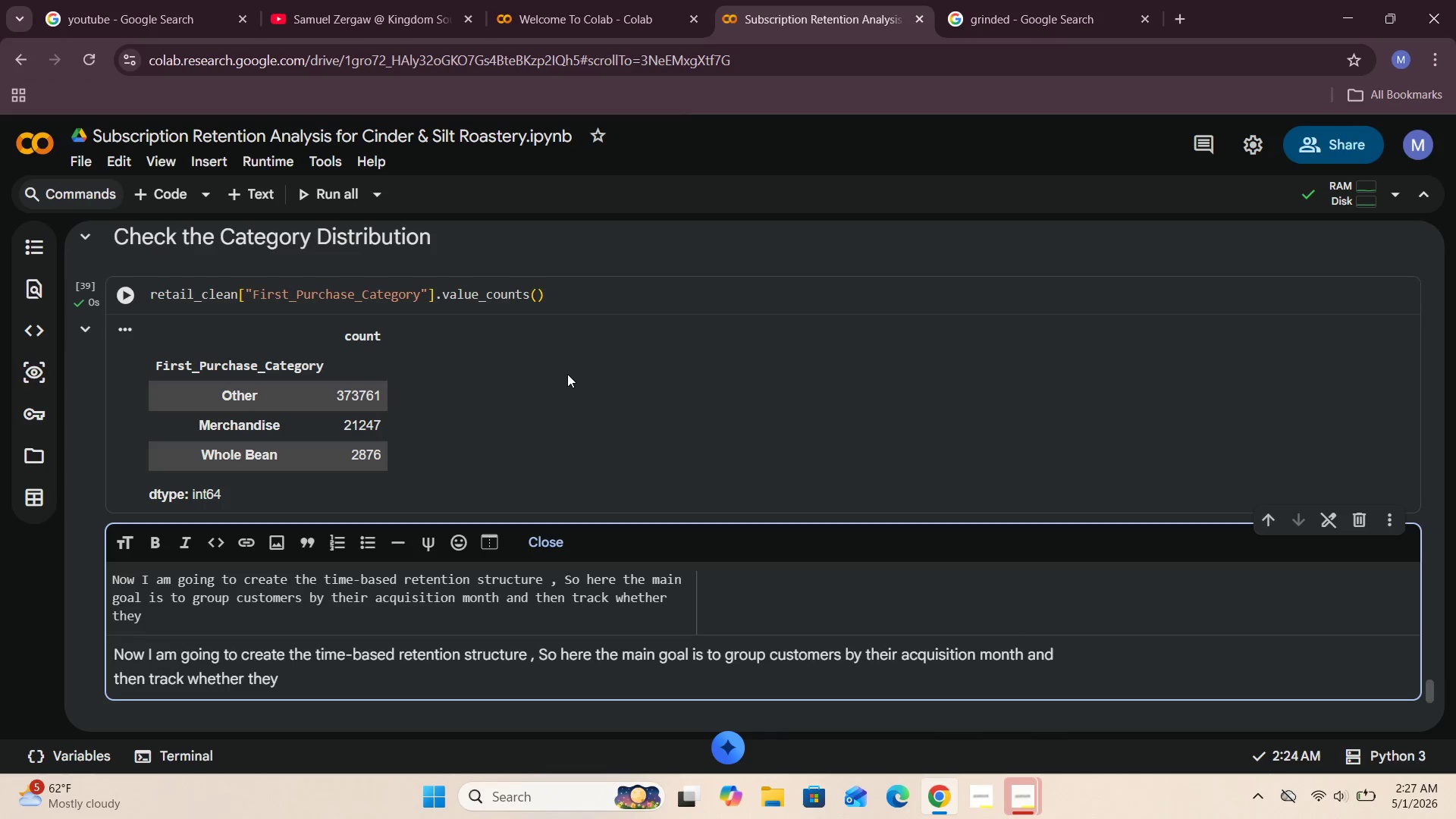 
type(saty )
key(Backspace)
key(Backspace)
key(Backspace)
key(Backspace)
type(tay active in later months)
 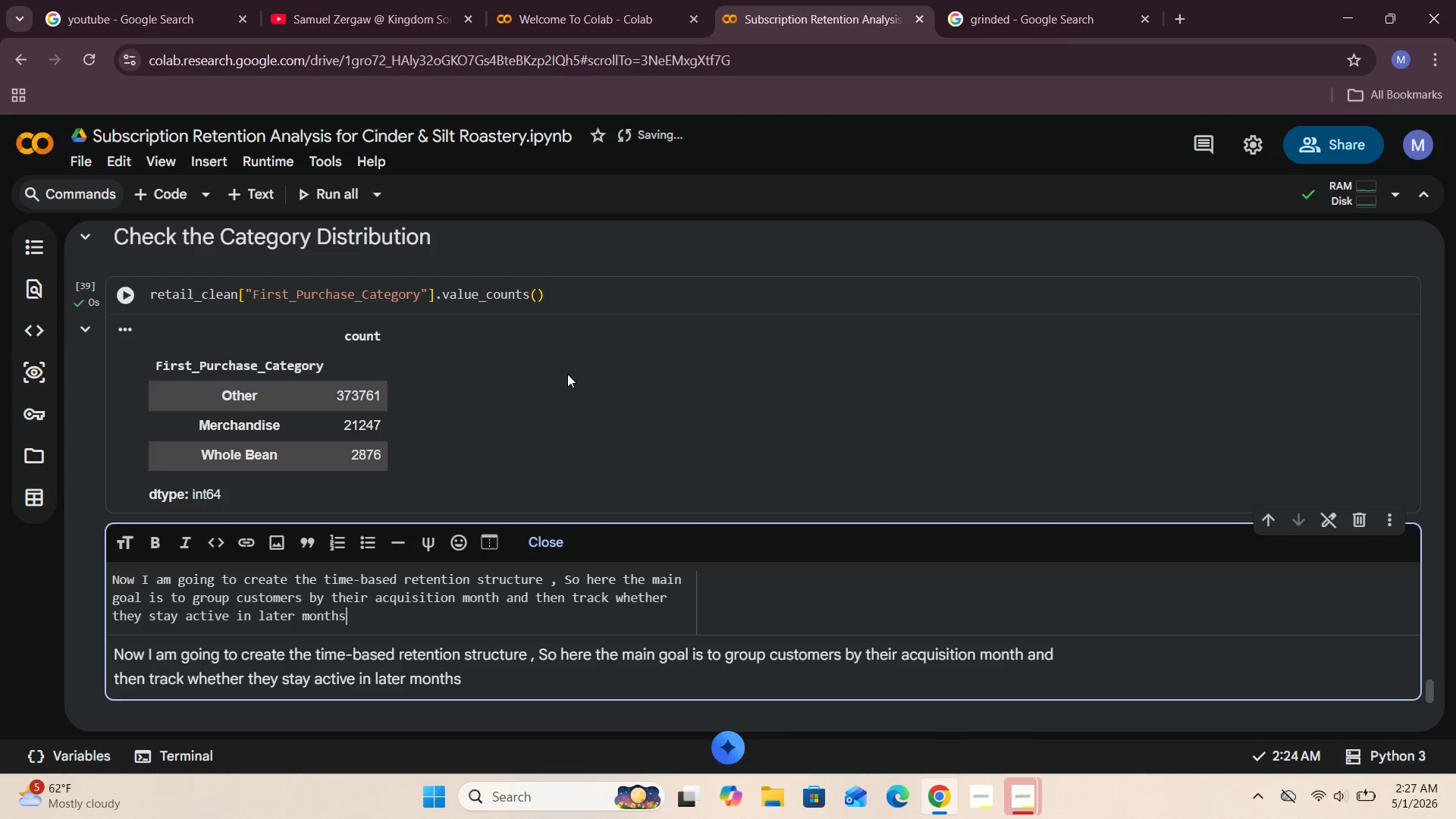 
key(Space)
 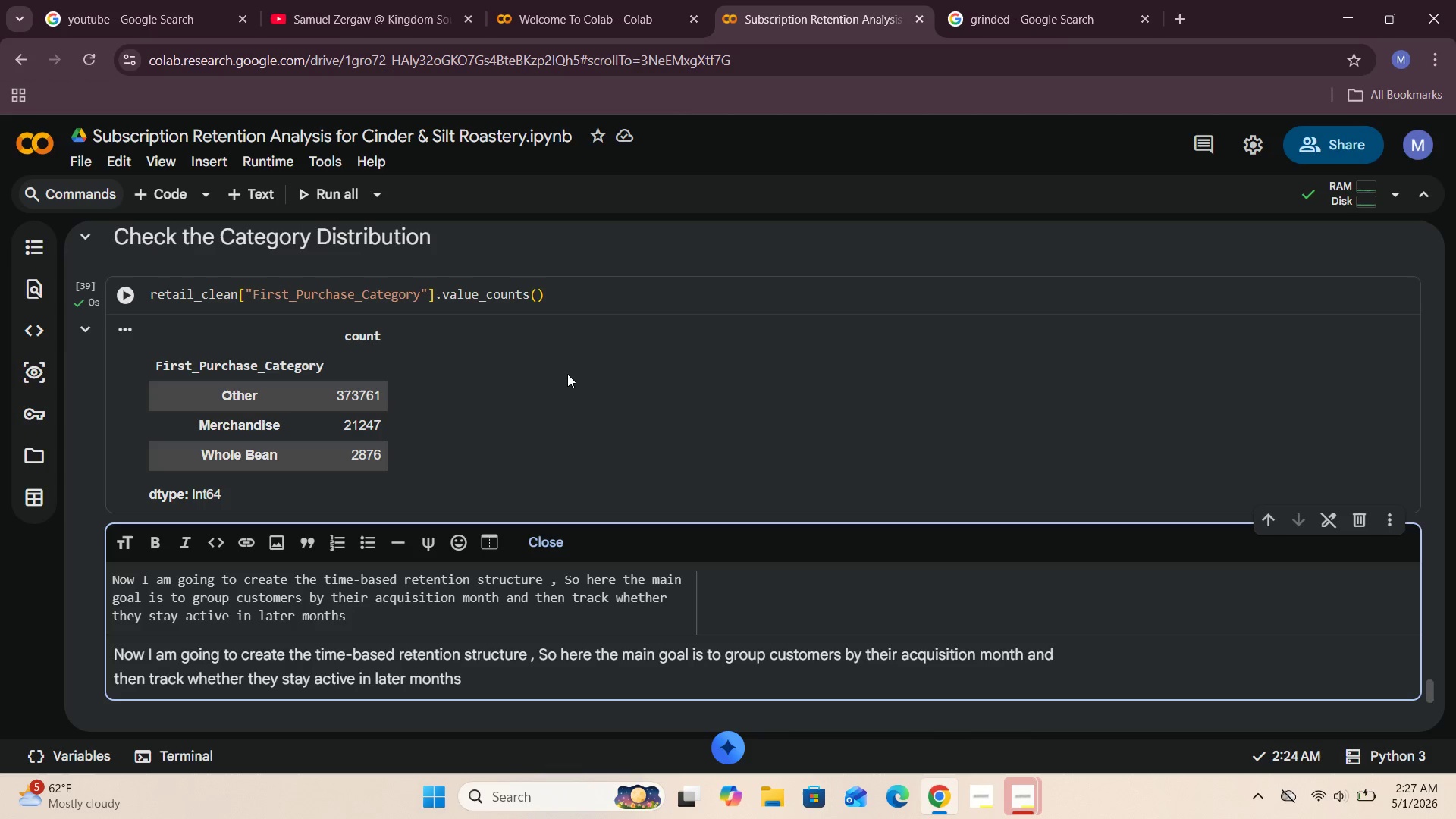 
wait(6.05)
 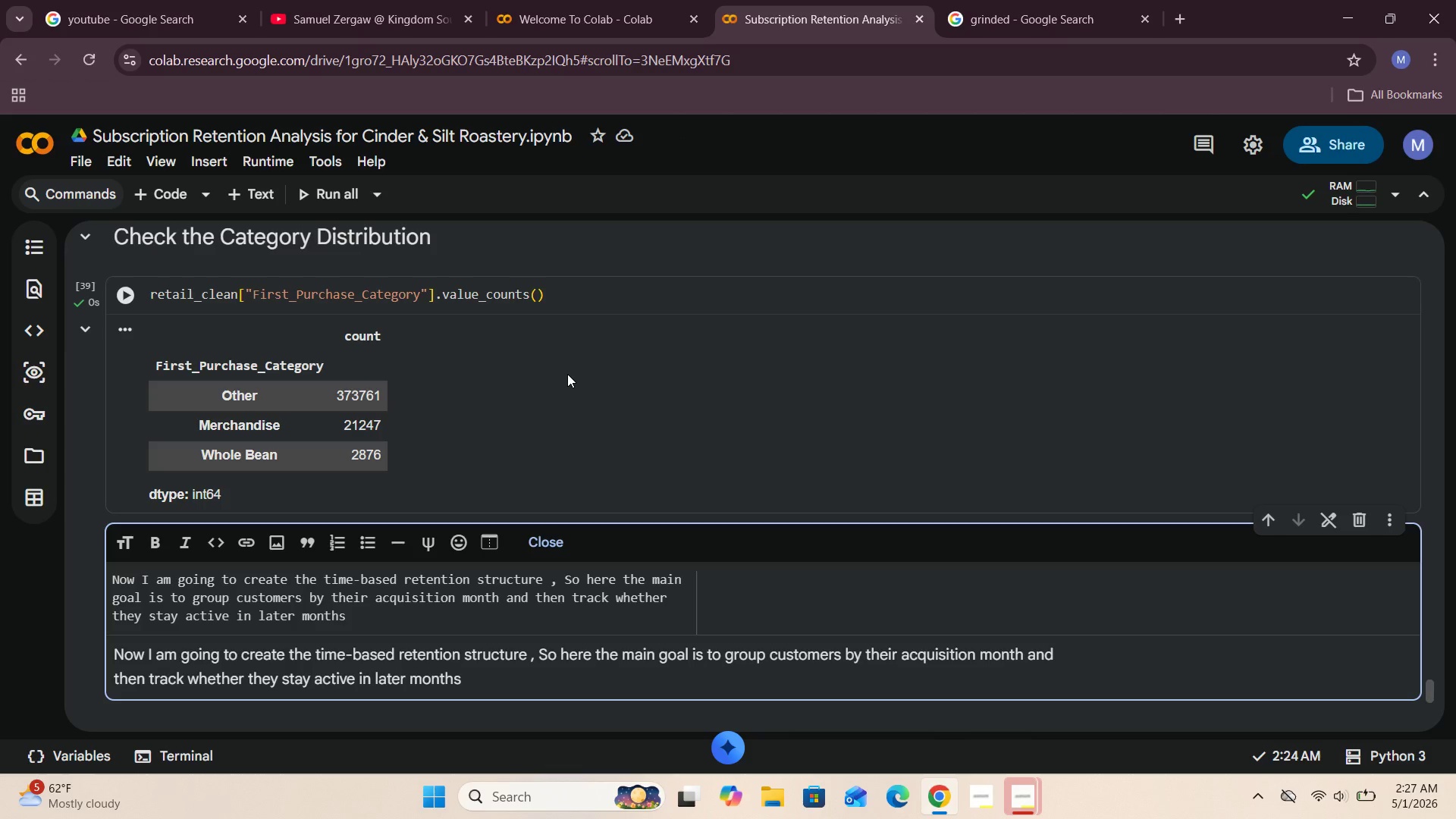 
type(. TH)
key(Backspace)
type(his wil allow me to build the cohort retenti heatmap.)
 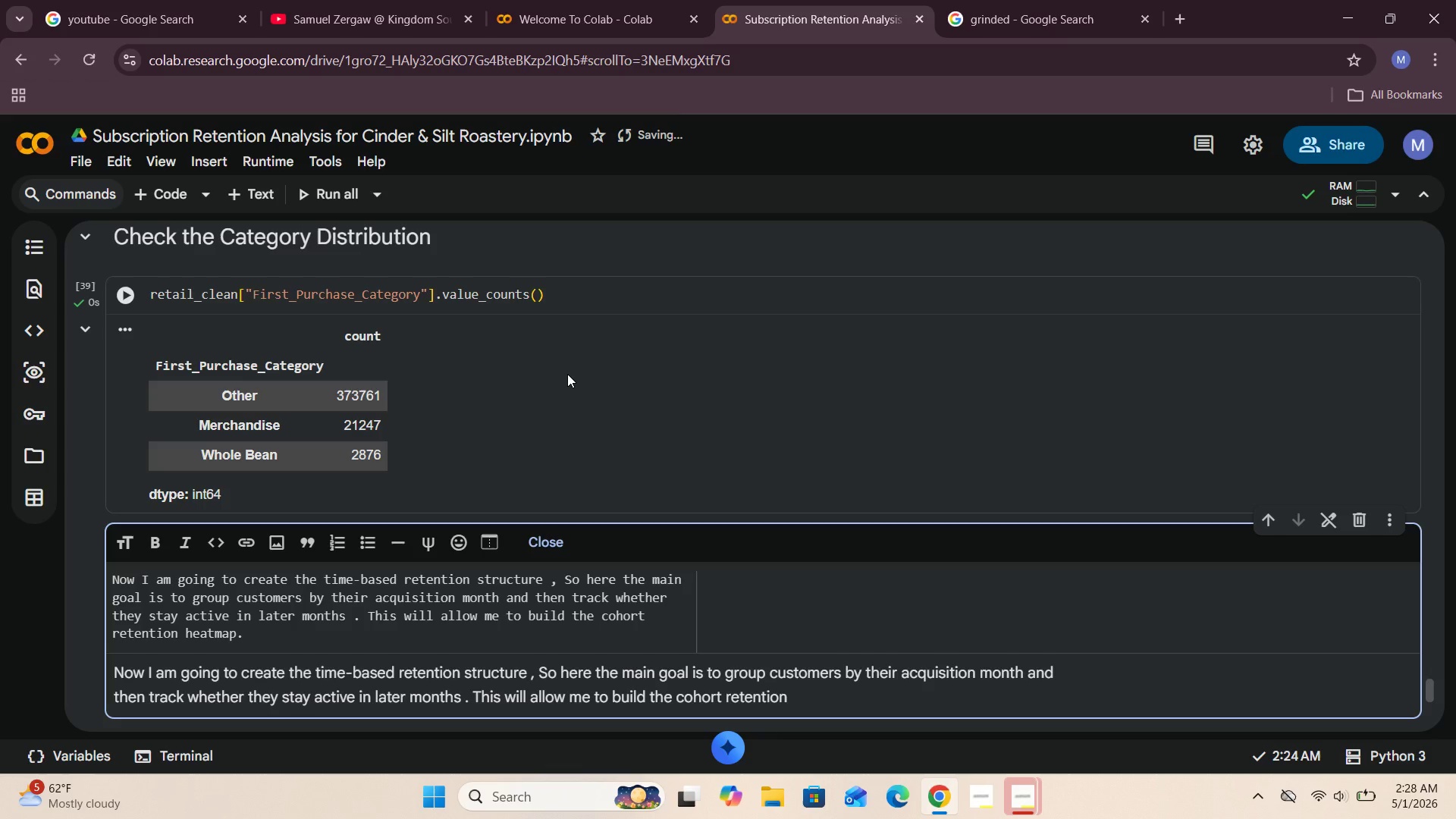 
left_click([547, 531])
 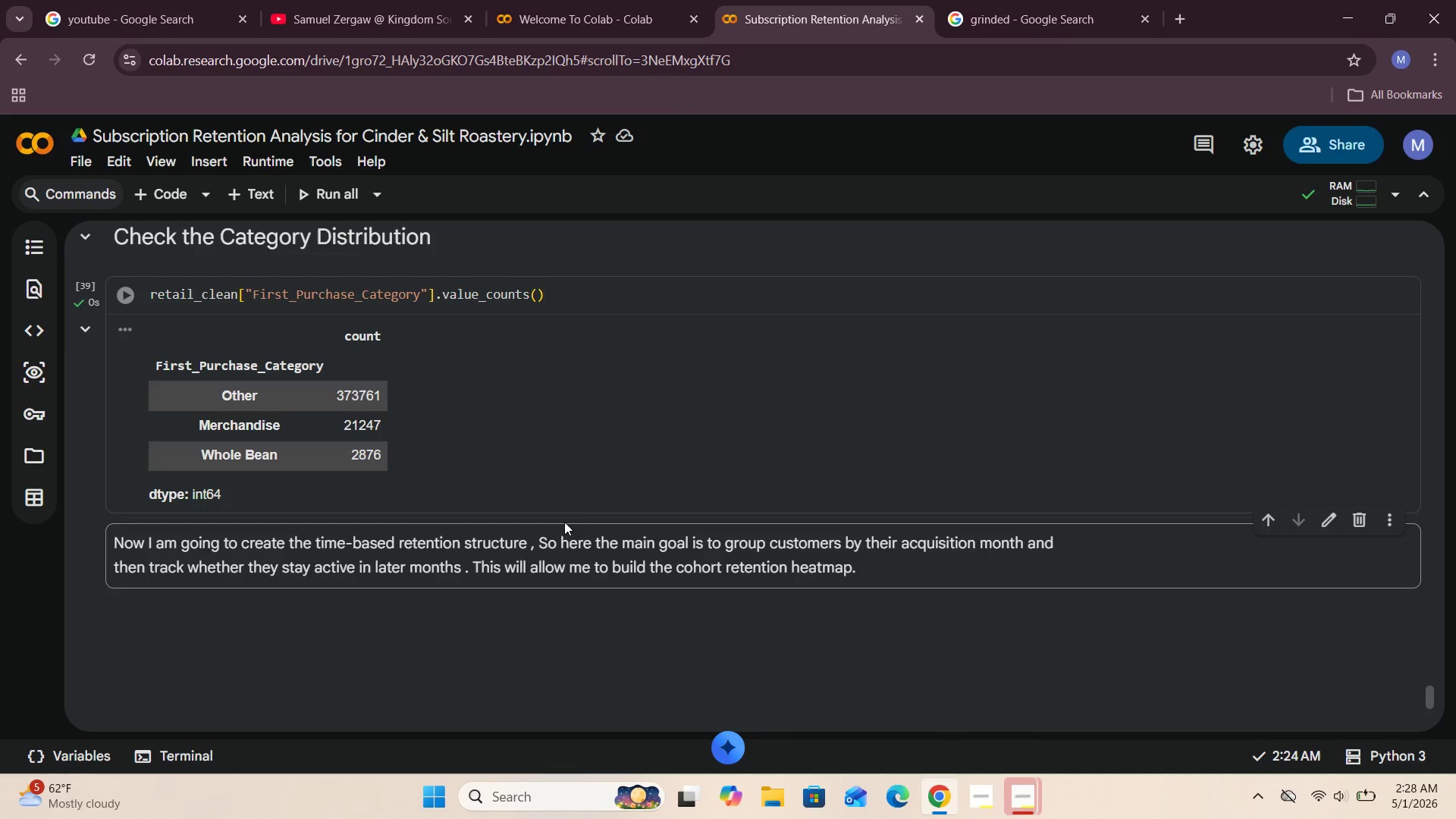 
scroll: coordinate [576, 509], scroll_direction: down, amount: 3.0
 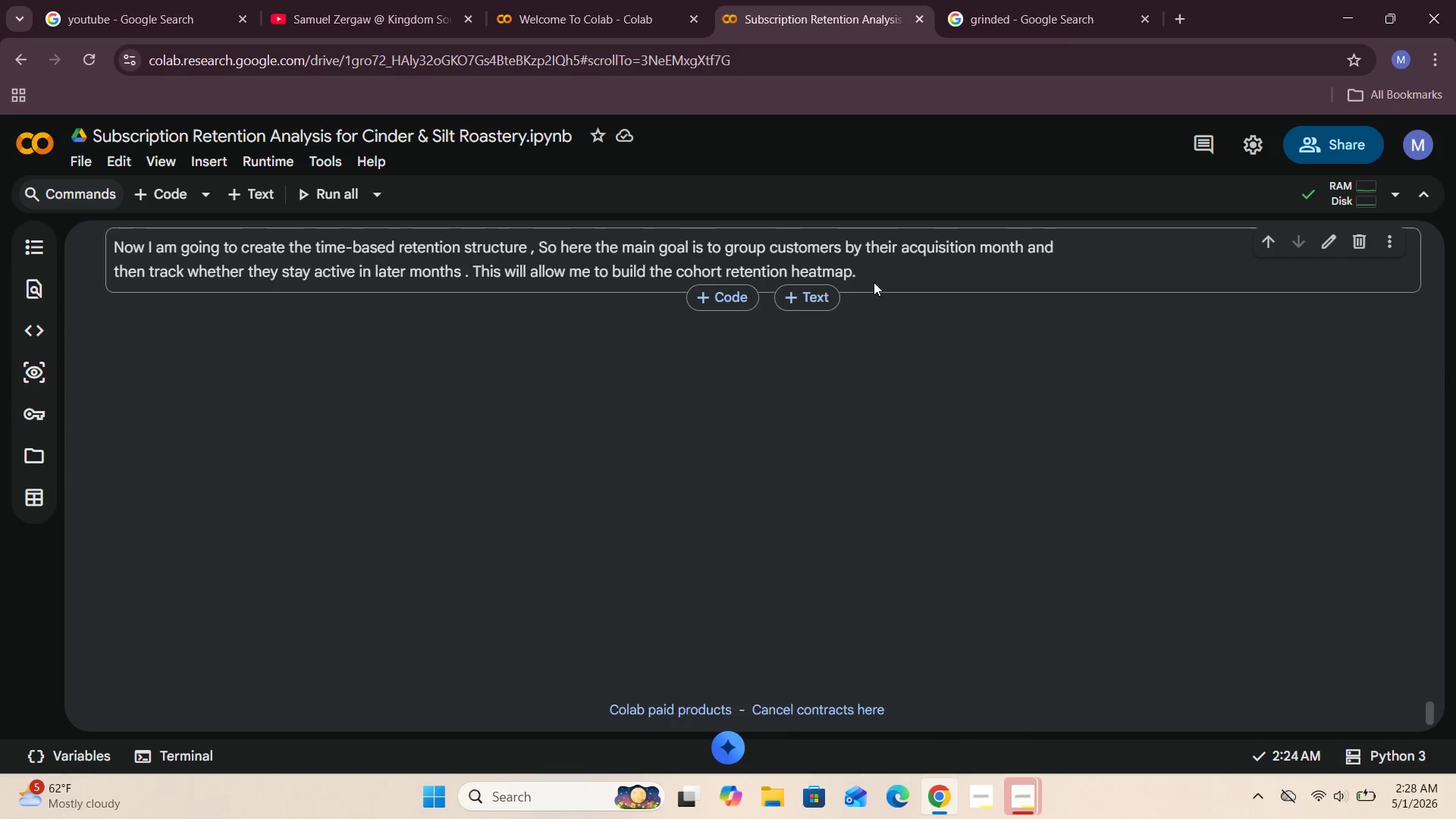 
scroll: coordinate [869, 316], scroll_direction: up, amount: 6.0
 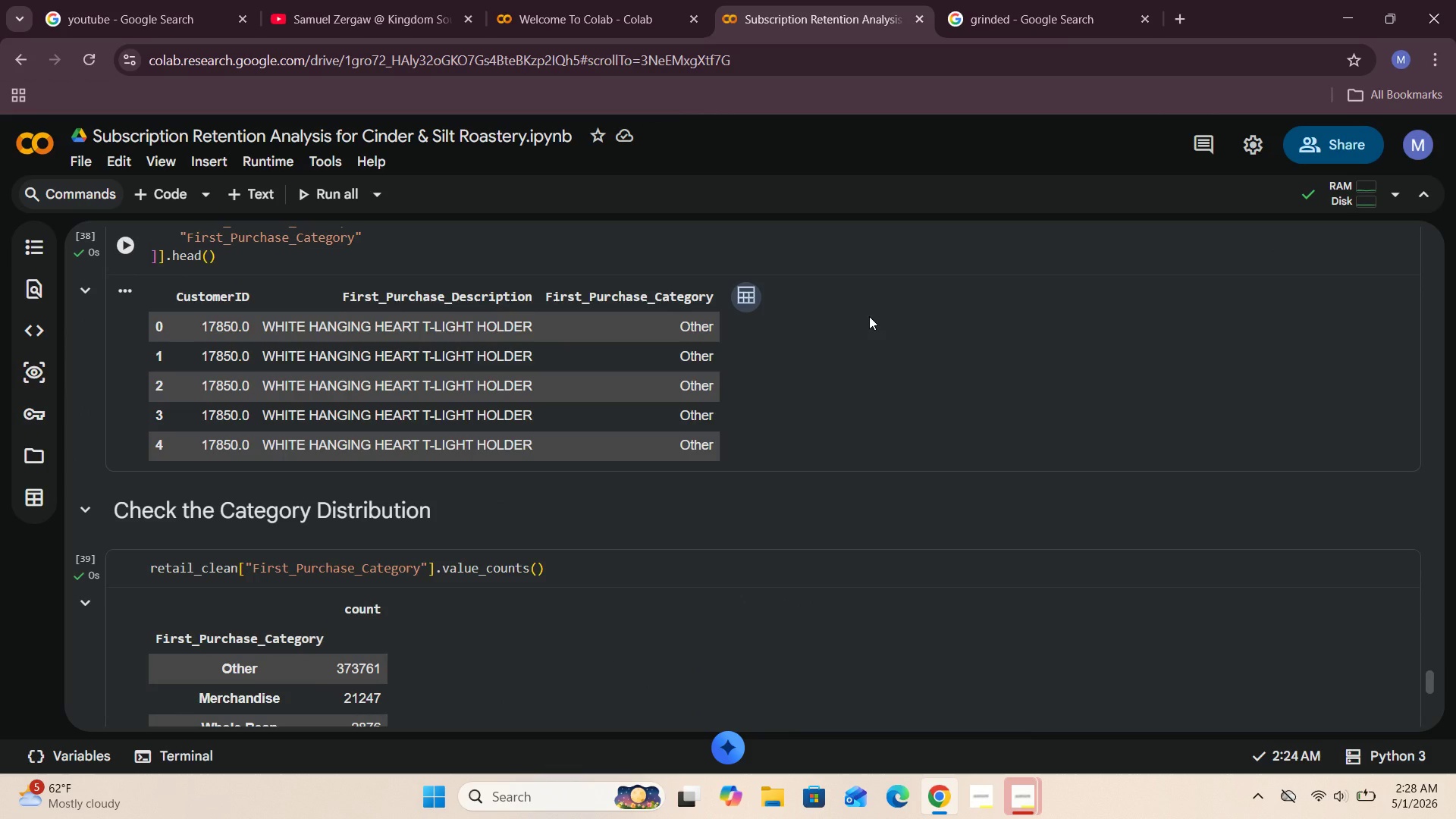 
scroll: coordinate [861, 326], scroll_direction: down, amount: 2.0
 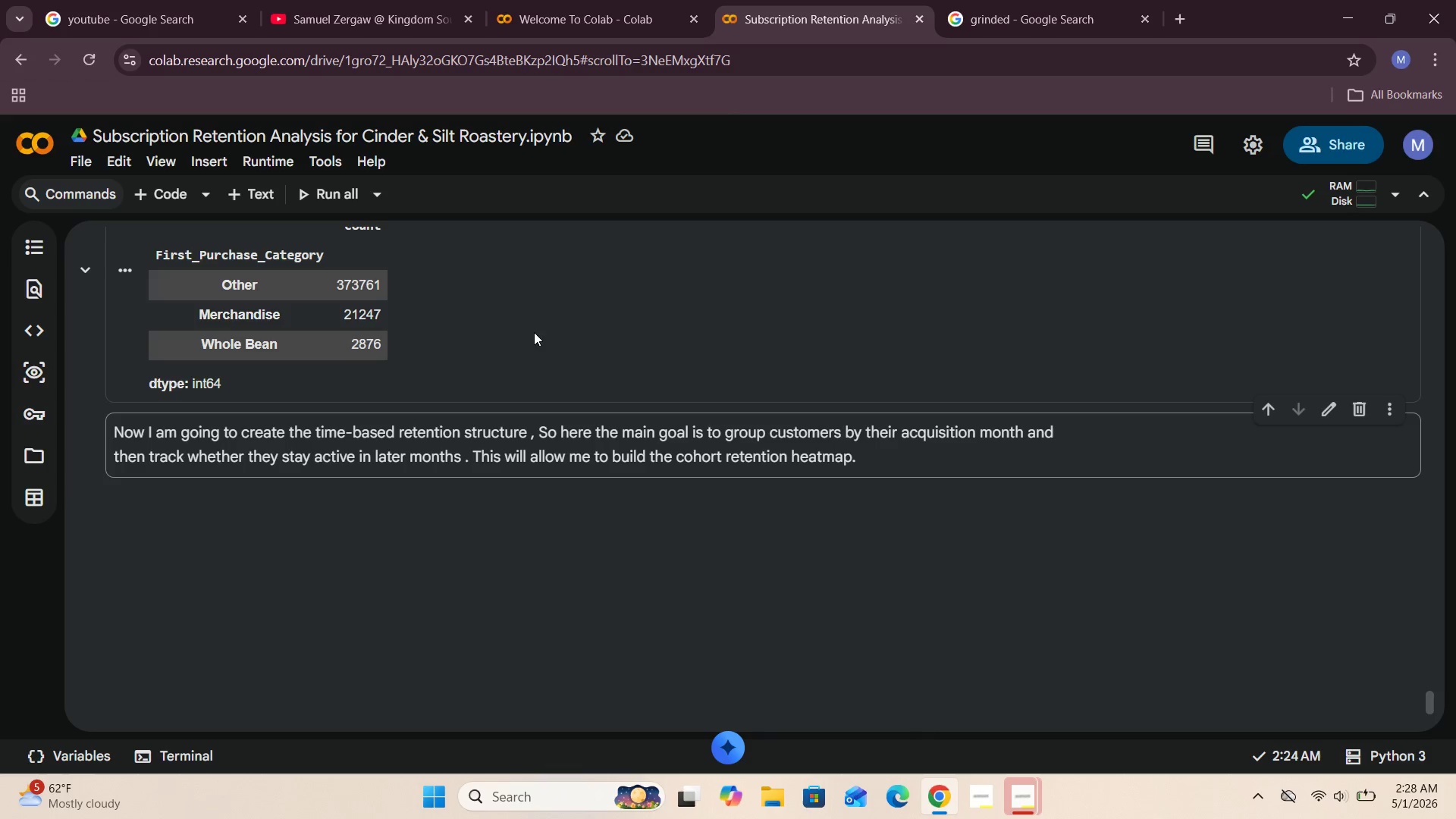 
mouse_move([214, 219])
 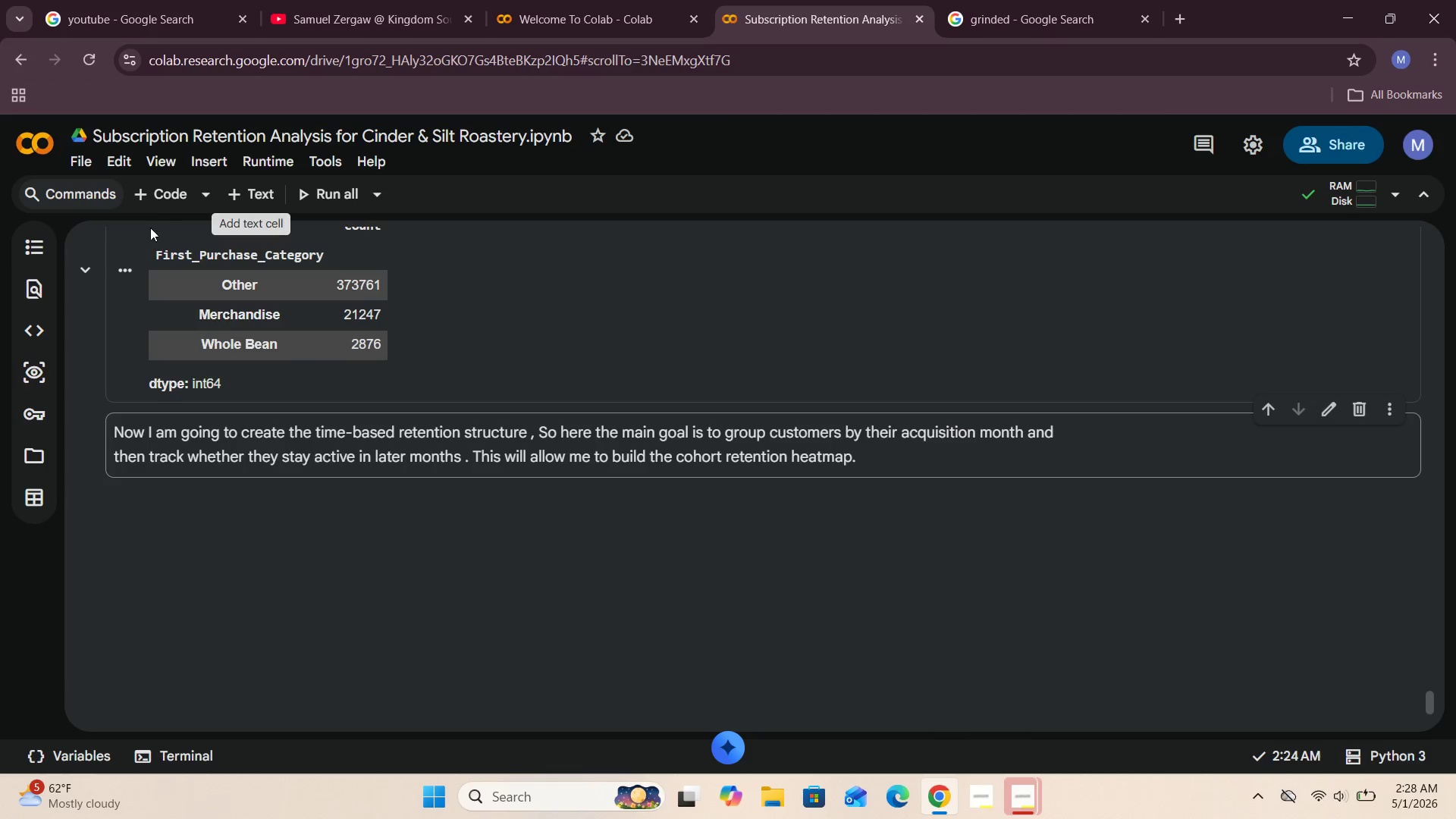 
left_click([155, 199])
 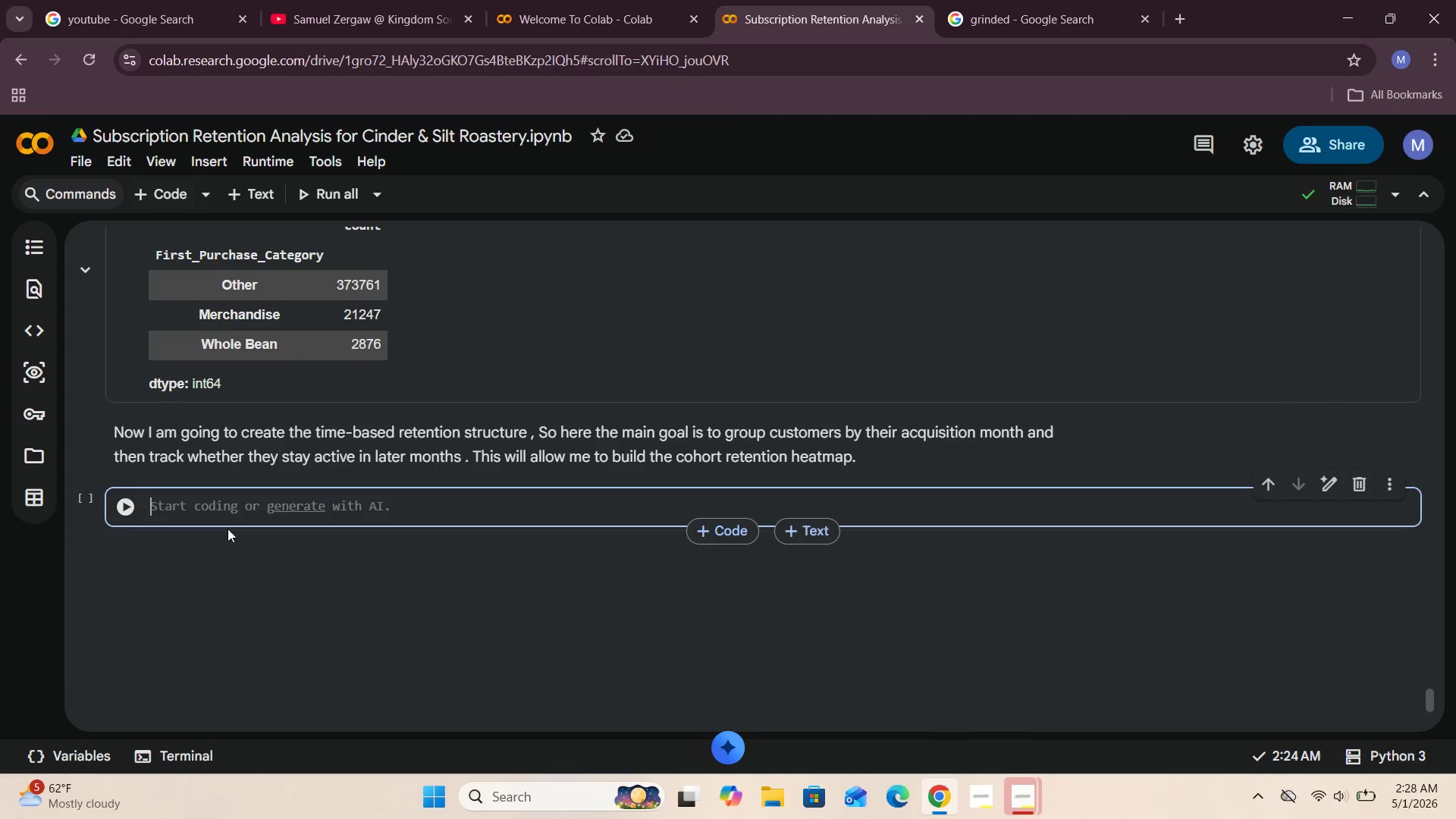 
left_click([228, 512])
 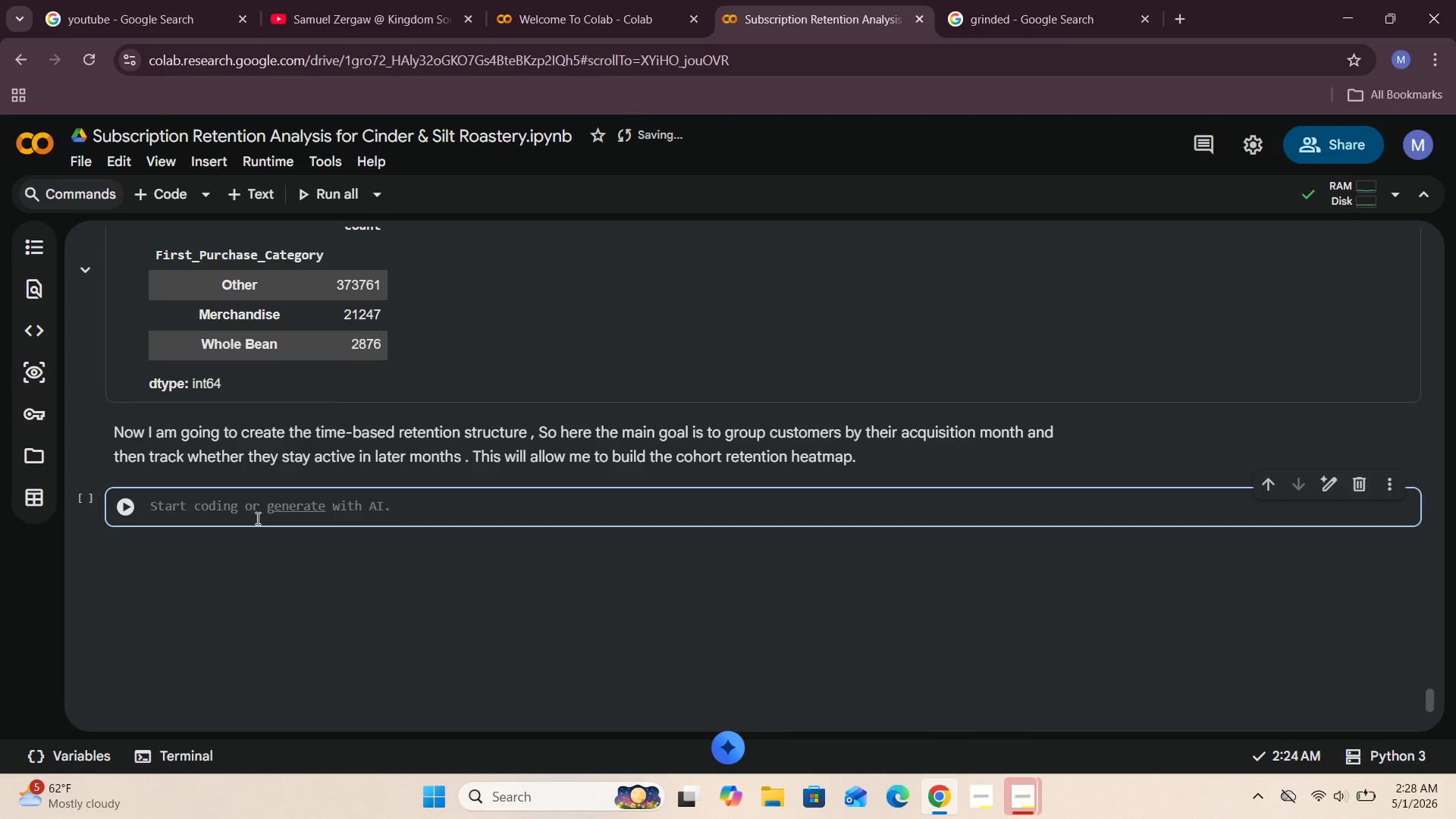 
wait(19.64)
 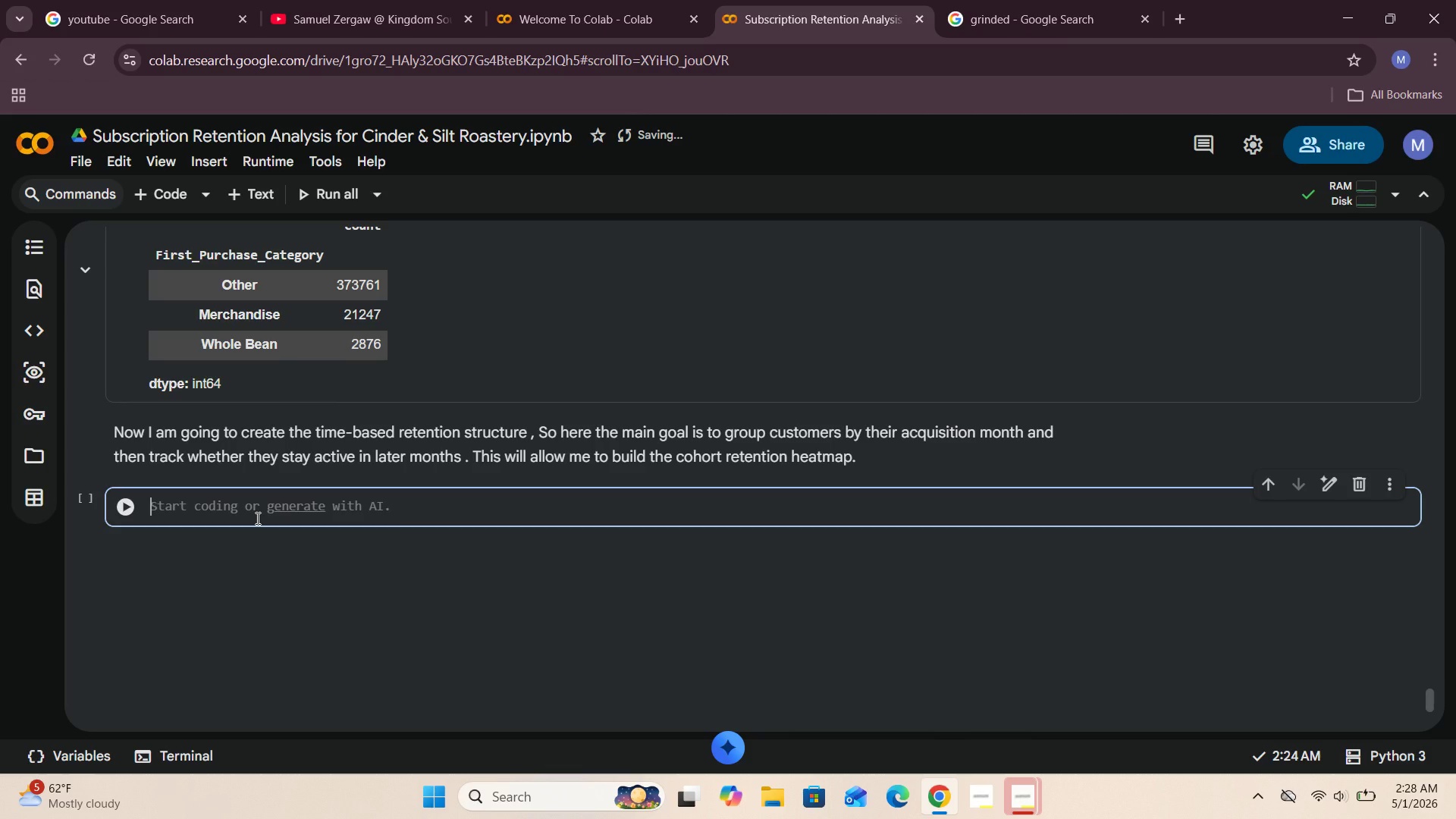 
key(Shift+9)
 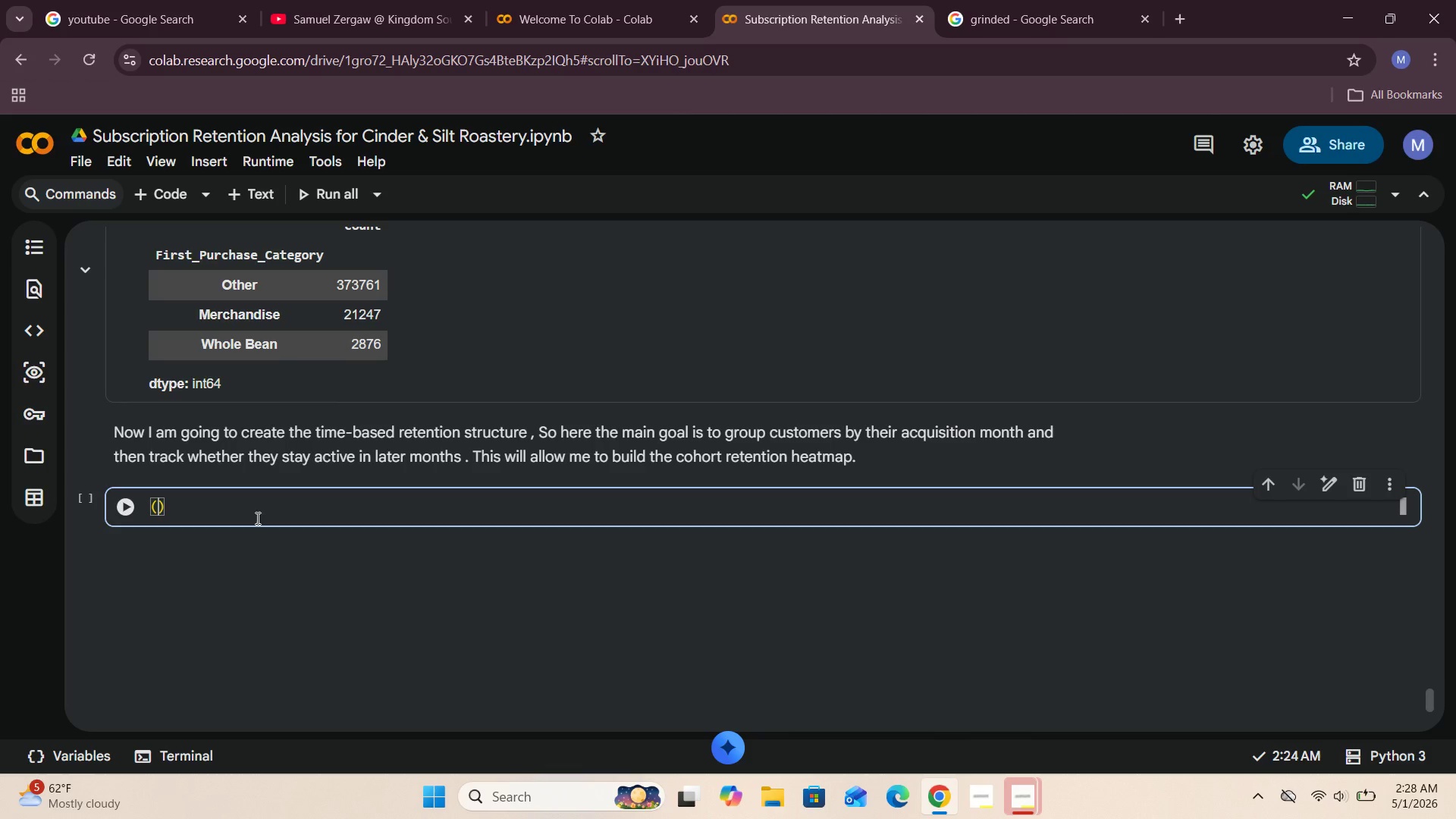 
key(Enter)
 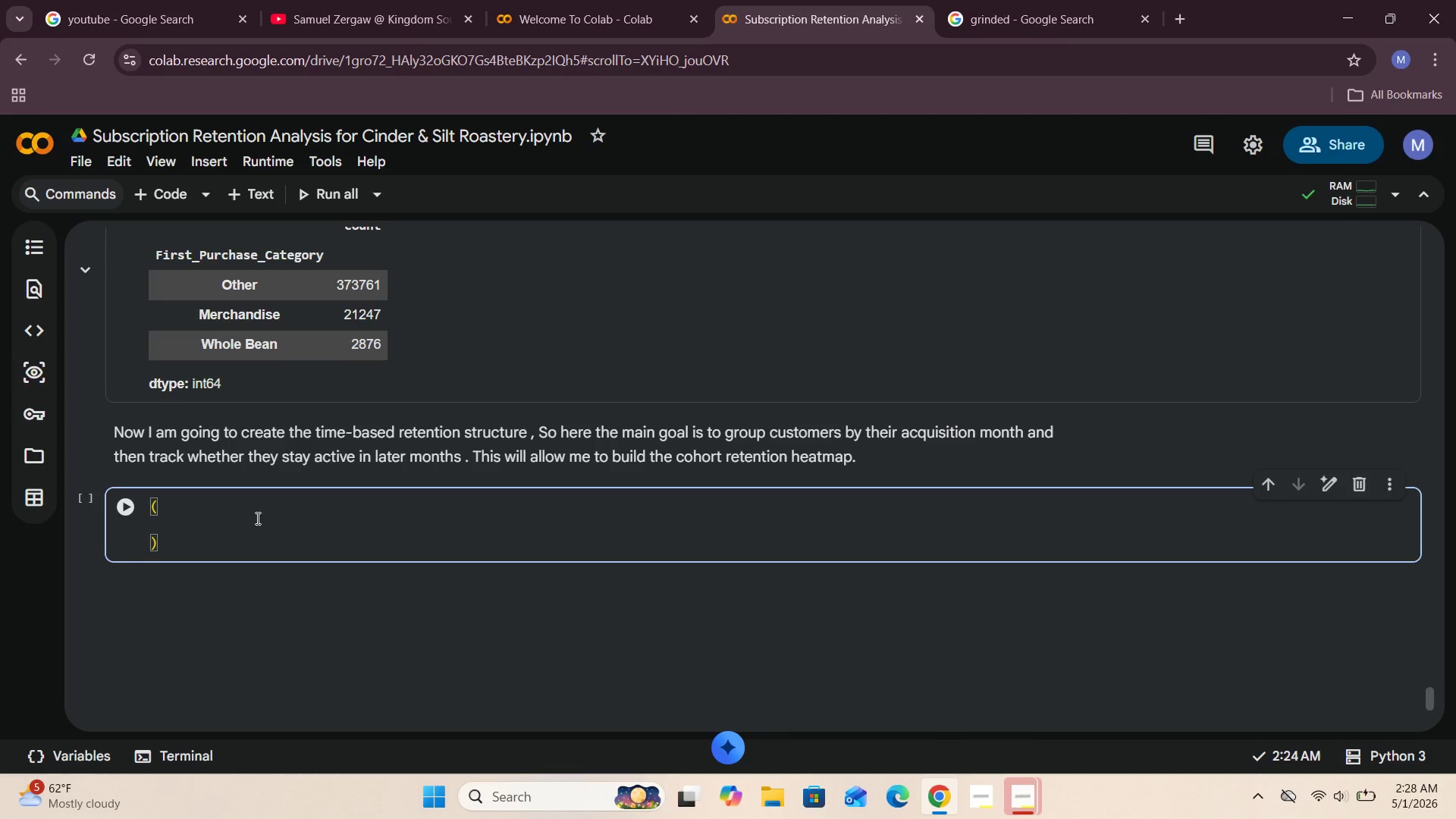 
key(Shift+9)
 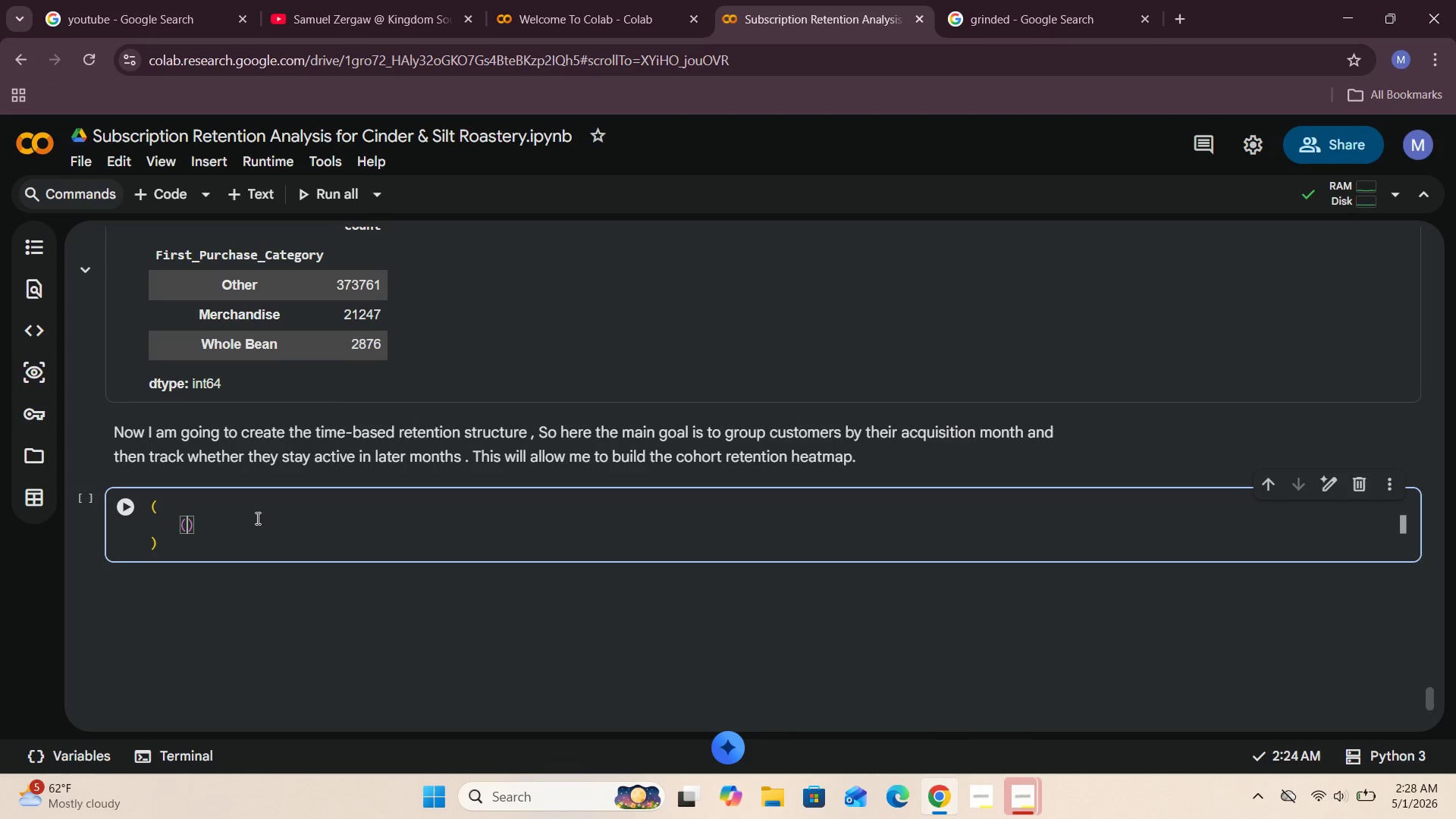 
wait(7.0)
 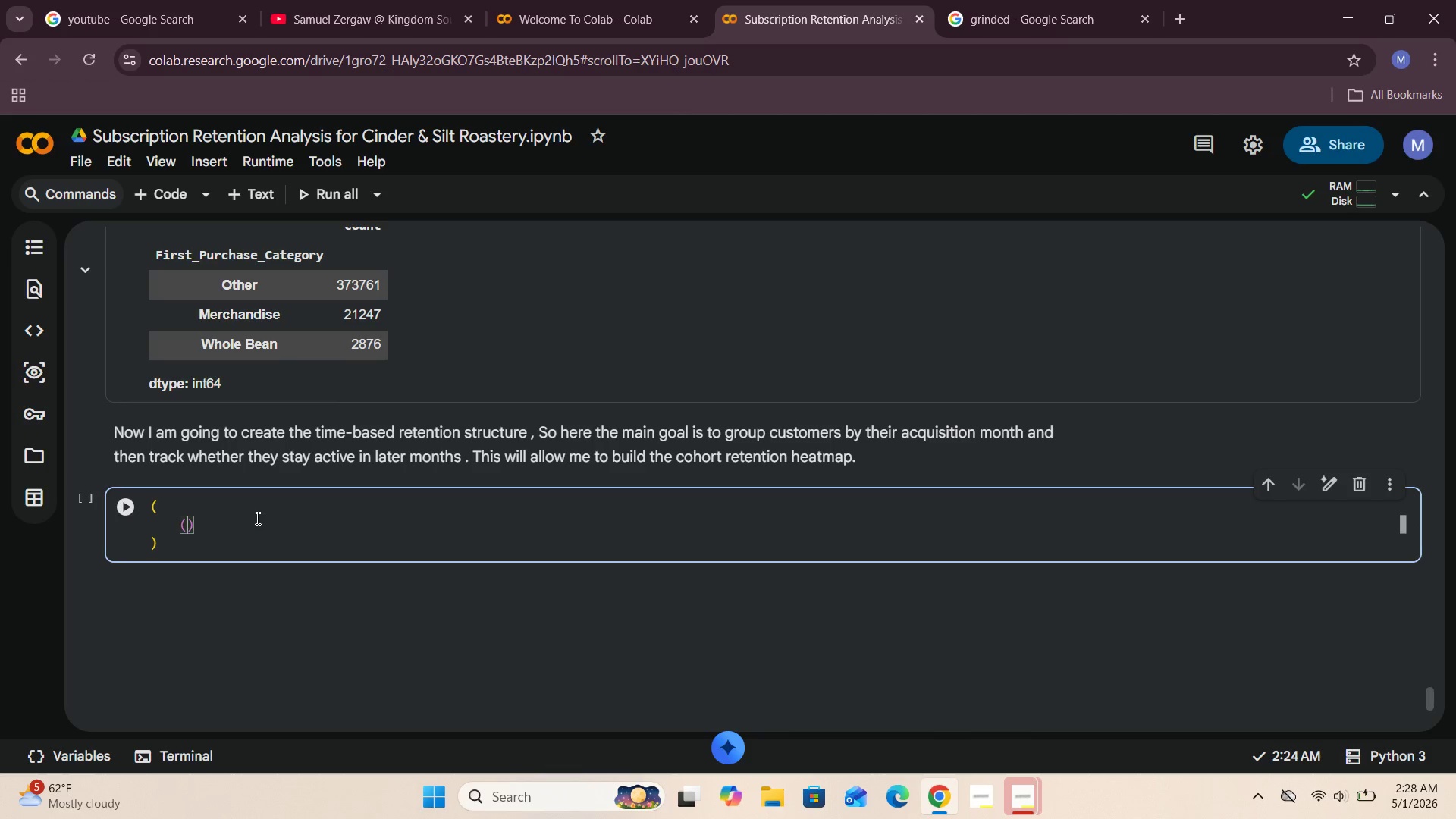 
type(retail_clean["Transaction_Month)
 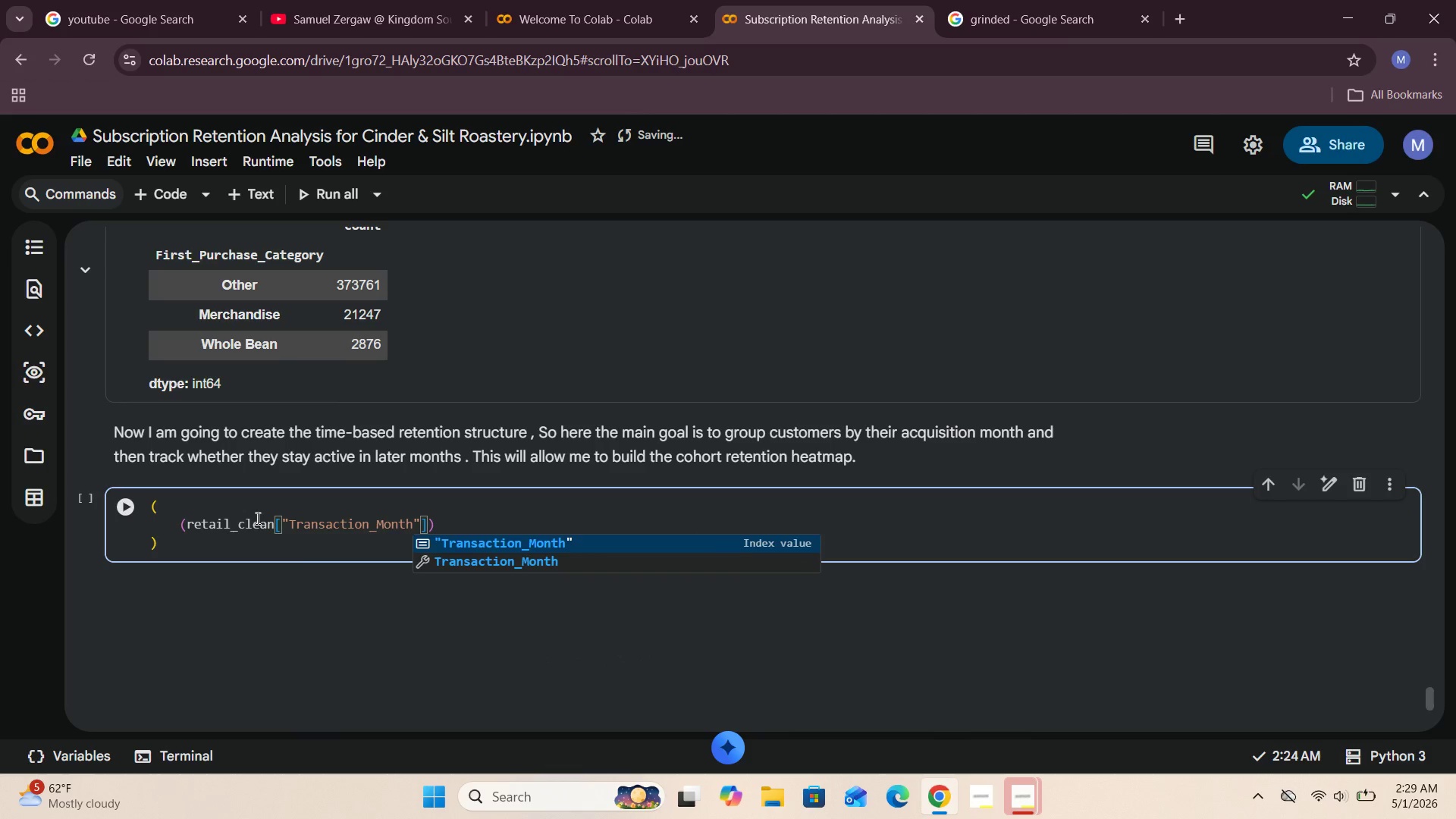 
key(ArrowRight)
 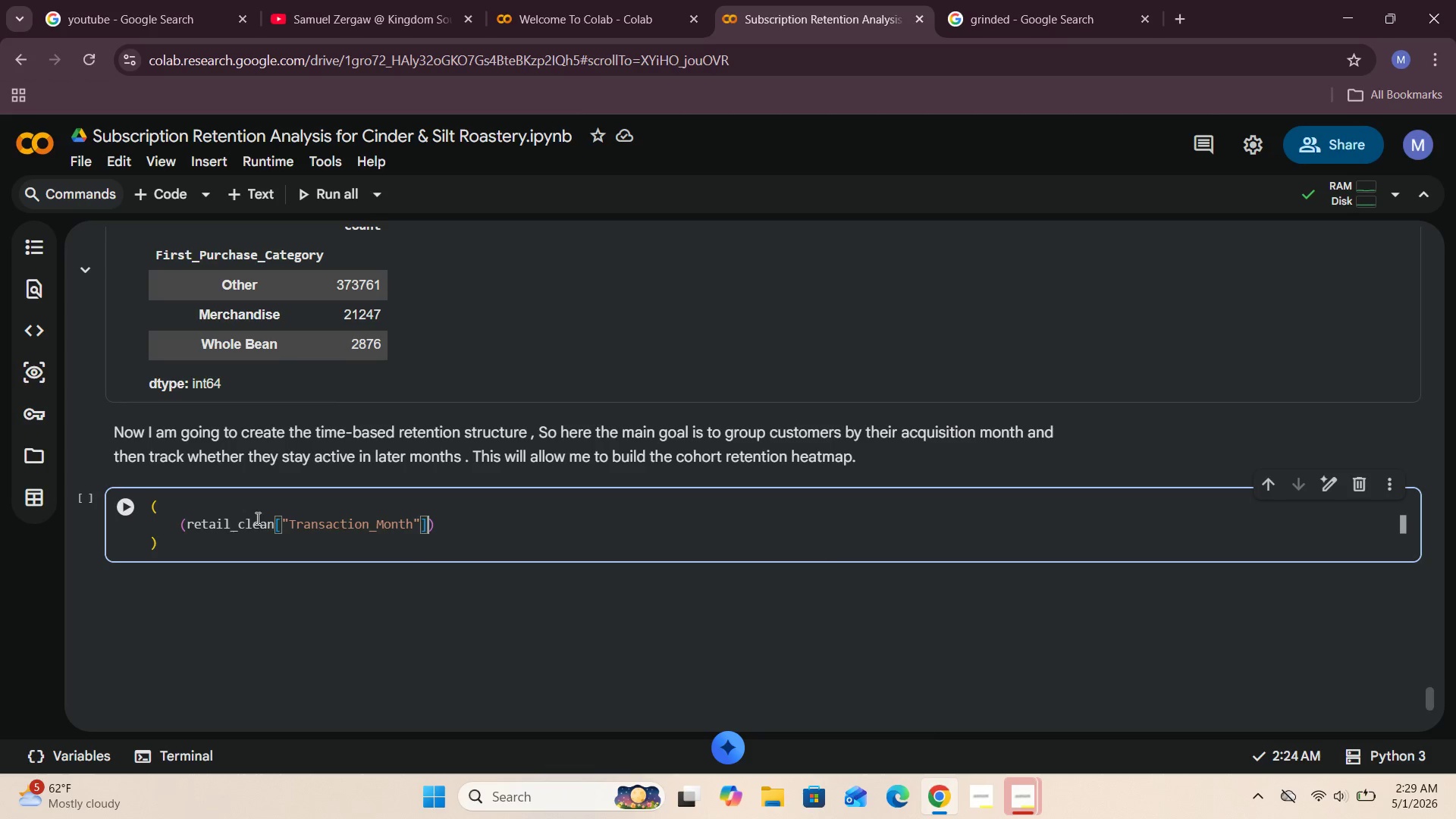 
key(ArrowRight)
 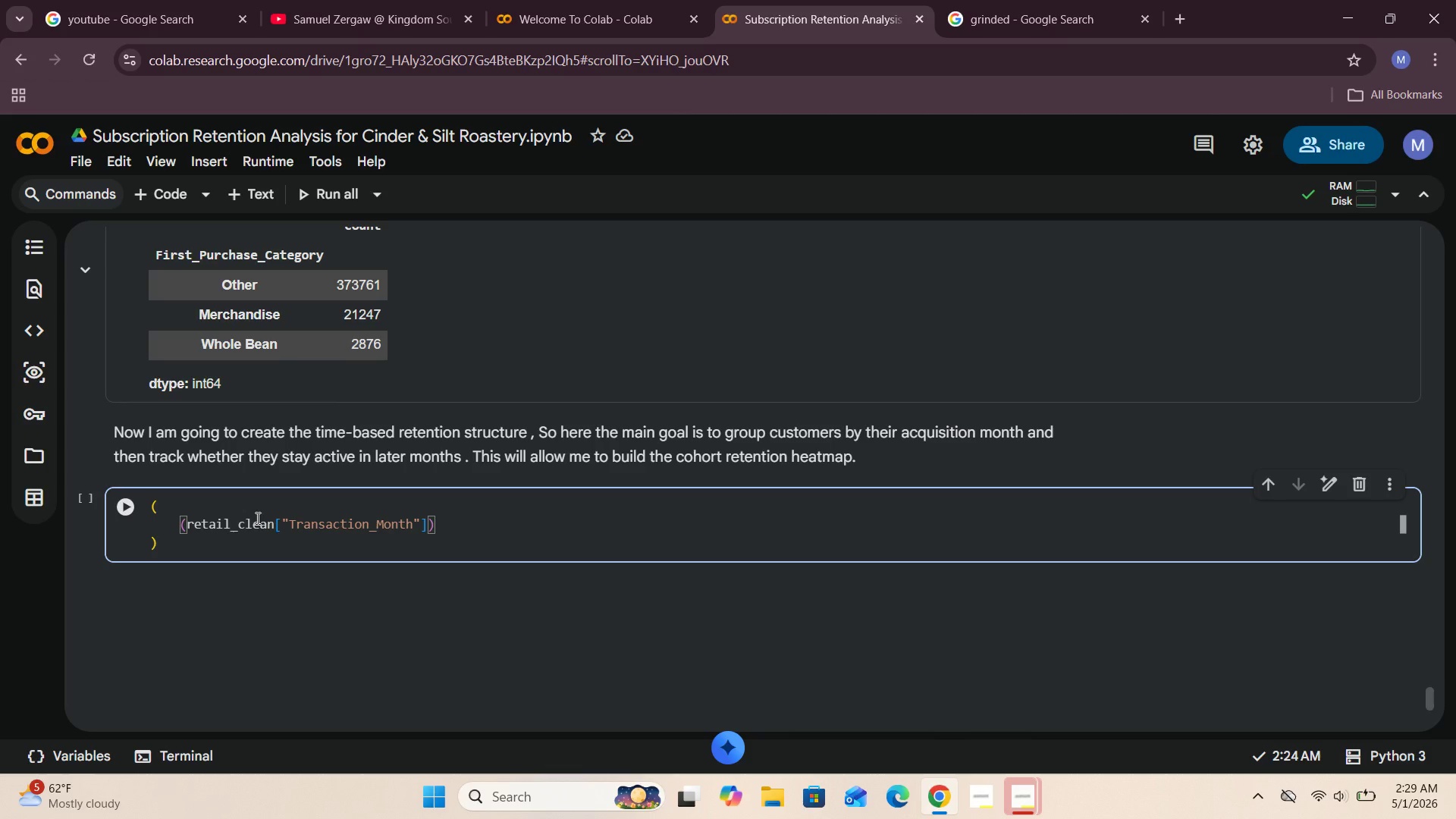 
type(.dt.year - retail_clean)
 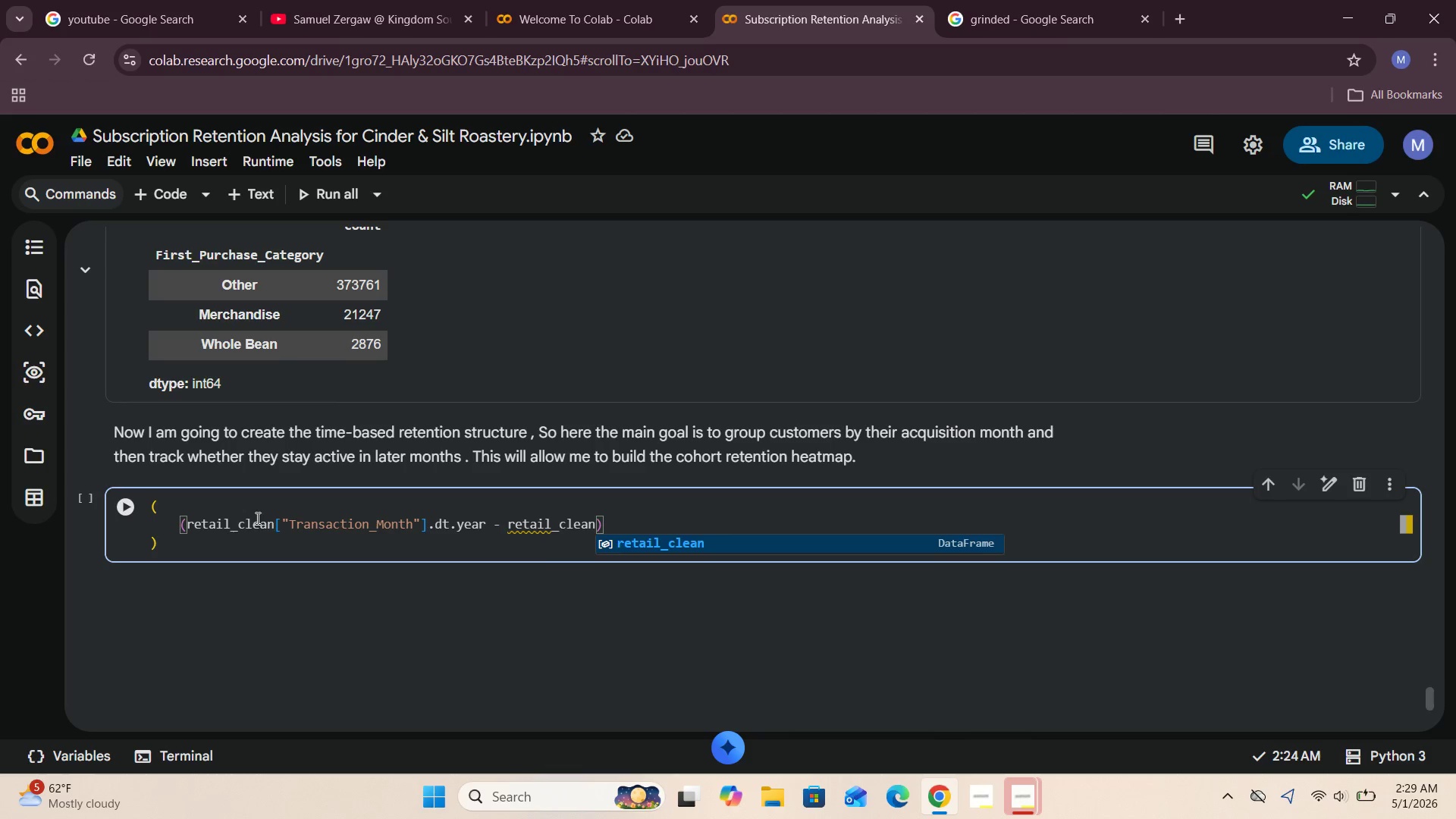 
wait(11.03)
 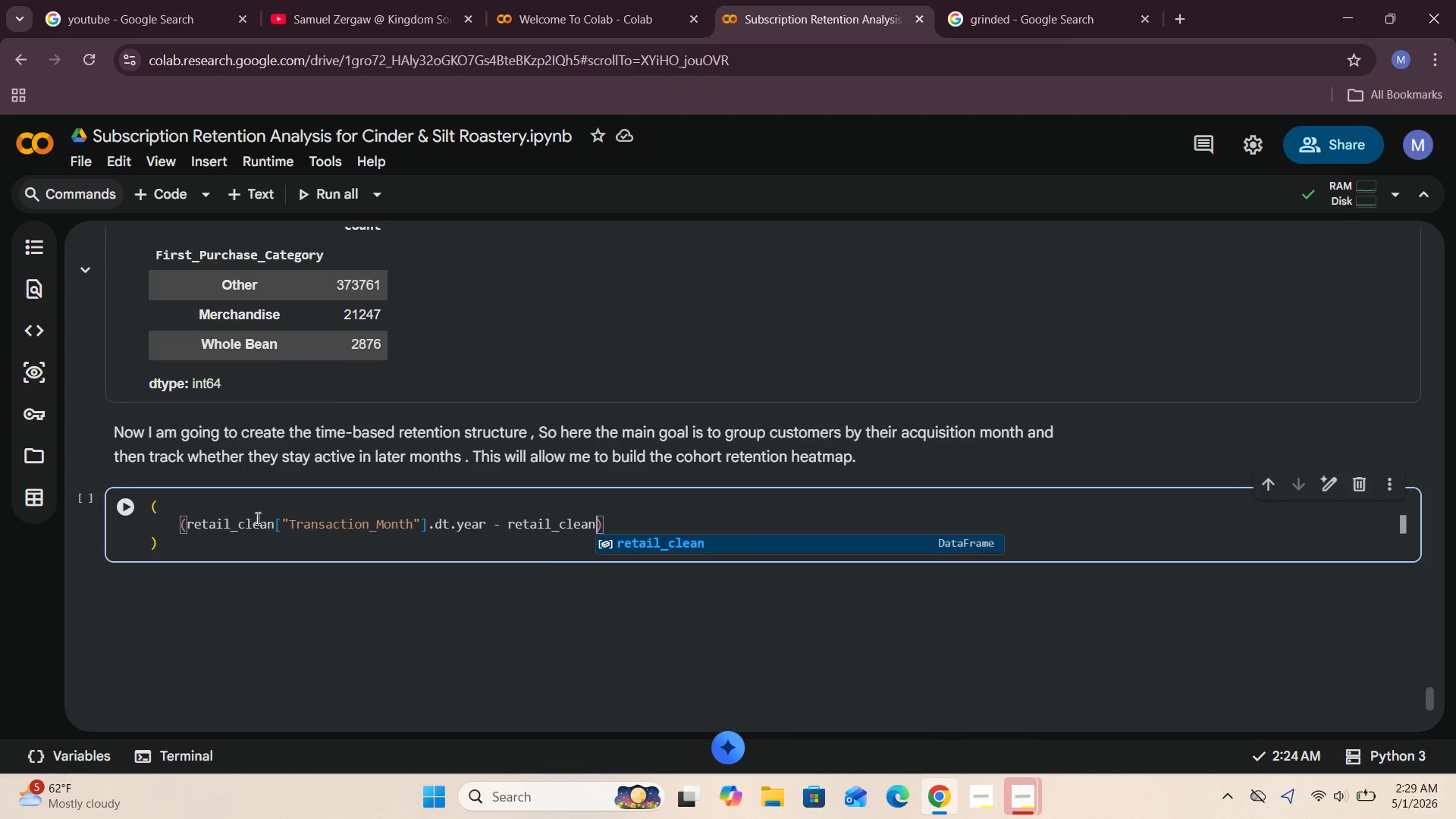 
type(["Acquisition_Month)
 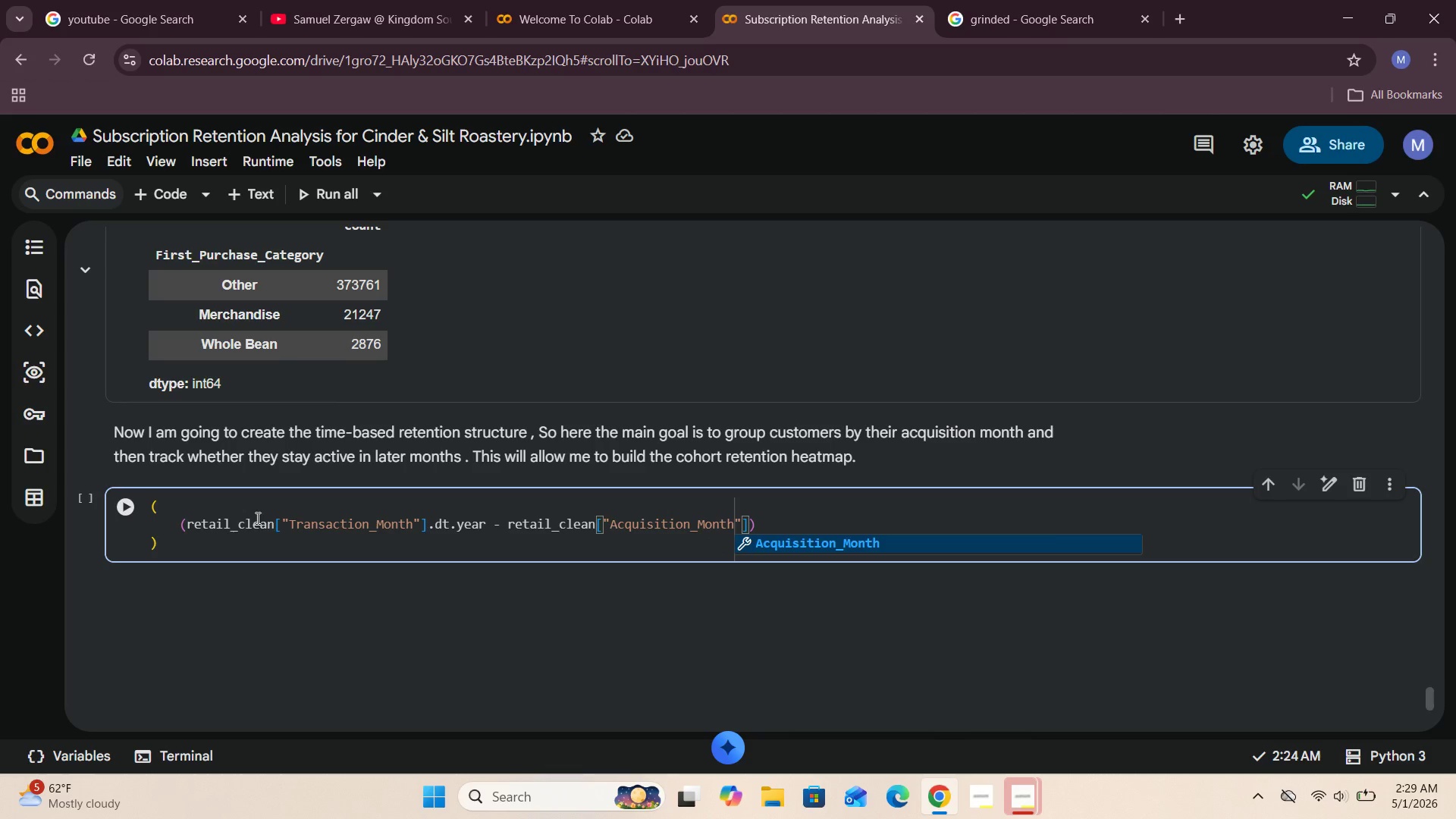 
key(ArrowRight)
 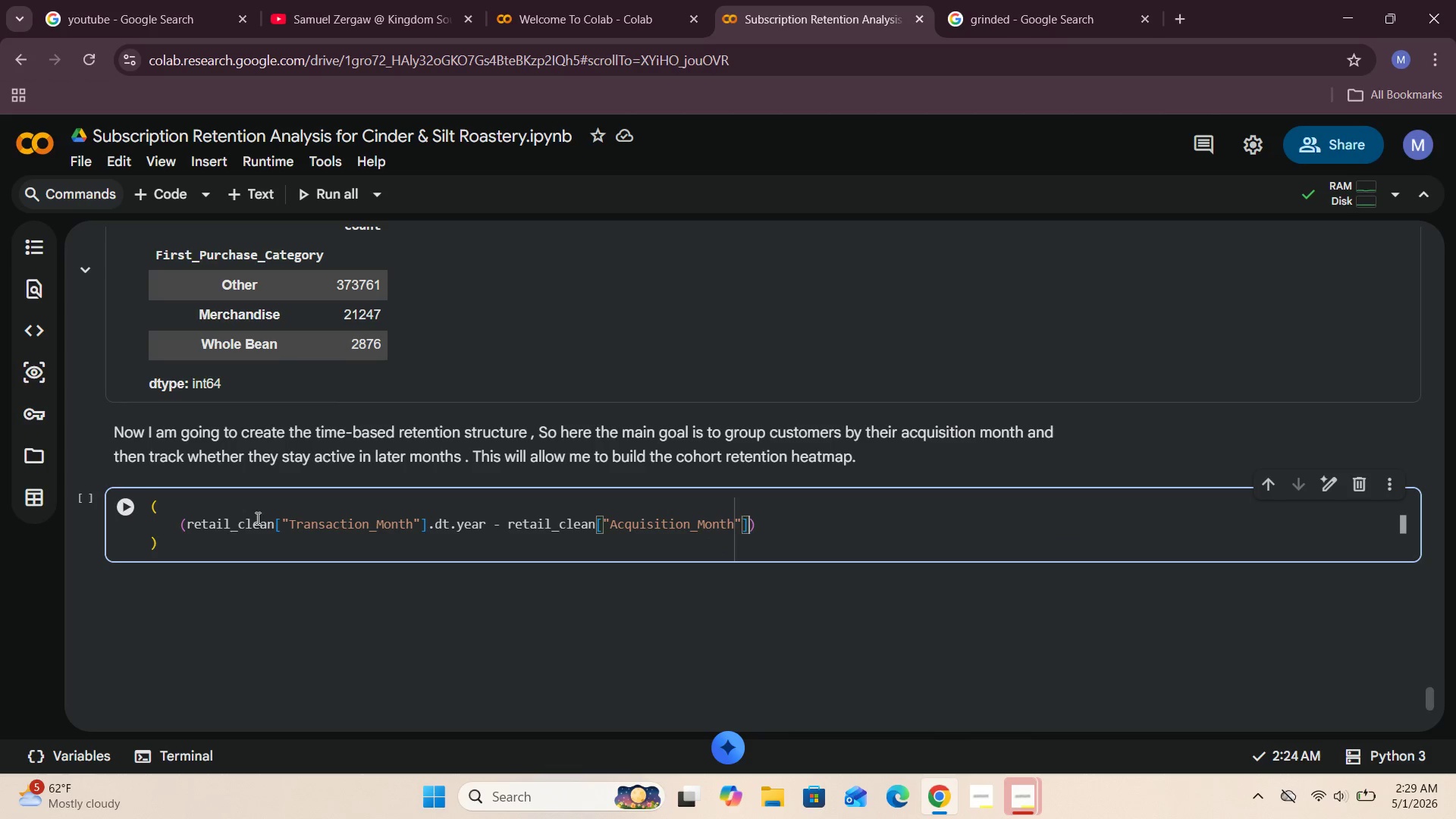 
key(ArrowRight)
 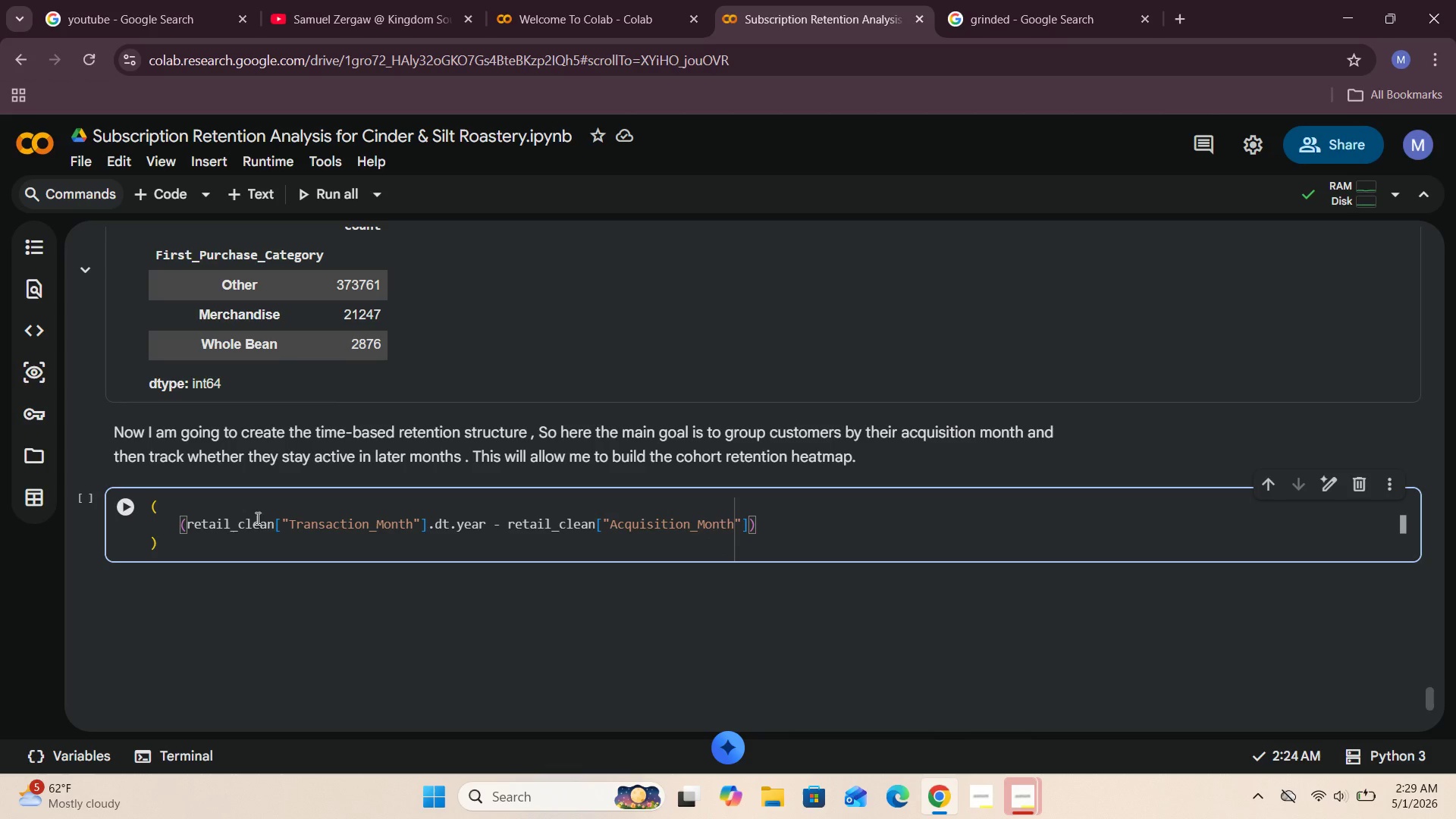 
type(.dt.ue)
key(Backspace)
key(Backspace)
type(year)
 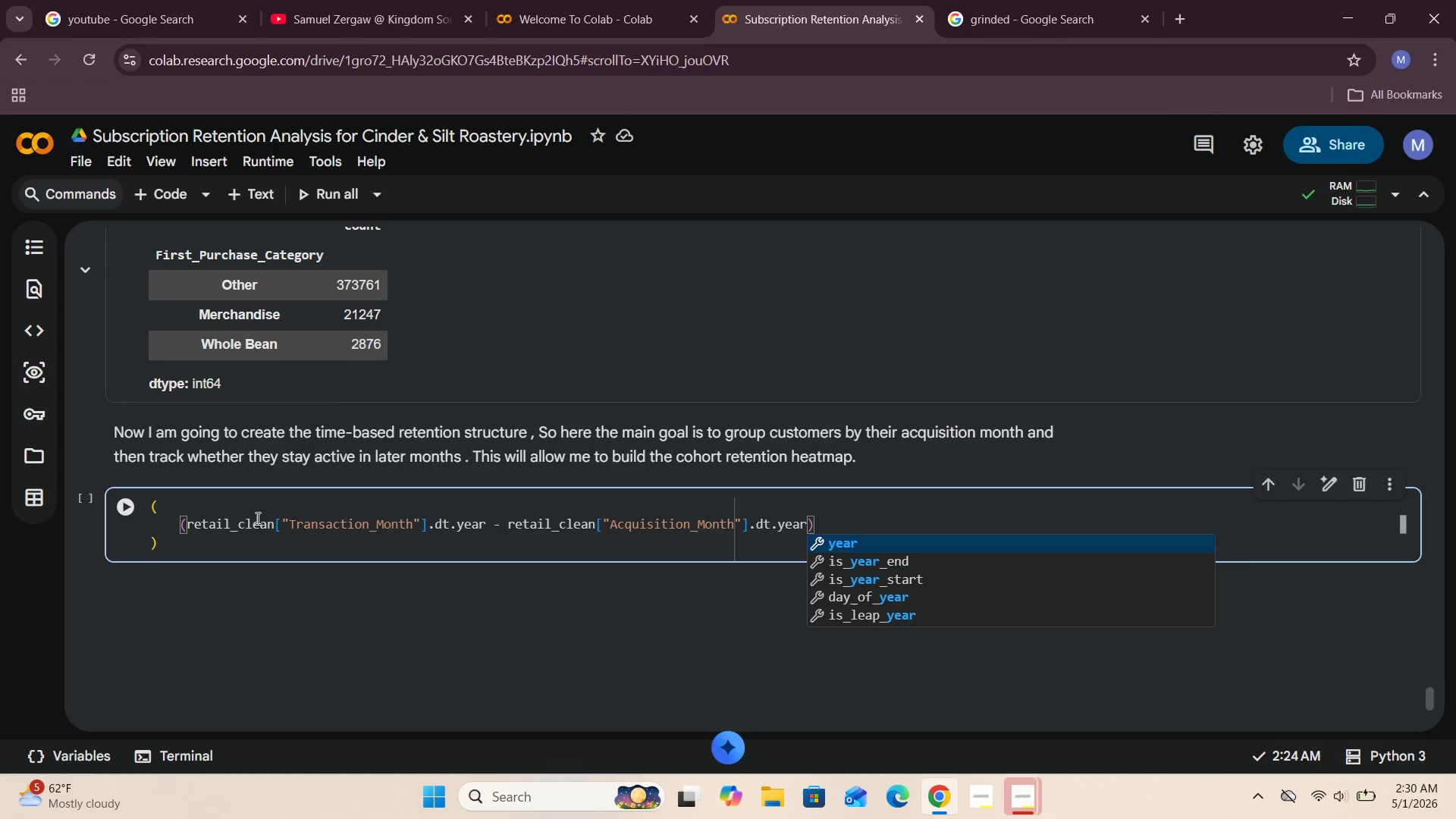 
key(ArrowRight)
 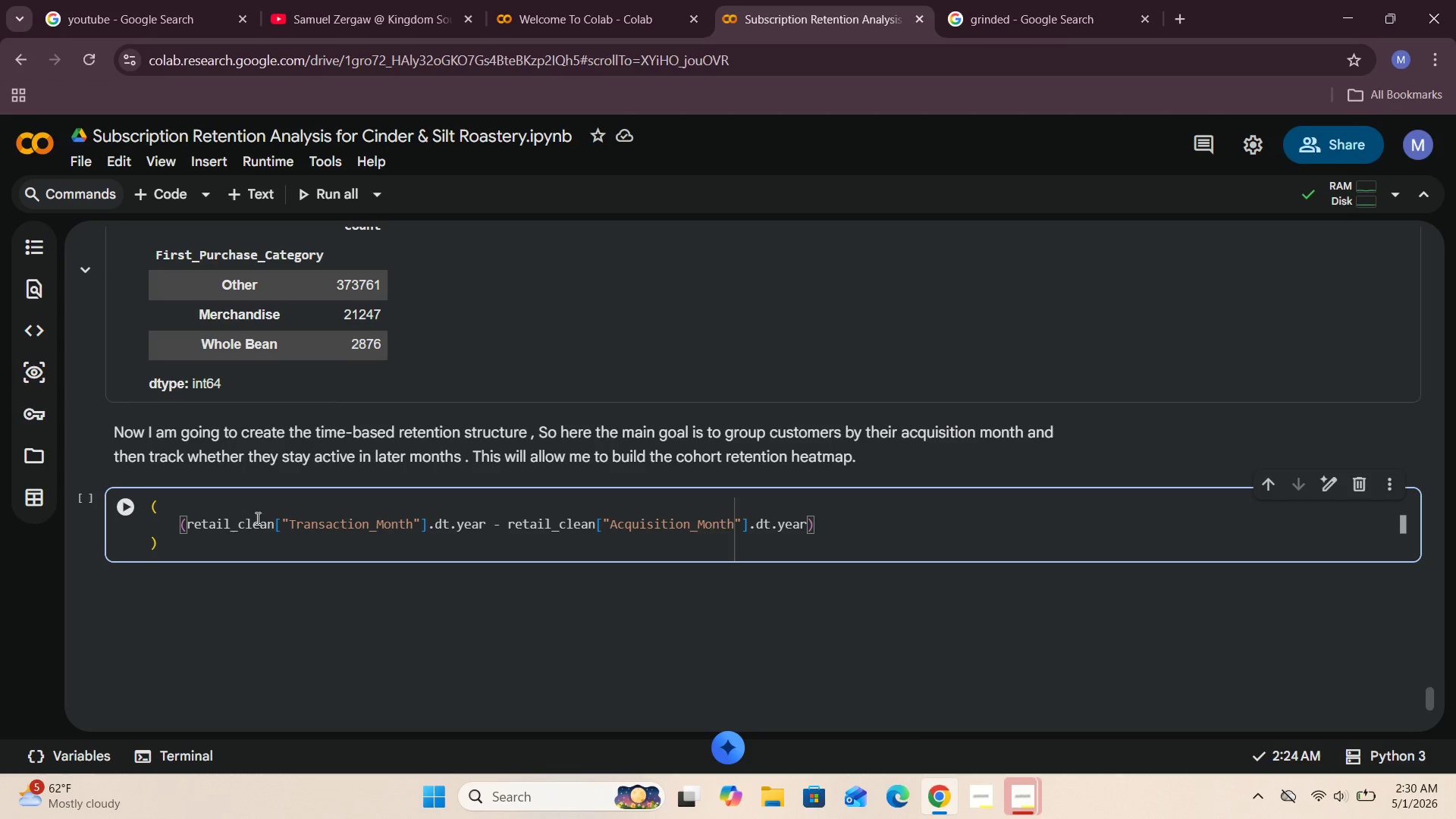 
type( * 12)
 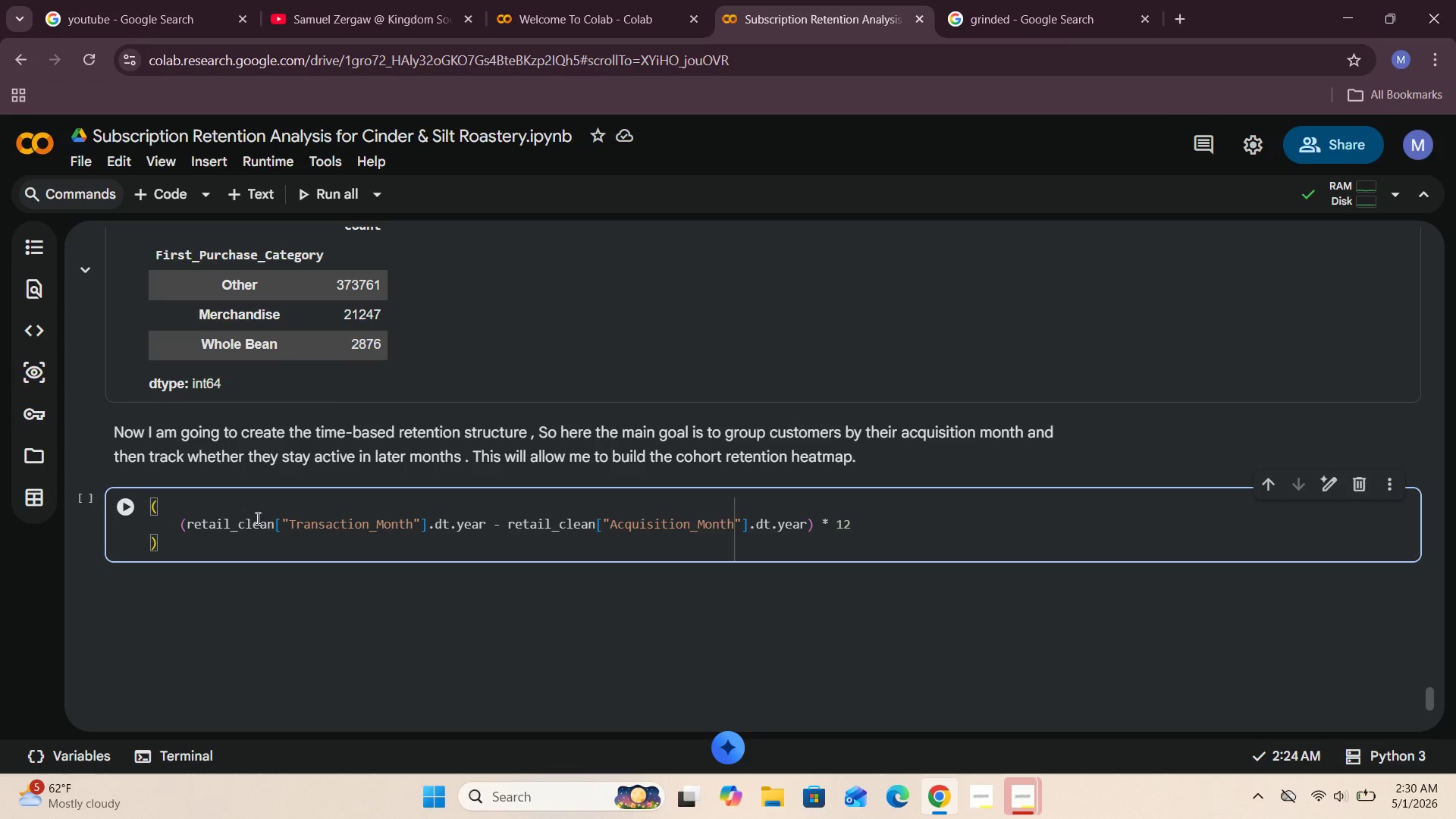 
key(Space)
 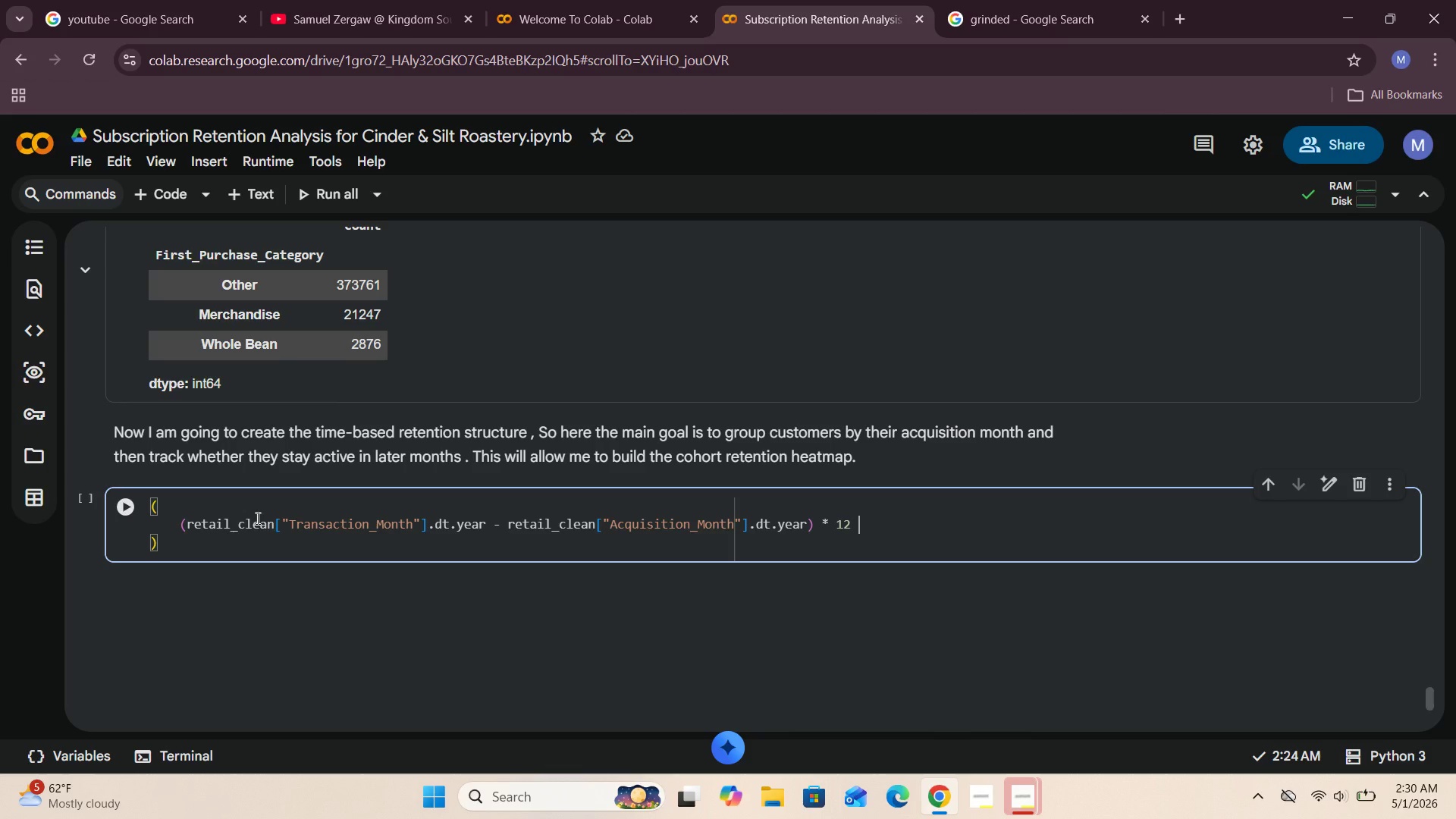 
key(Enter)
 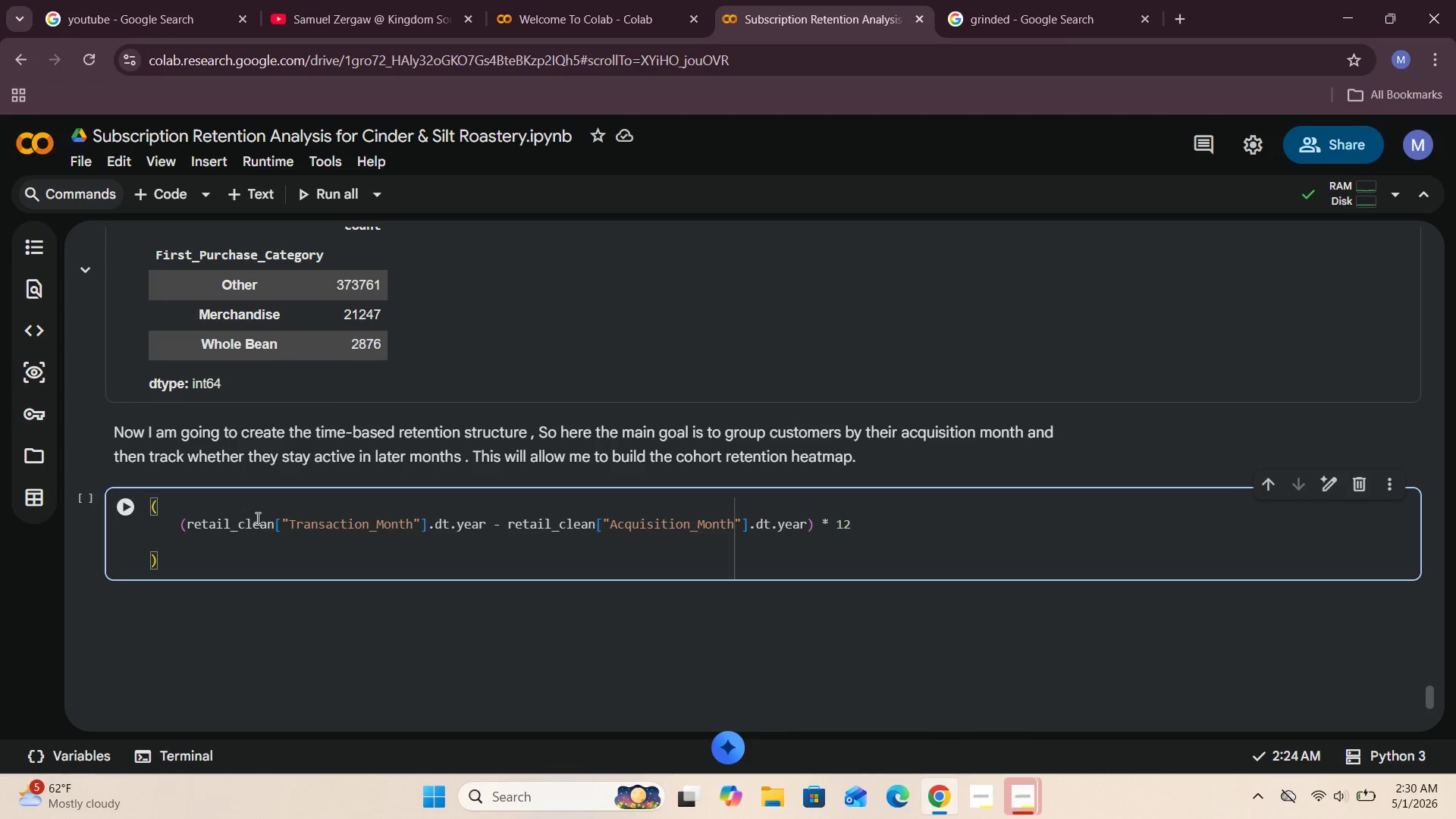 
type(+ (retail_clean["Transaction_MOnth)
 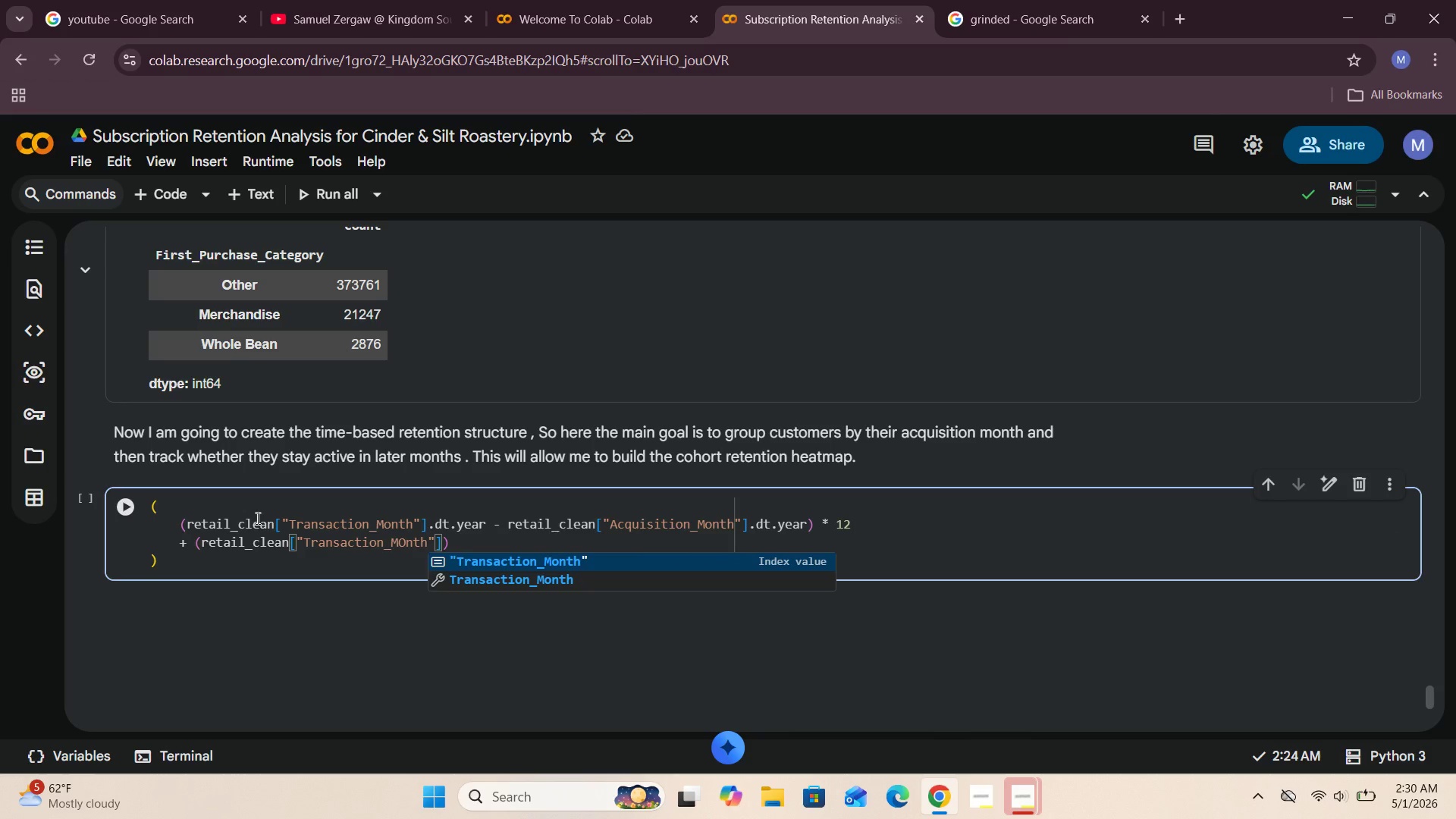 
wait(107.78)
 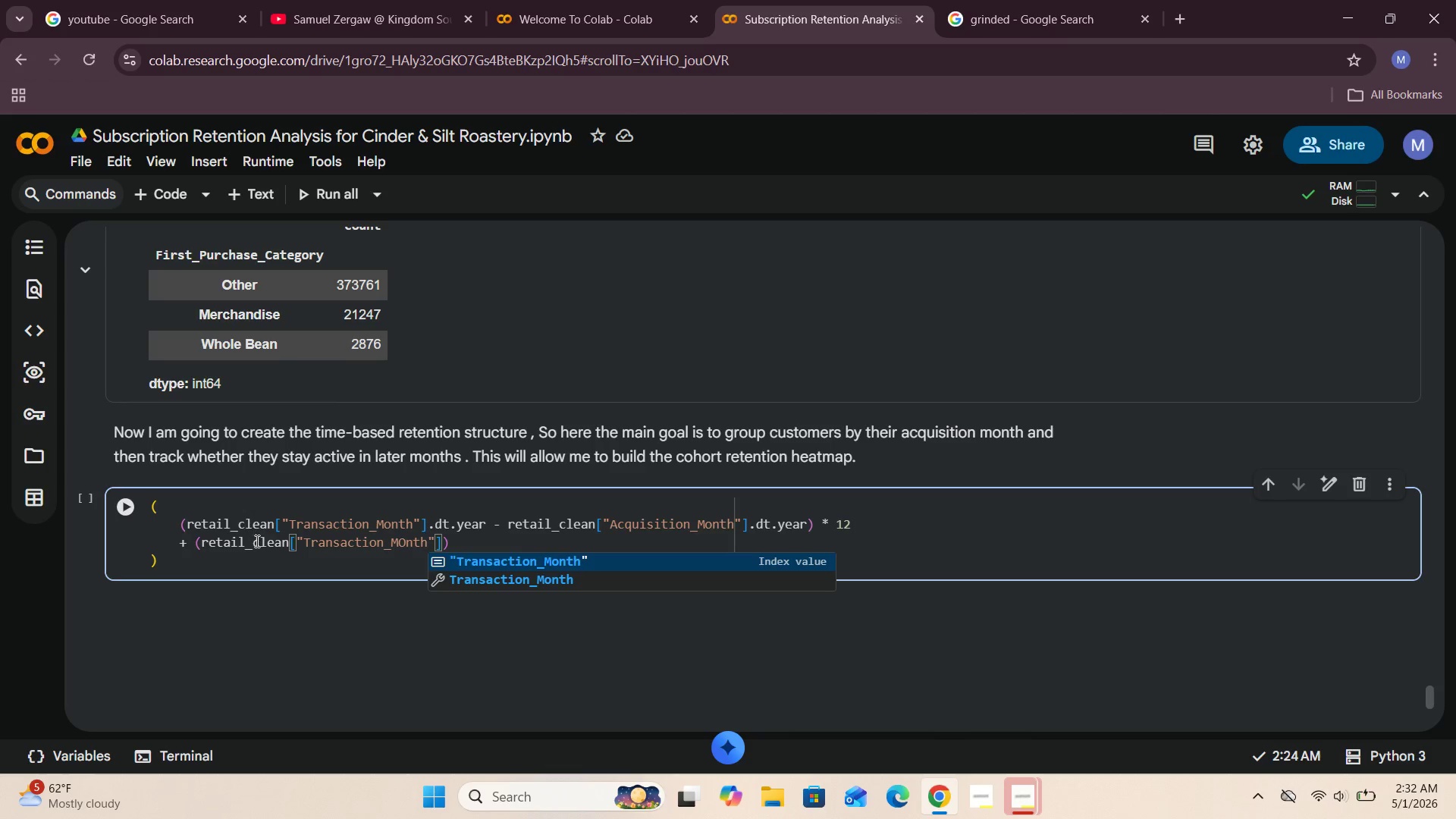 
key(ArrowRight)
 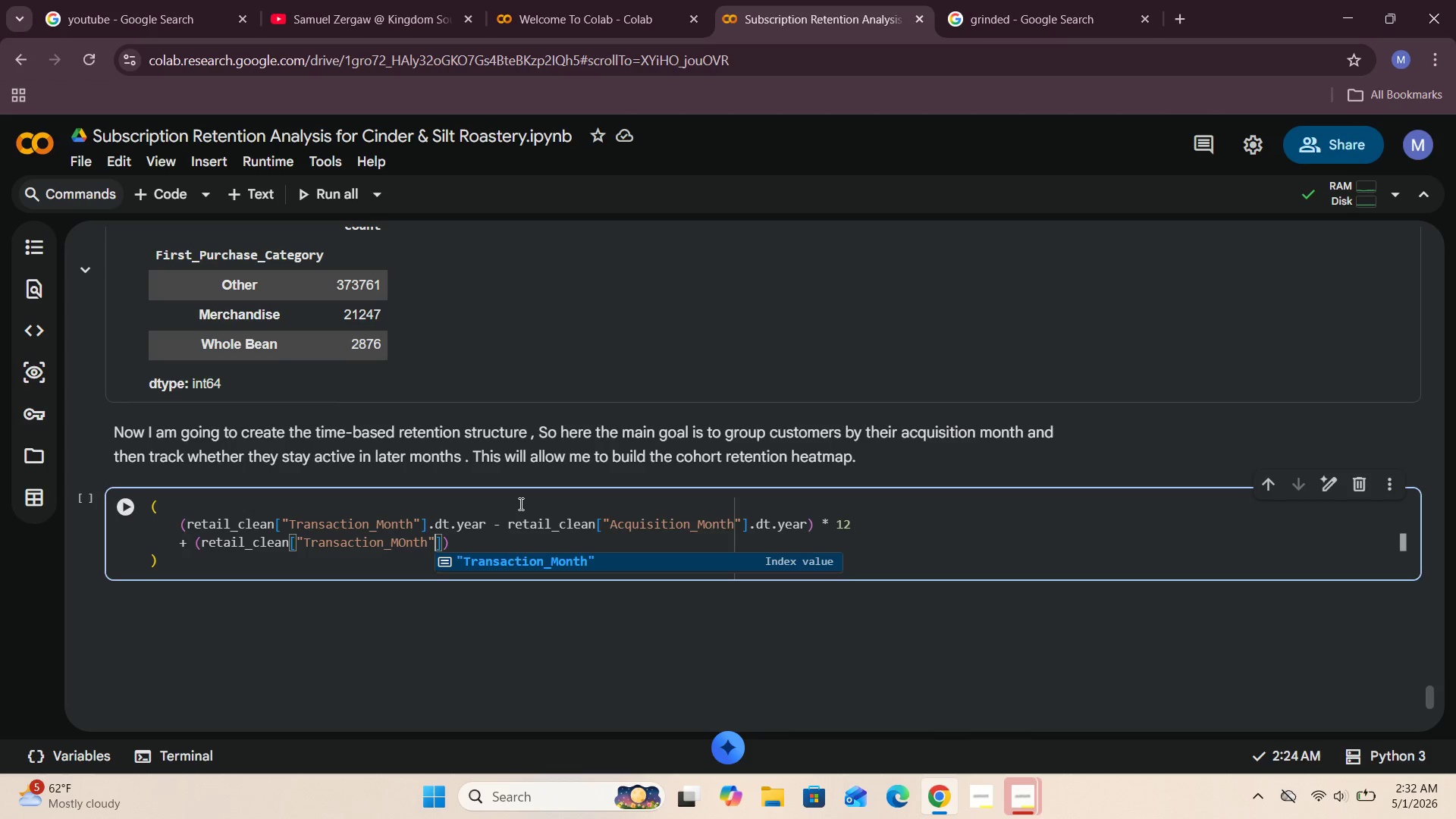 
key(ArrowRight)
 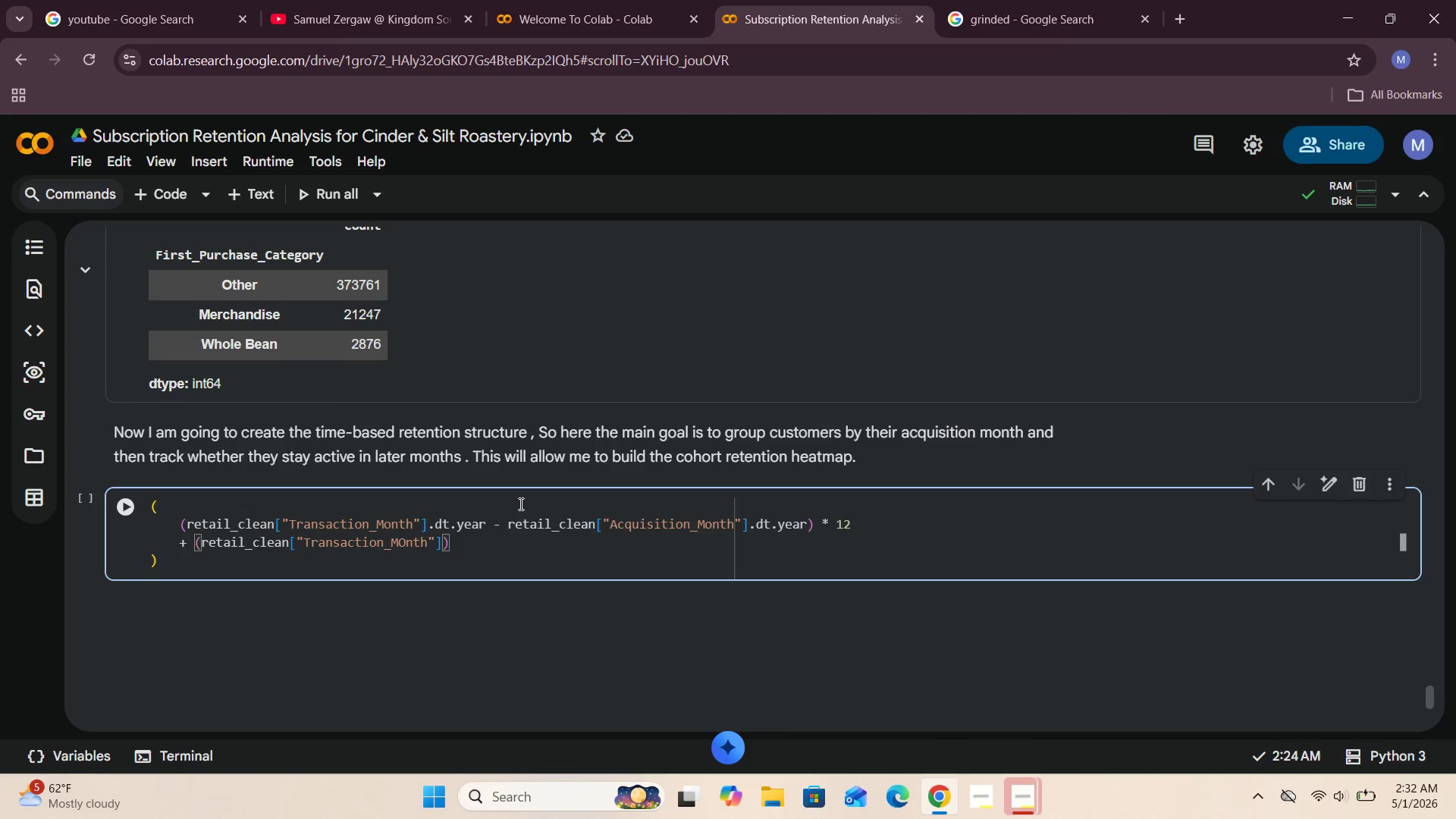 
type(.dt.month - retail_clean["A)
 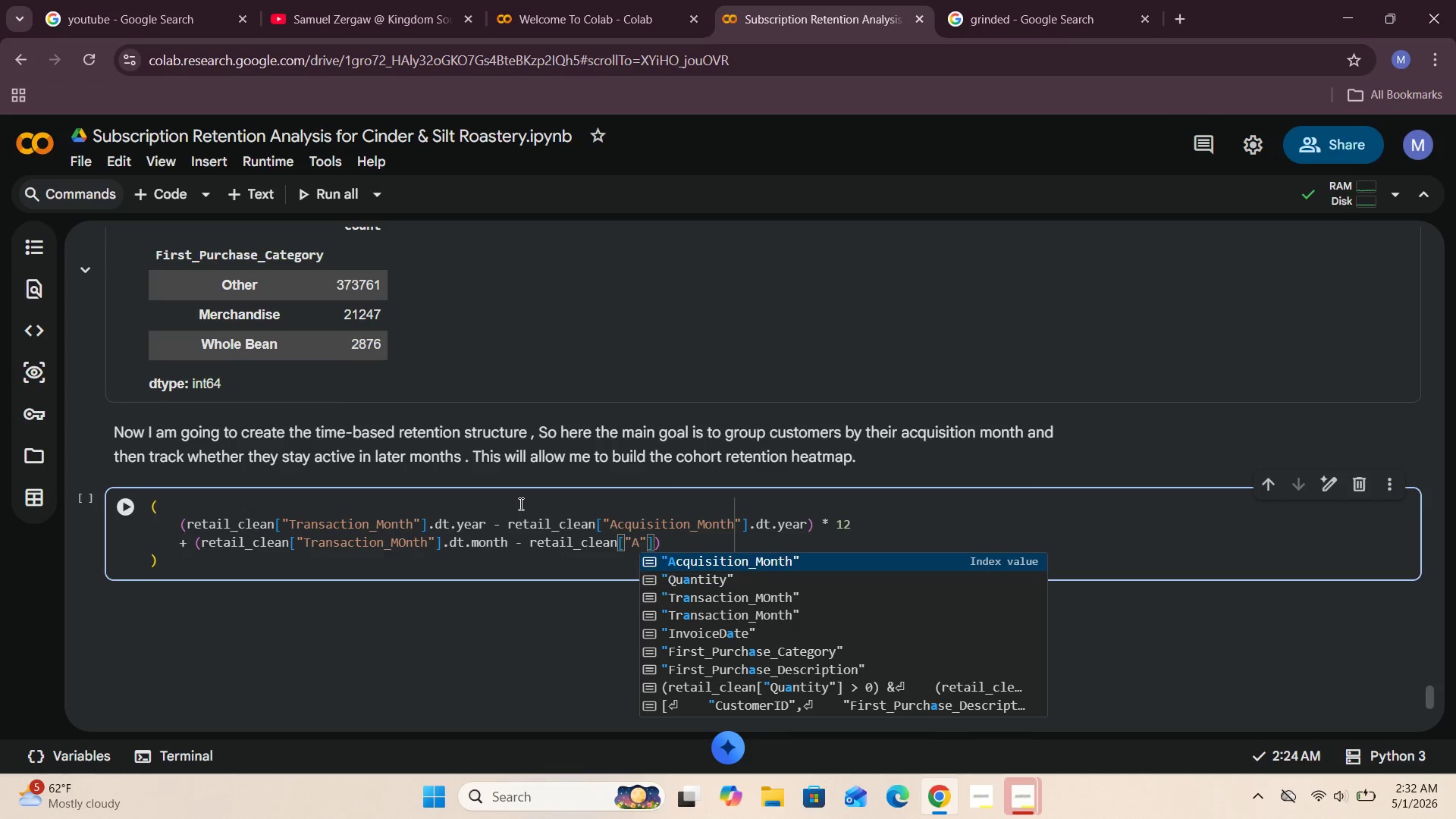 
left_click([744, 561])
 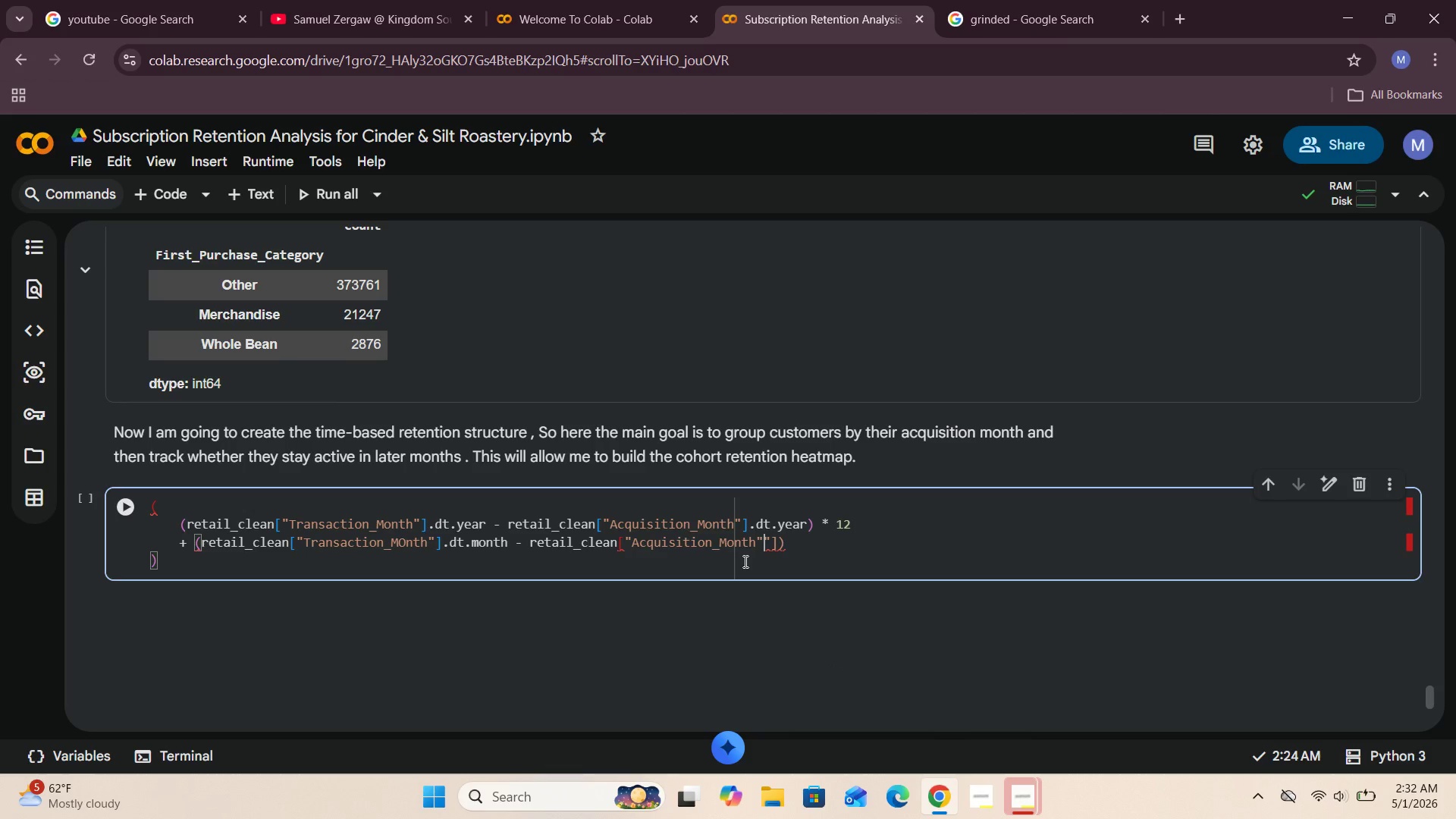 
key(Backspace)
 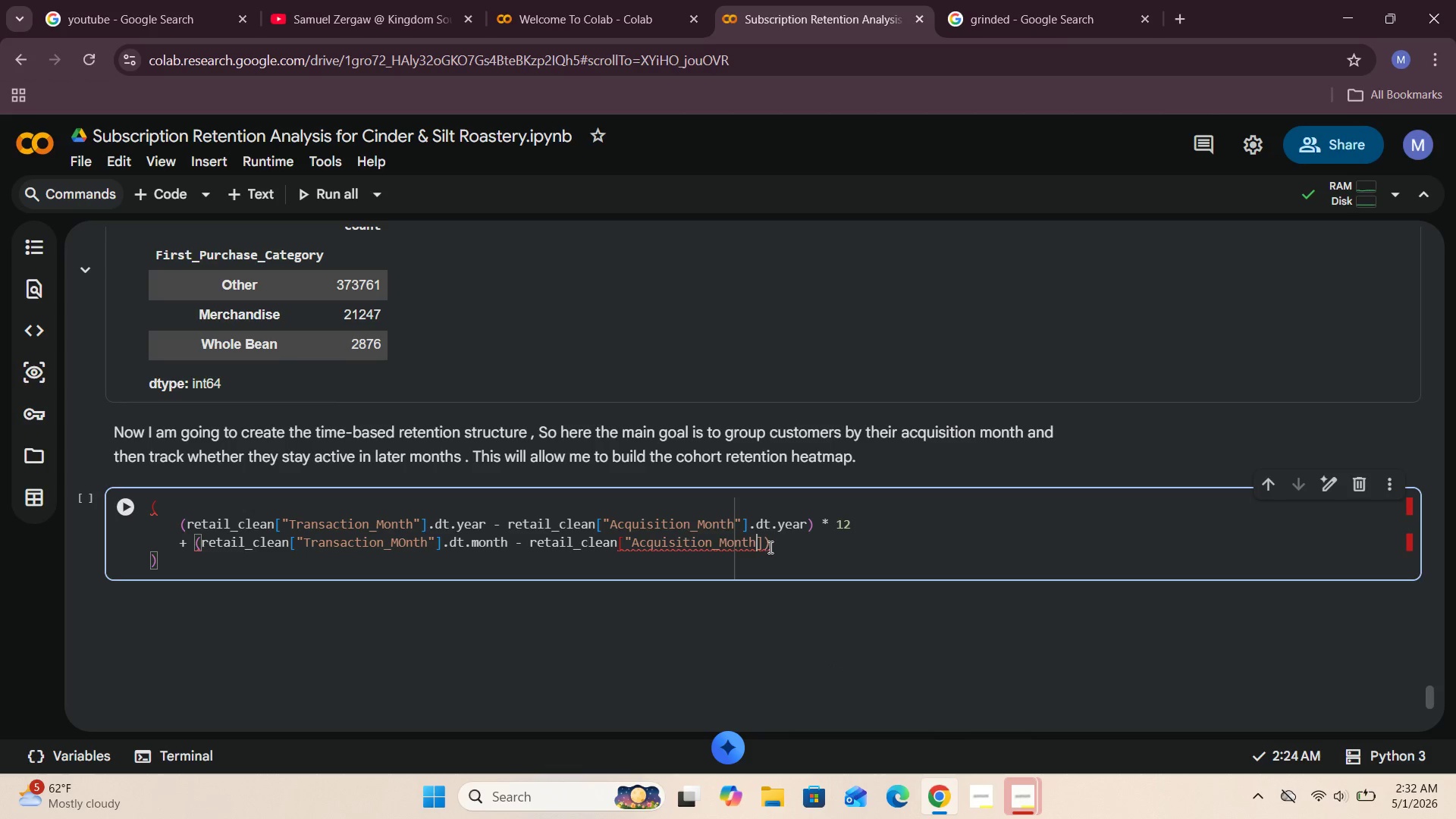 
key(Shift+Quote)
 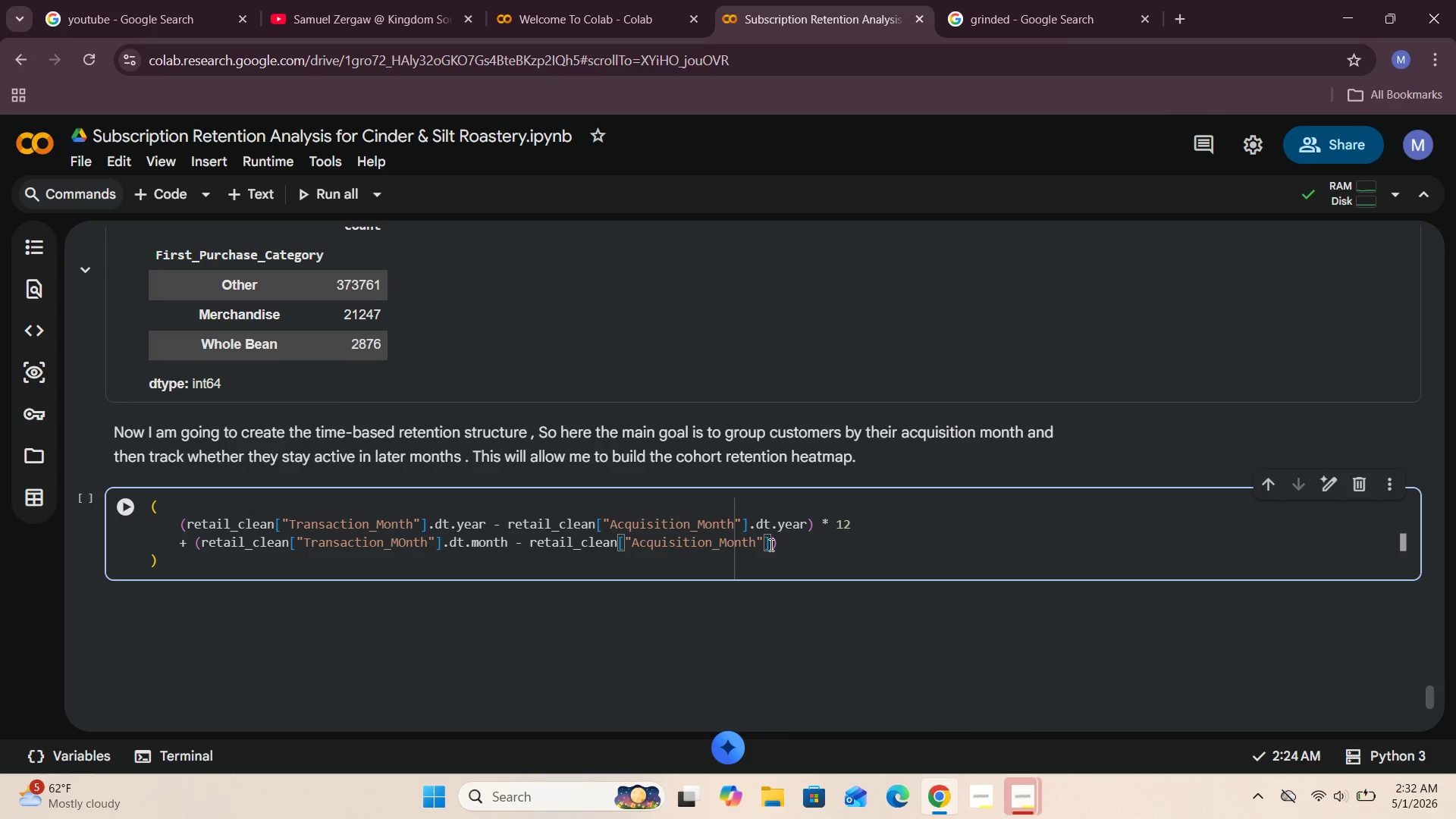 
left_click([770, 545])
 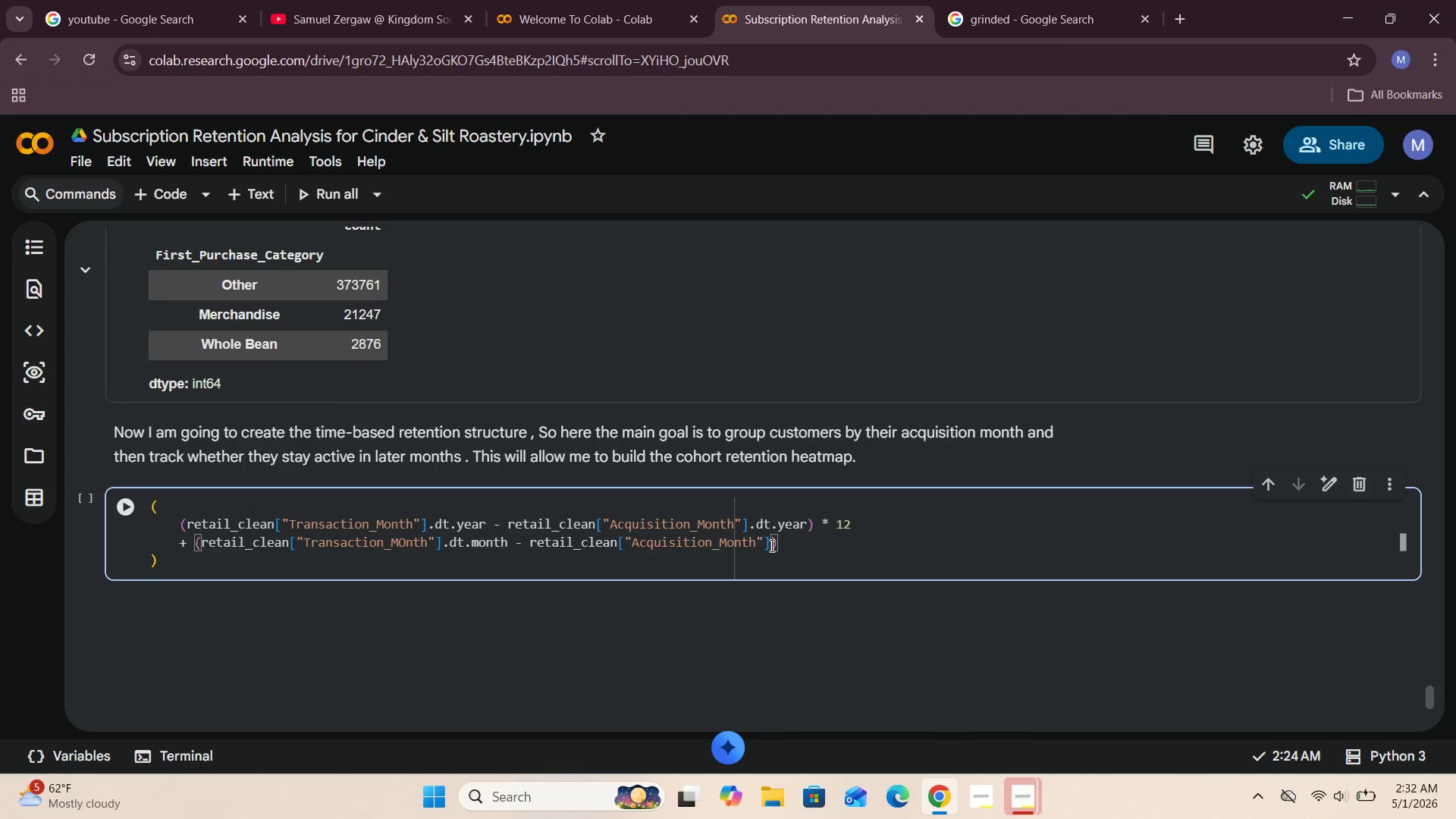 
key(Period)
 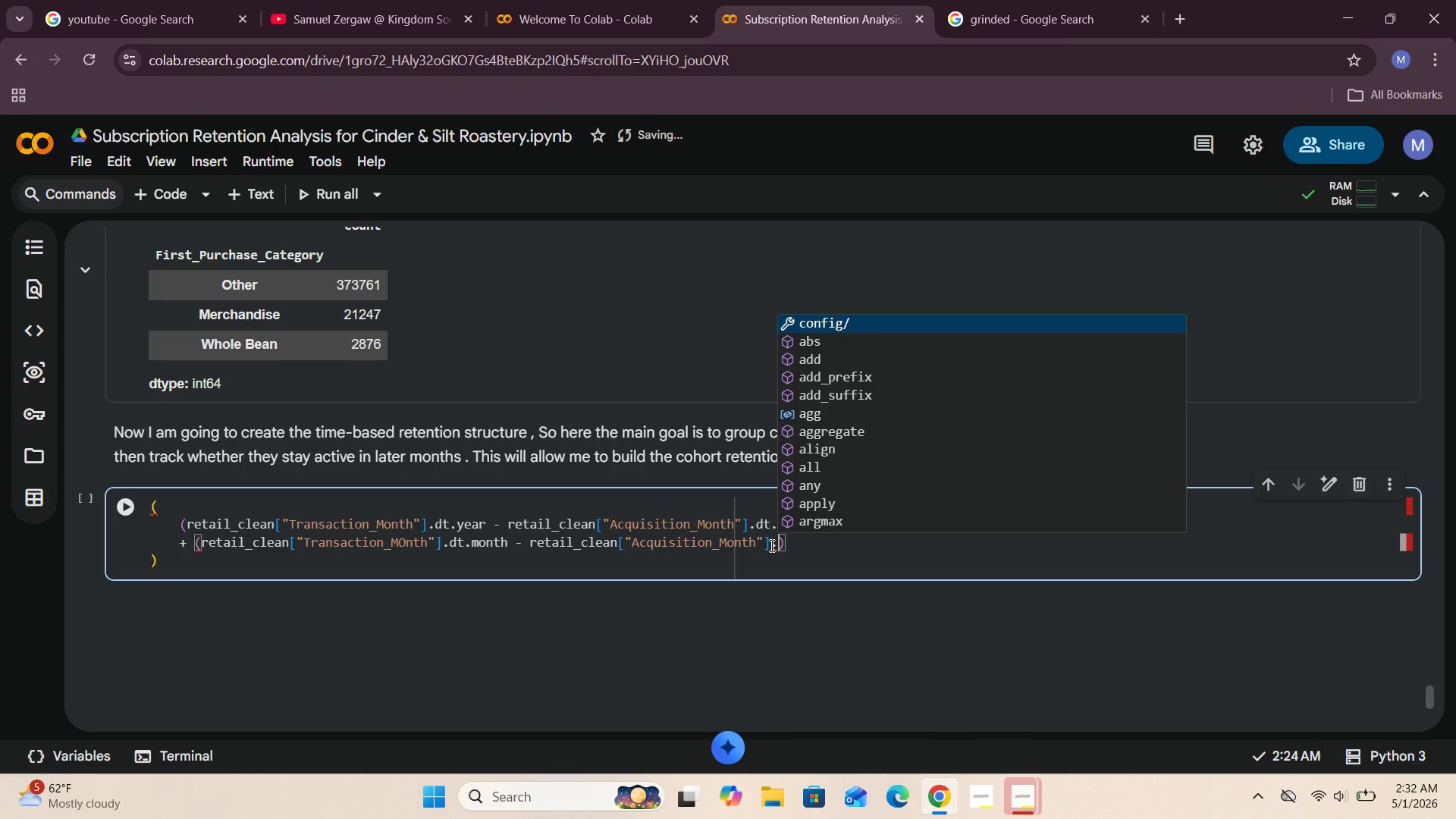 
type(dt.month)
 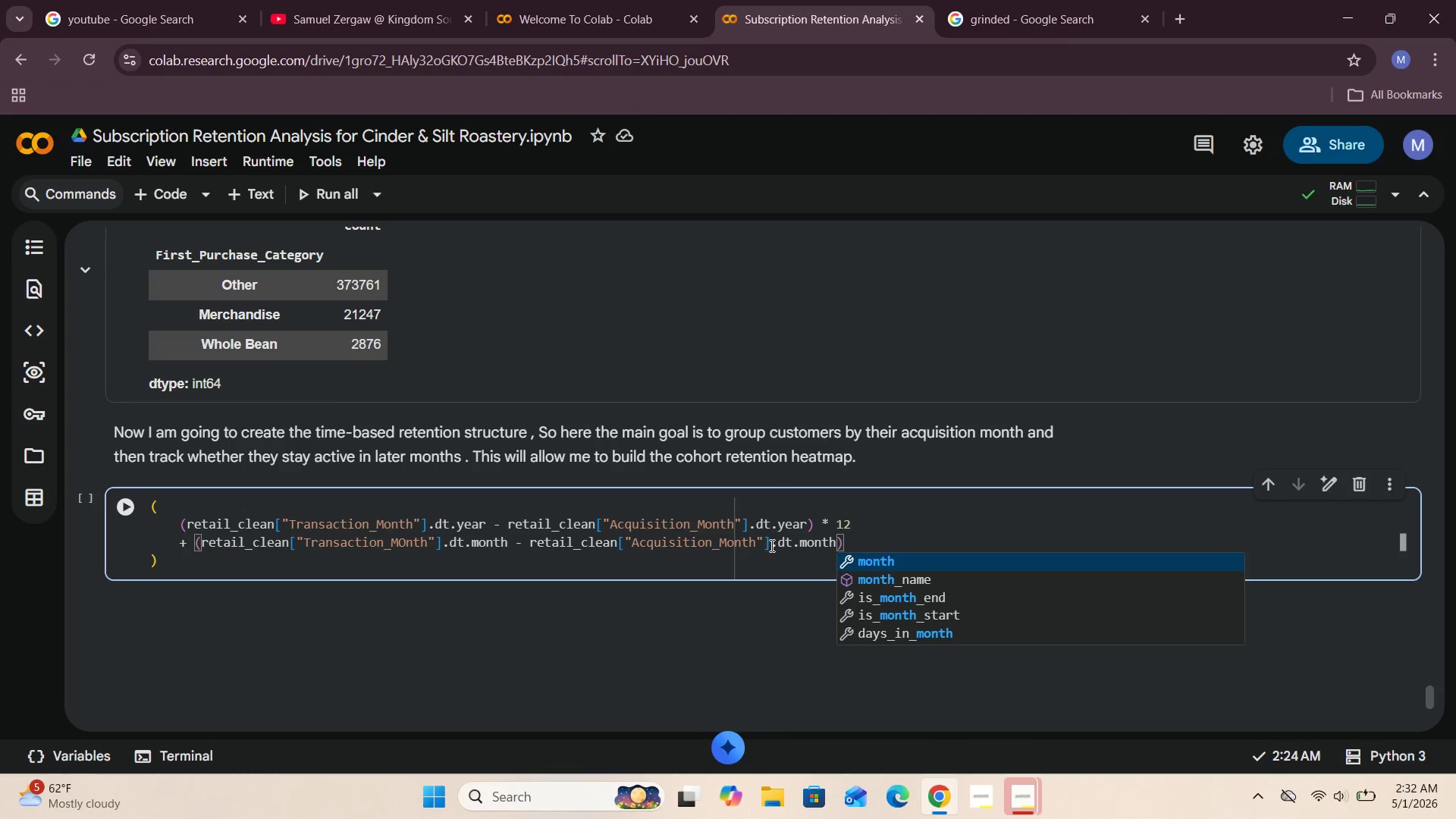 
wait(6.59)
 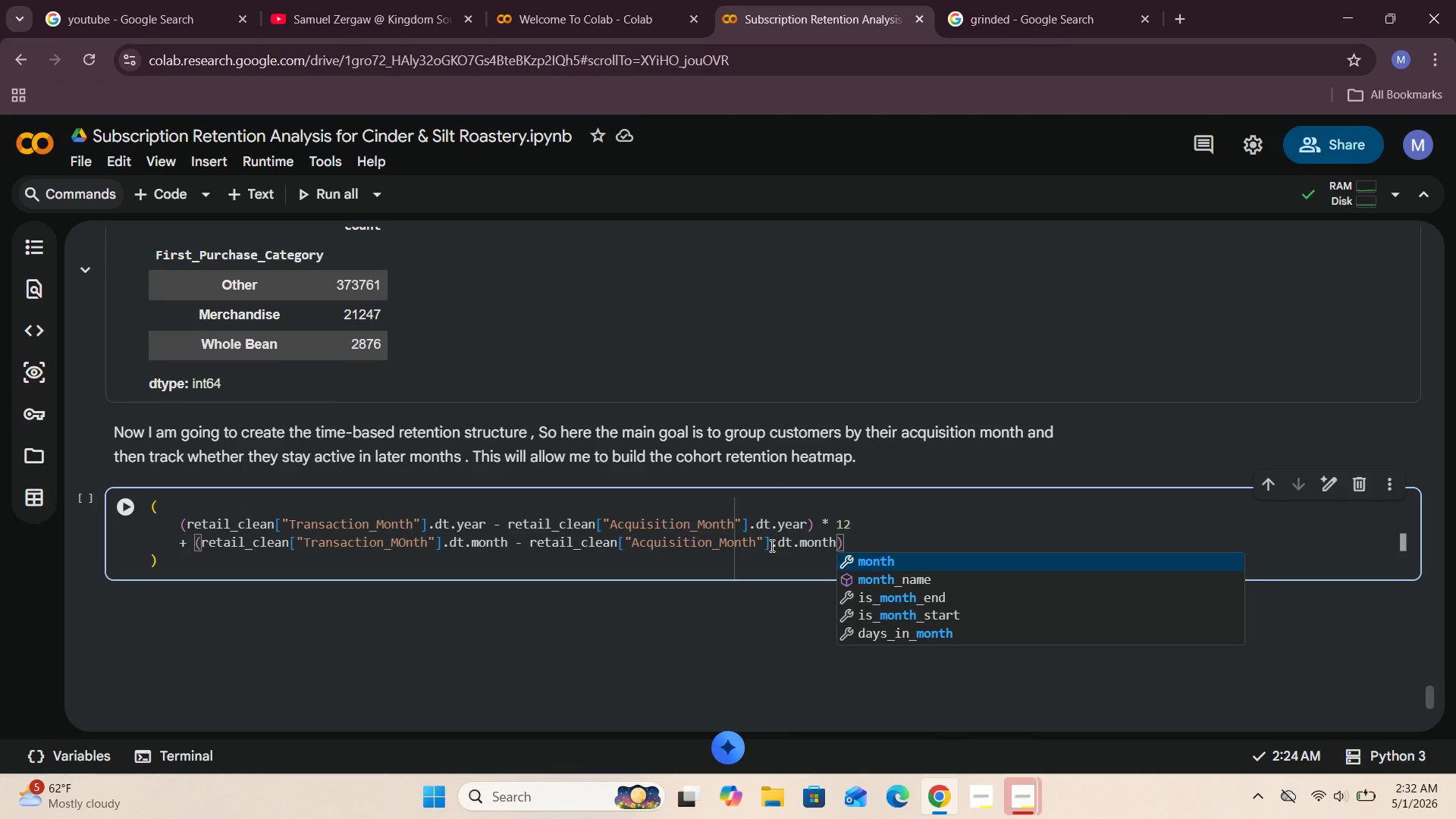 
left_click([869, 535])
 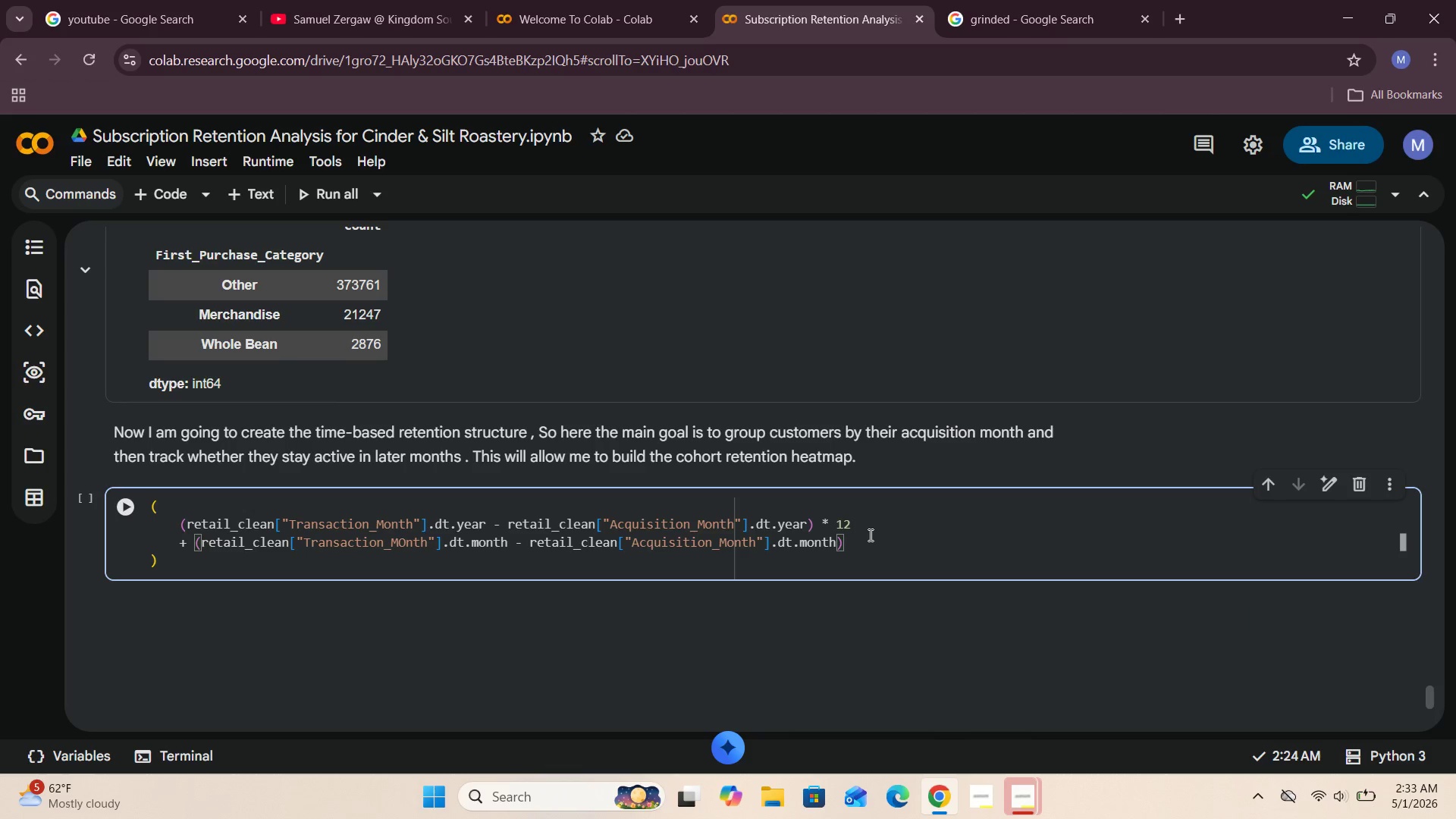 
key(Enter)
 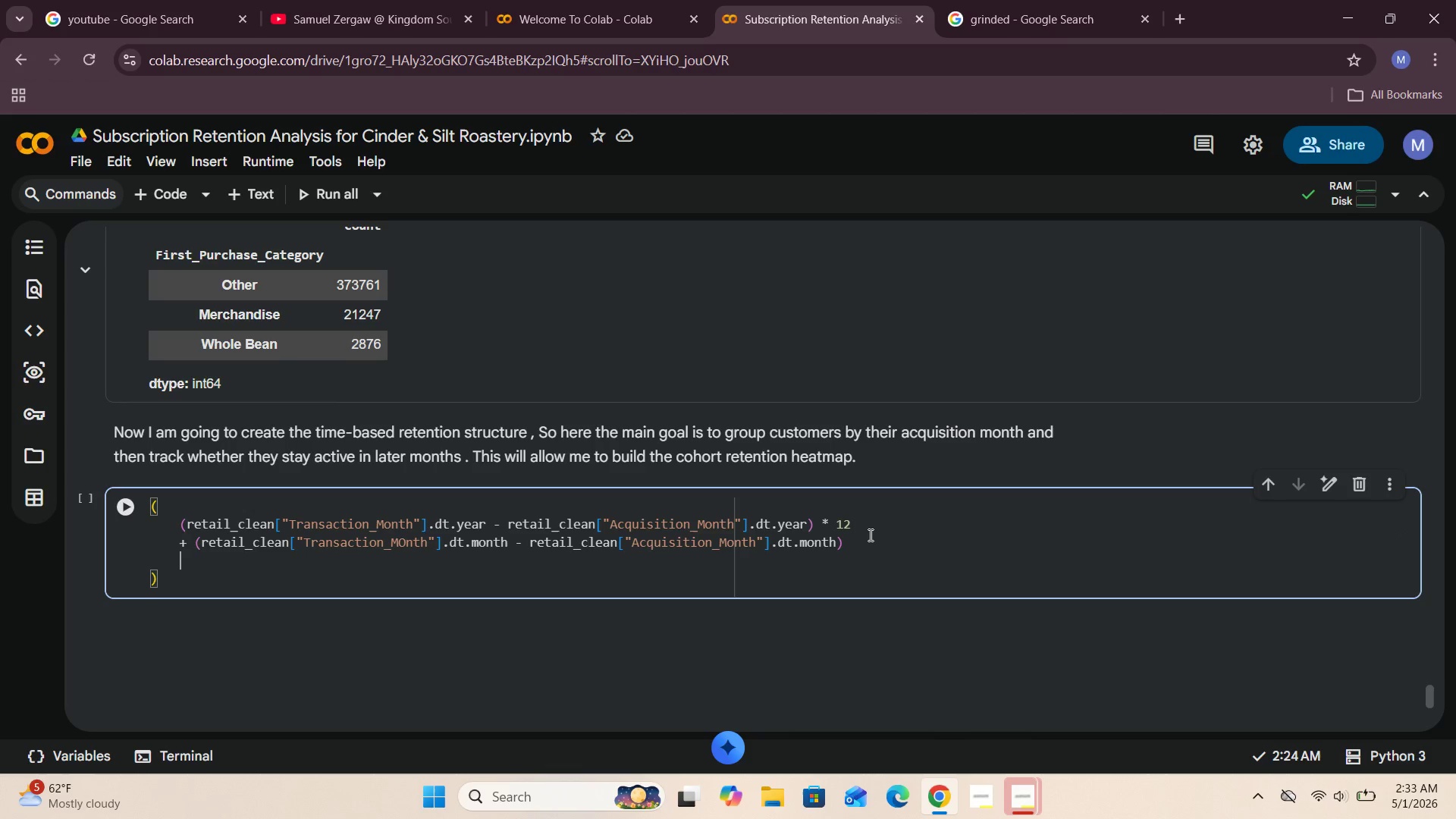 
key(Shift+ShiftRight)
 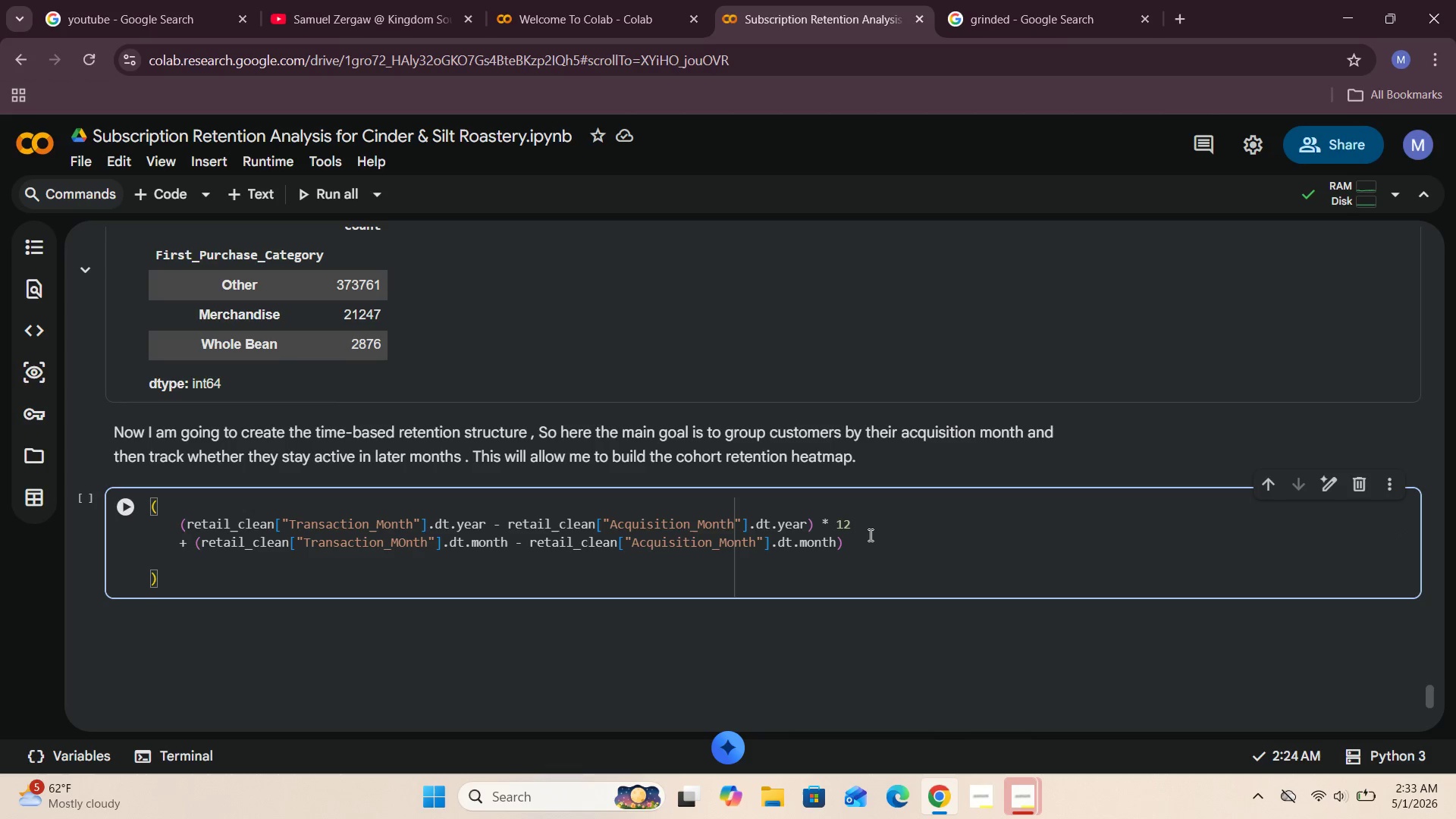 
key(Shift+Equal)
 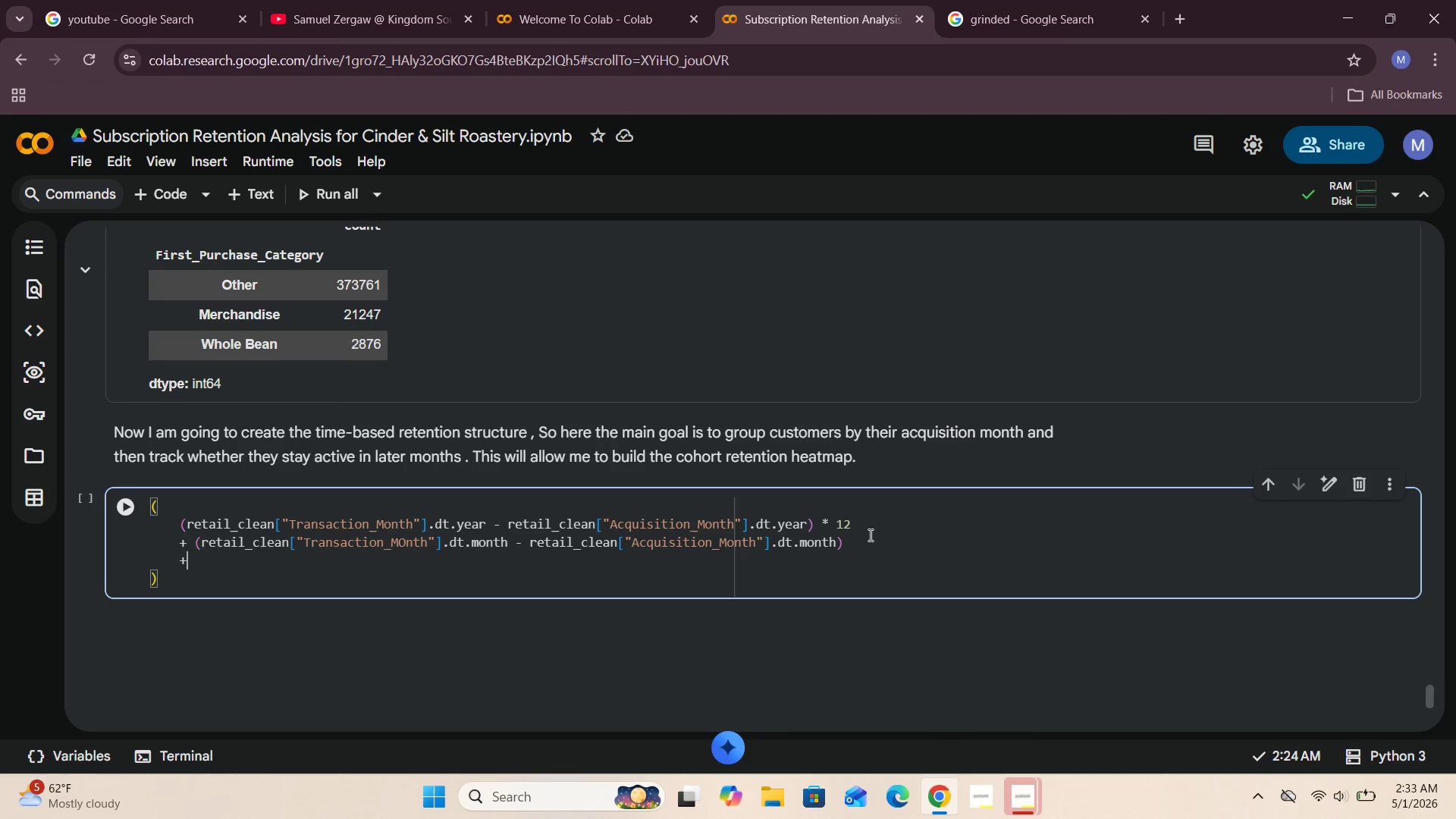 
key(Space)
 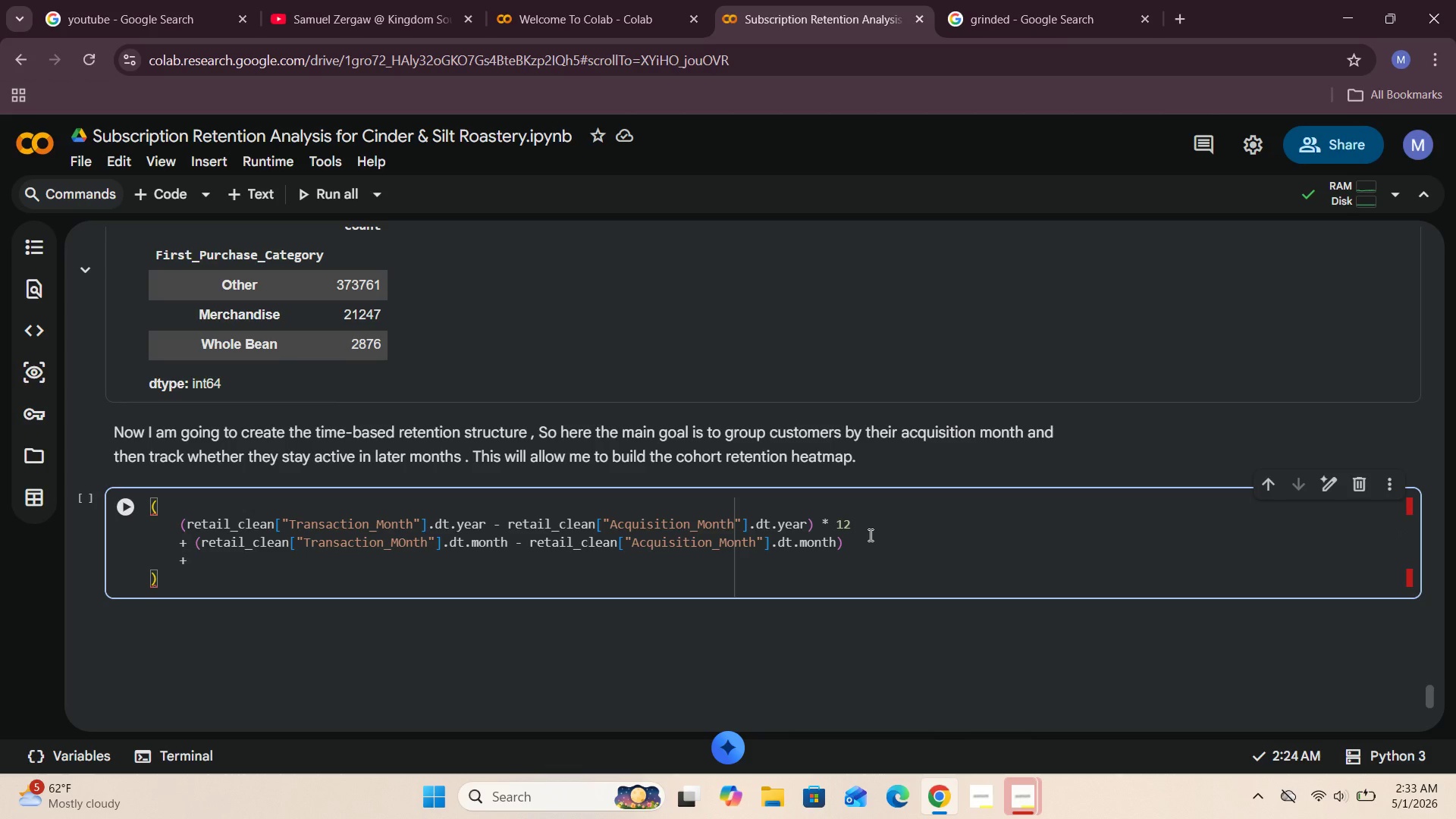 
key(1)
 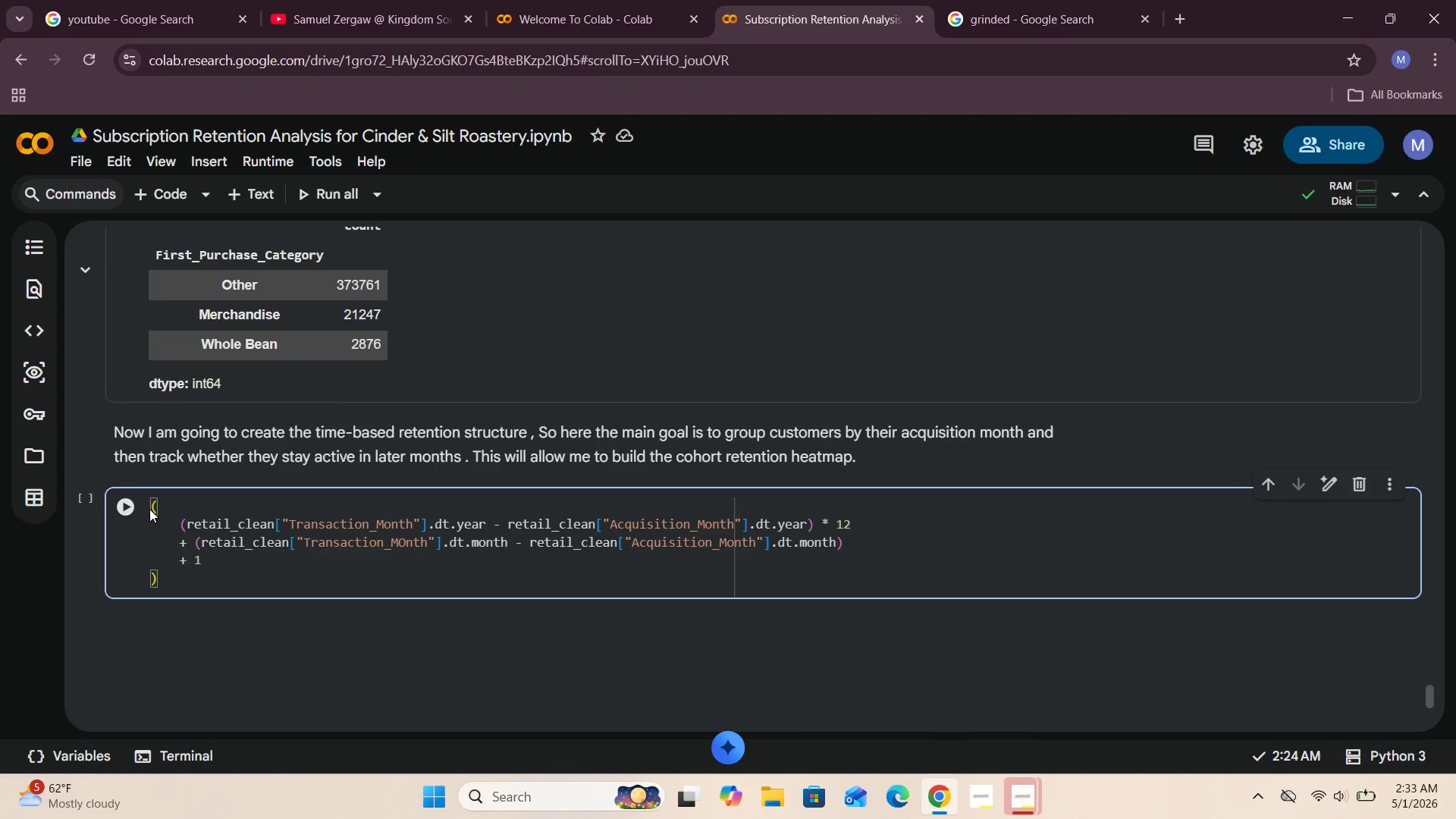 
left_click([162, 509])
 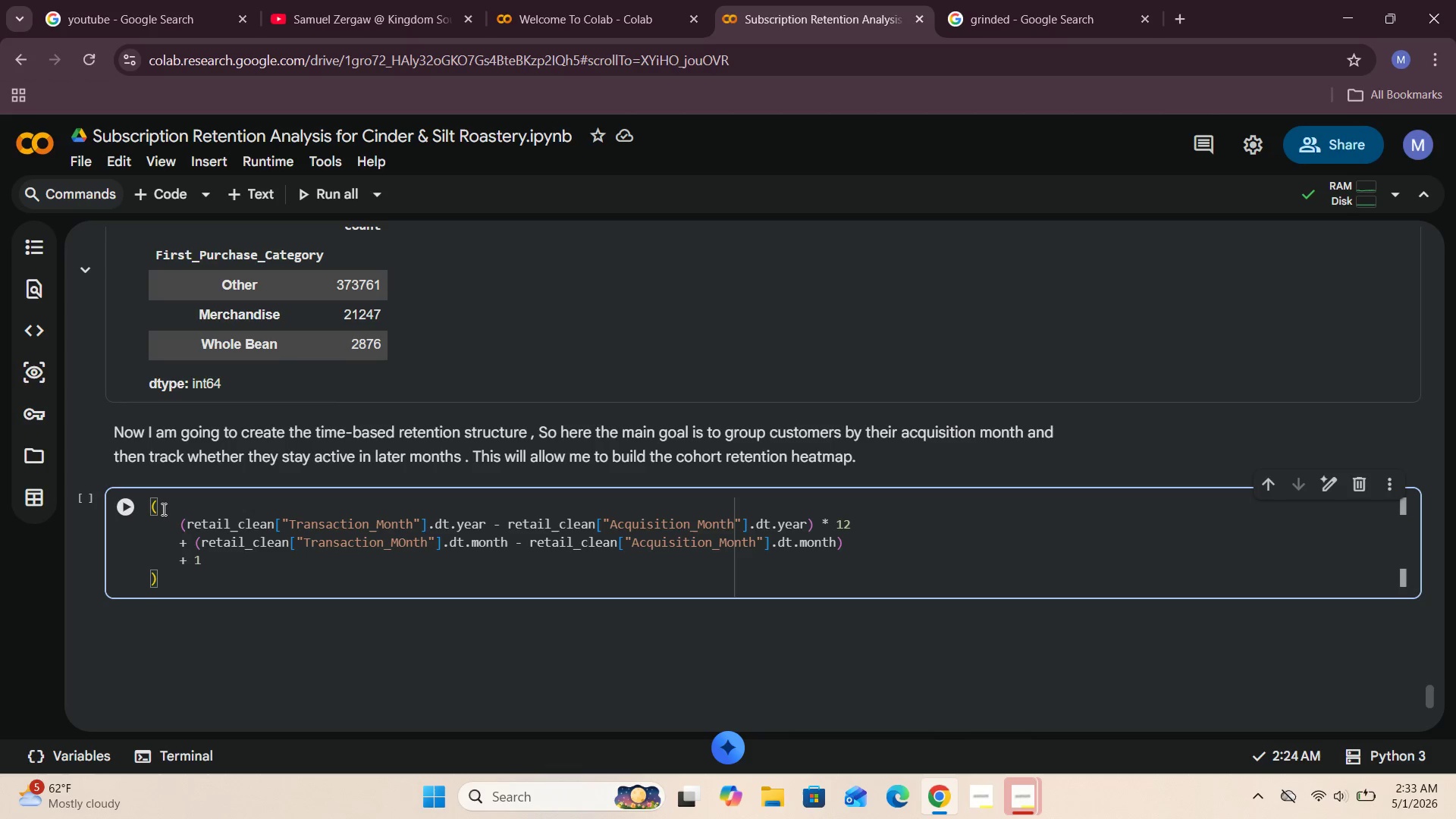 
key(ArrowLeft)
 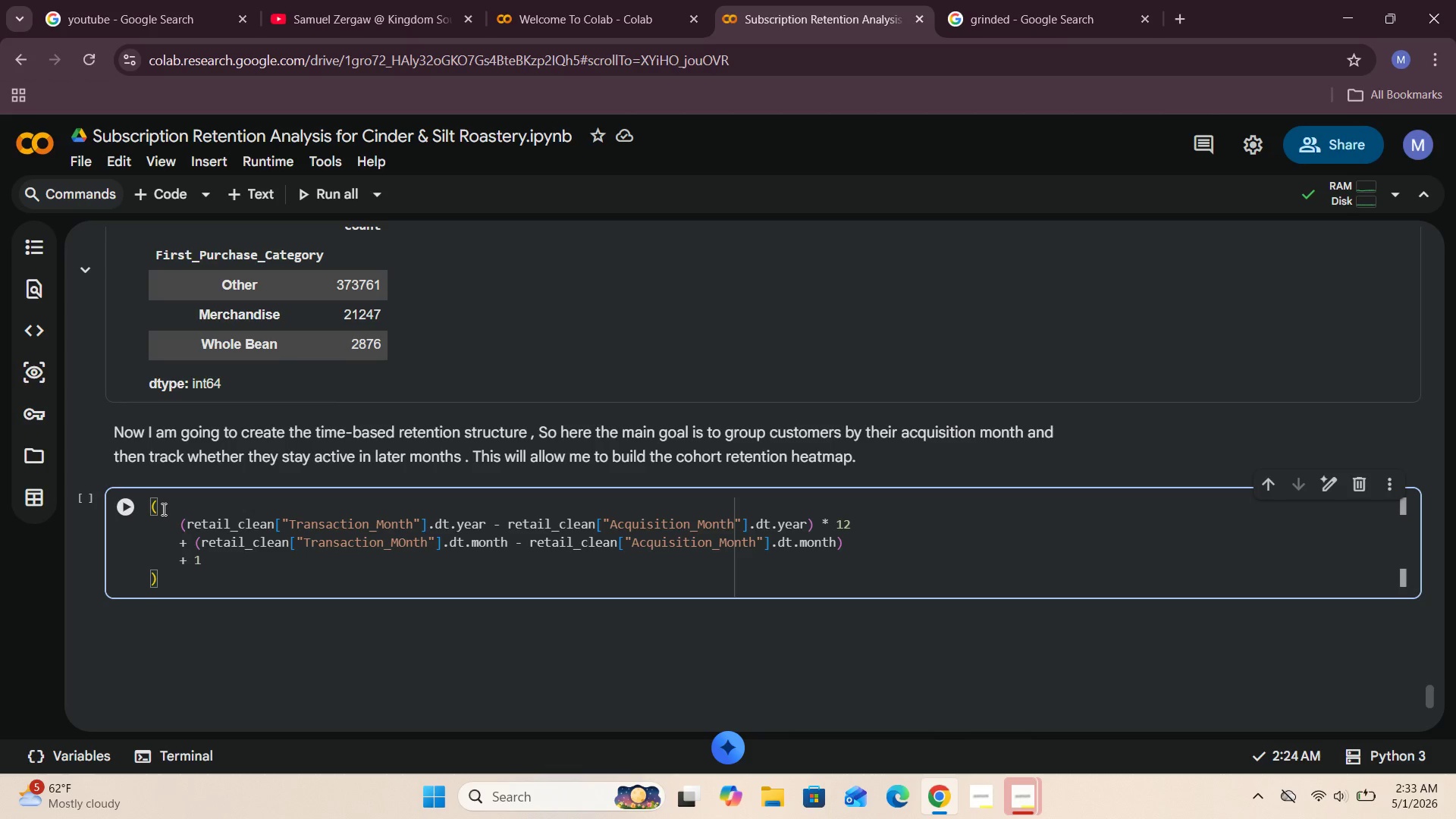 
hold_key(key=Space, duration=0.41)
 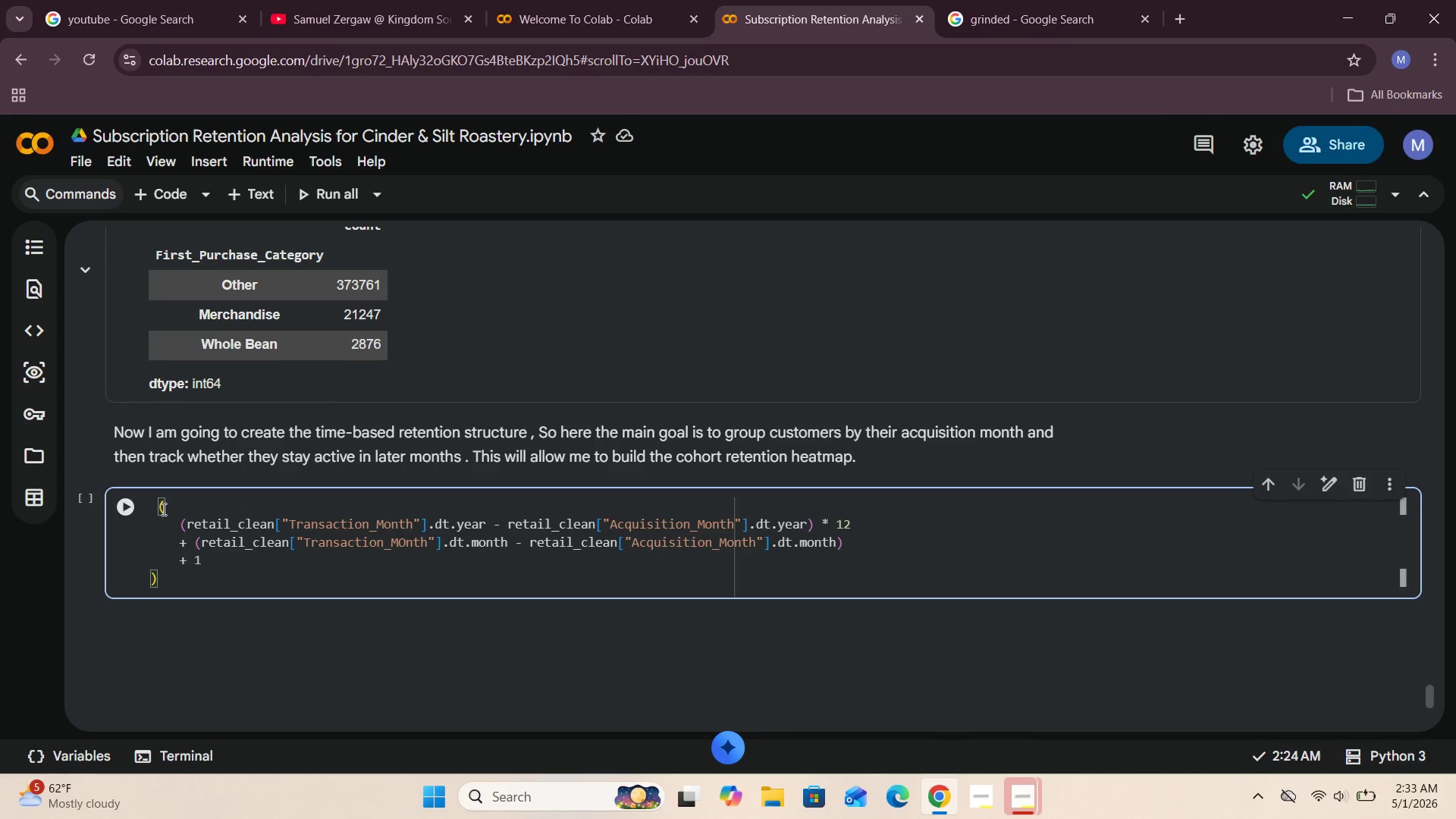 
key(Space)
 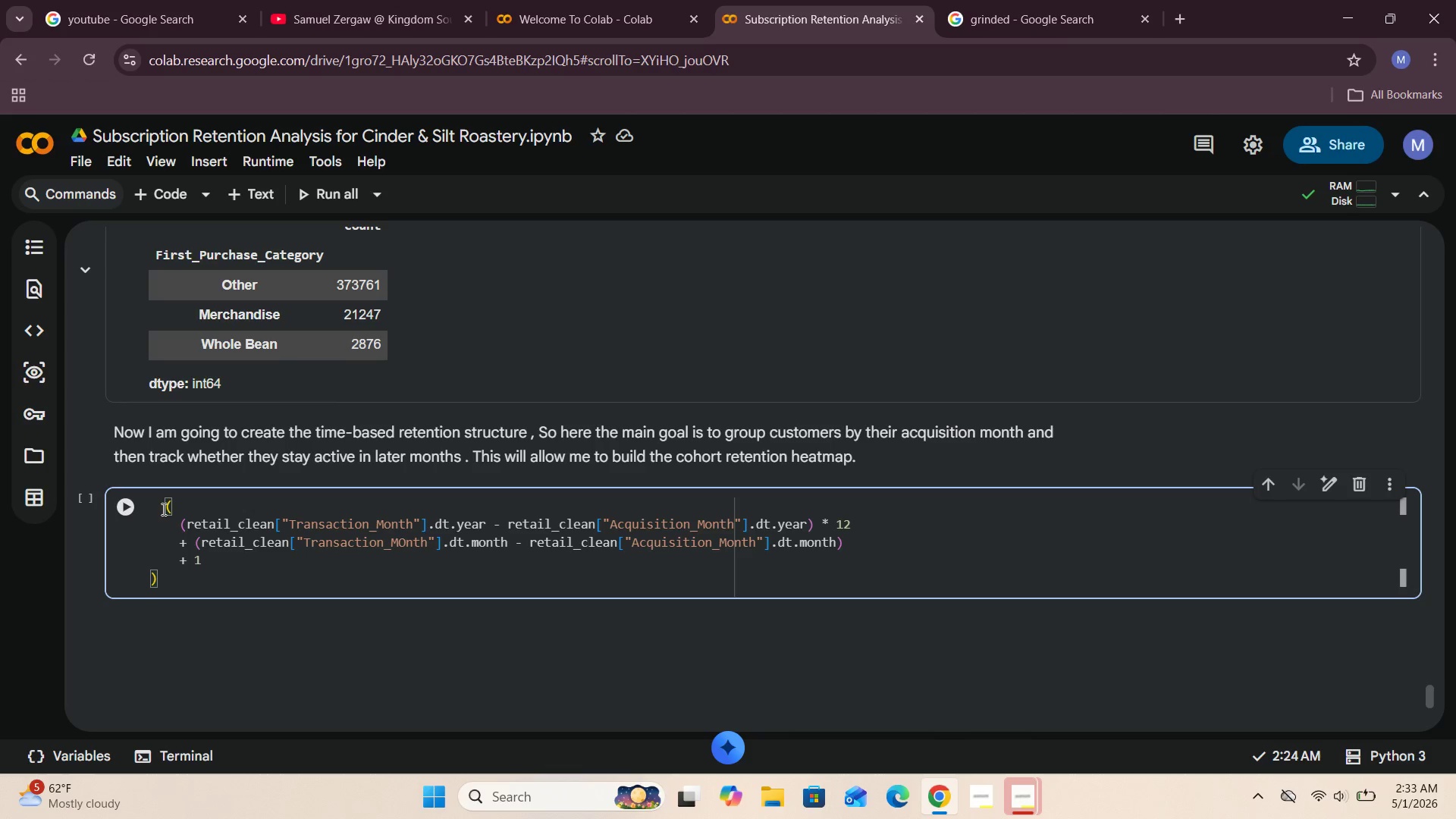 
key(ArrowLeft)
 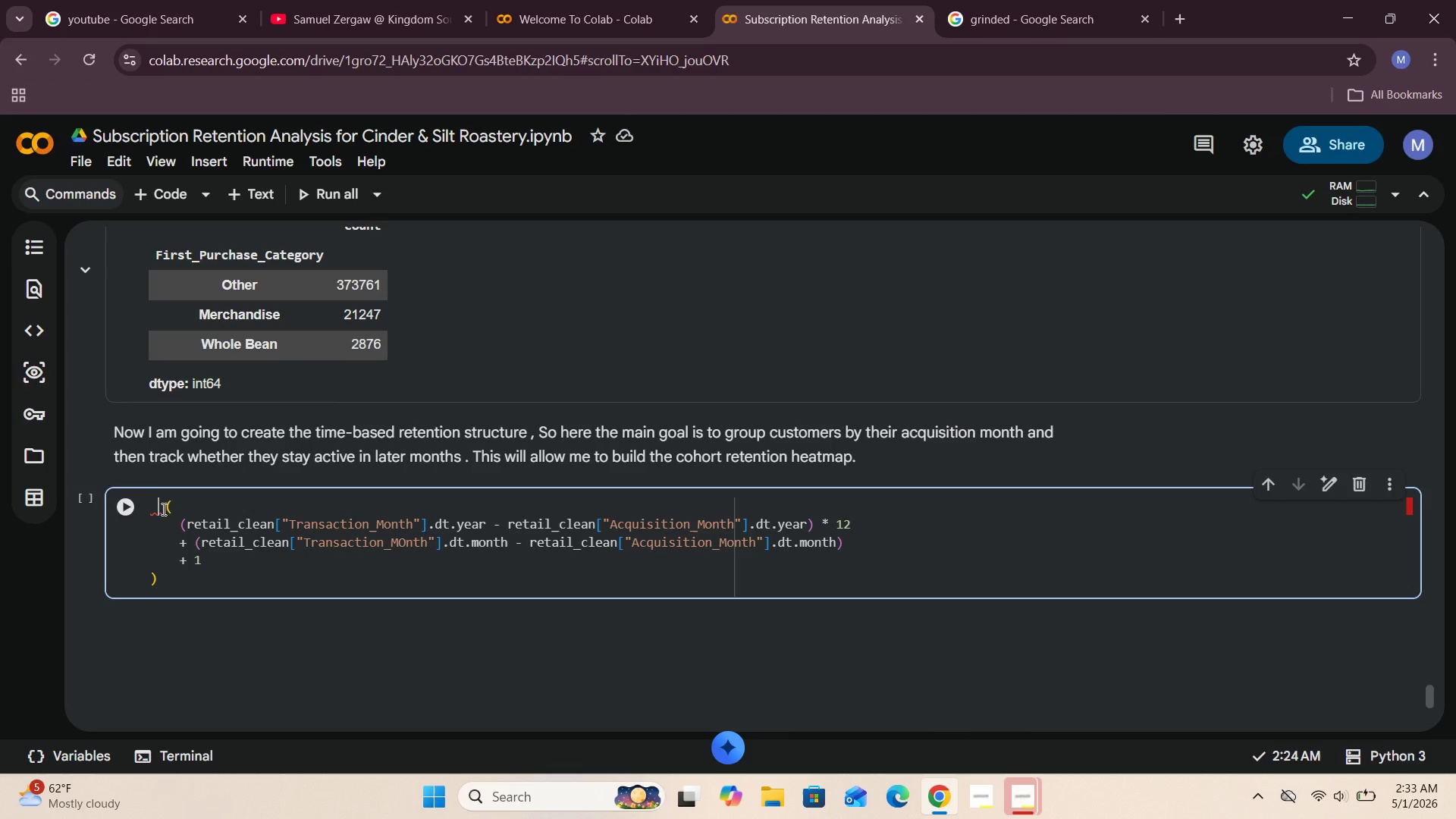 
key(Equal)
 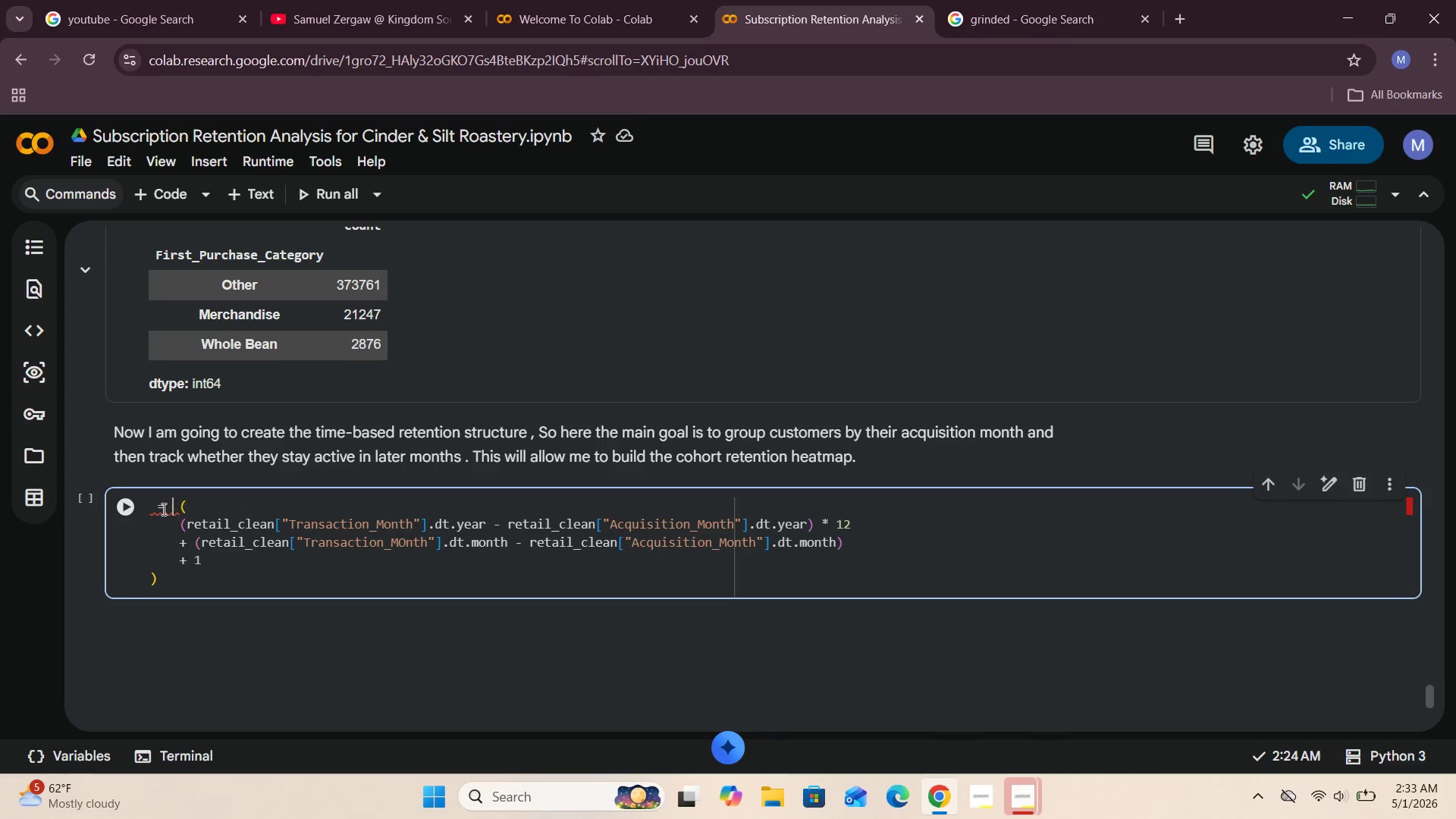 
key(Space)
 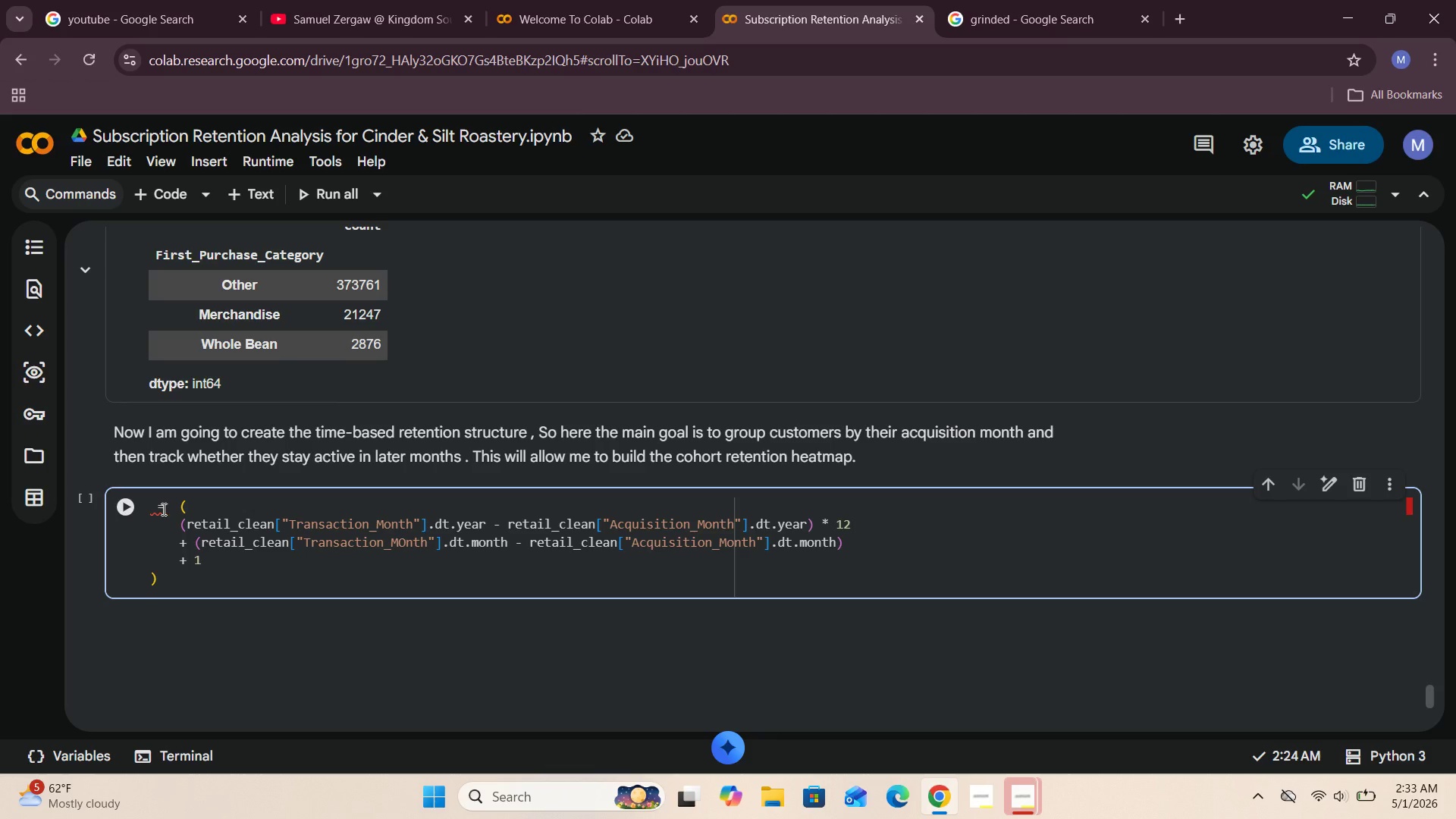 
key(Backspace)
 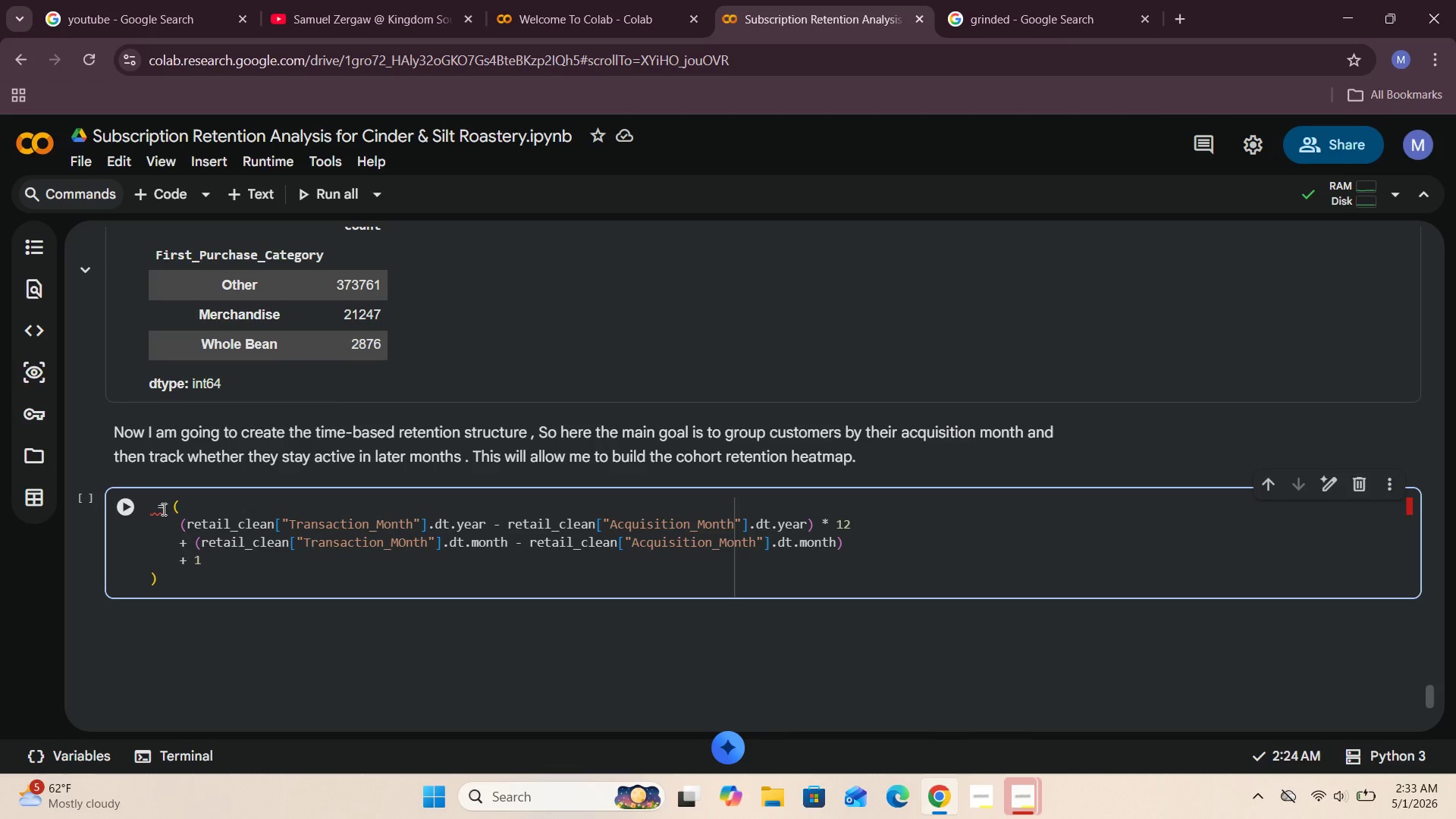 
key(ArrowLeft)
 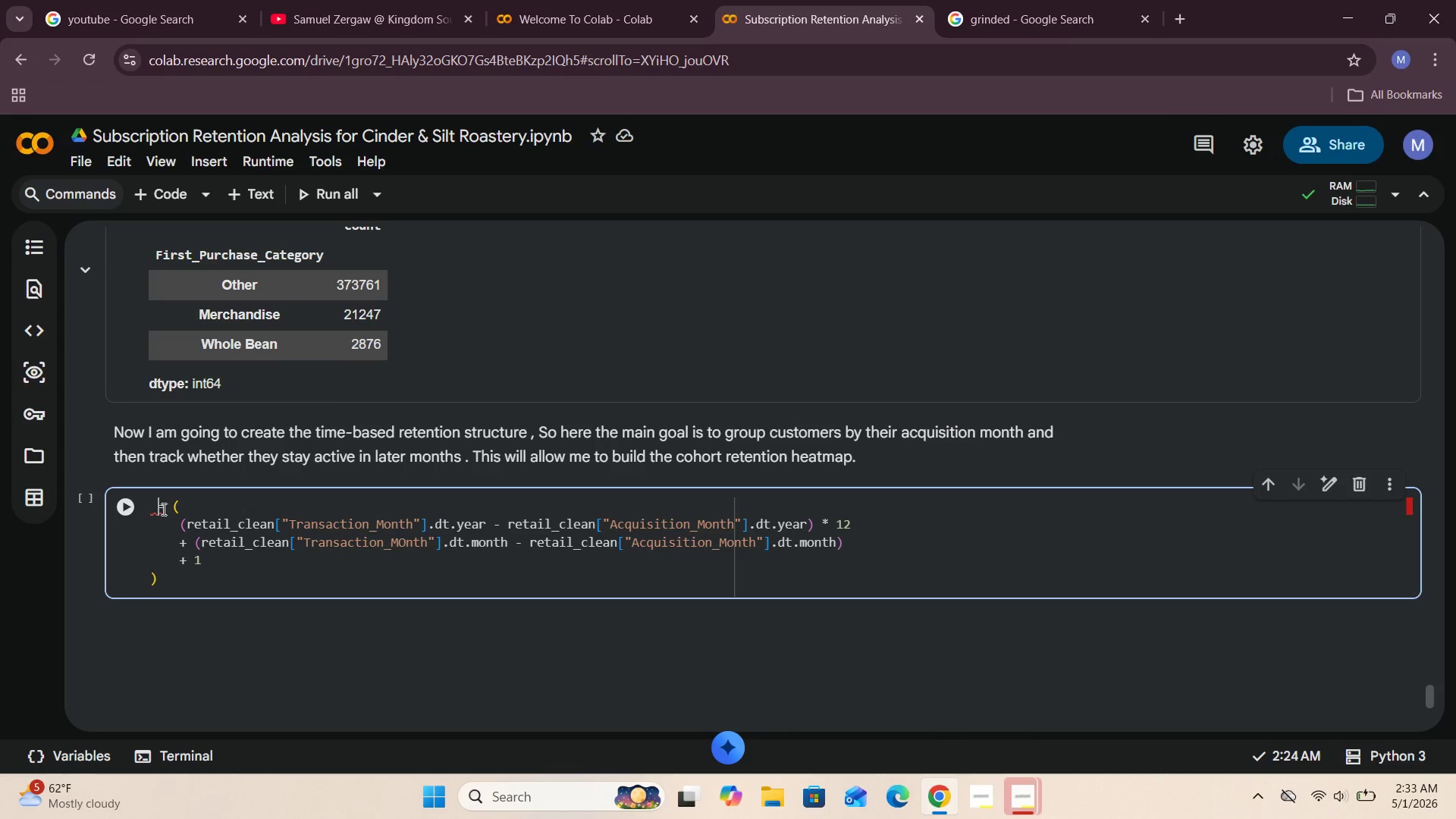 
key(ArrowLeft)
 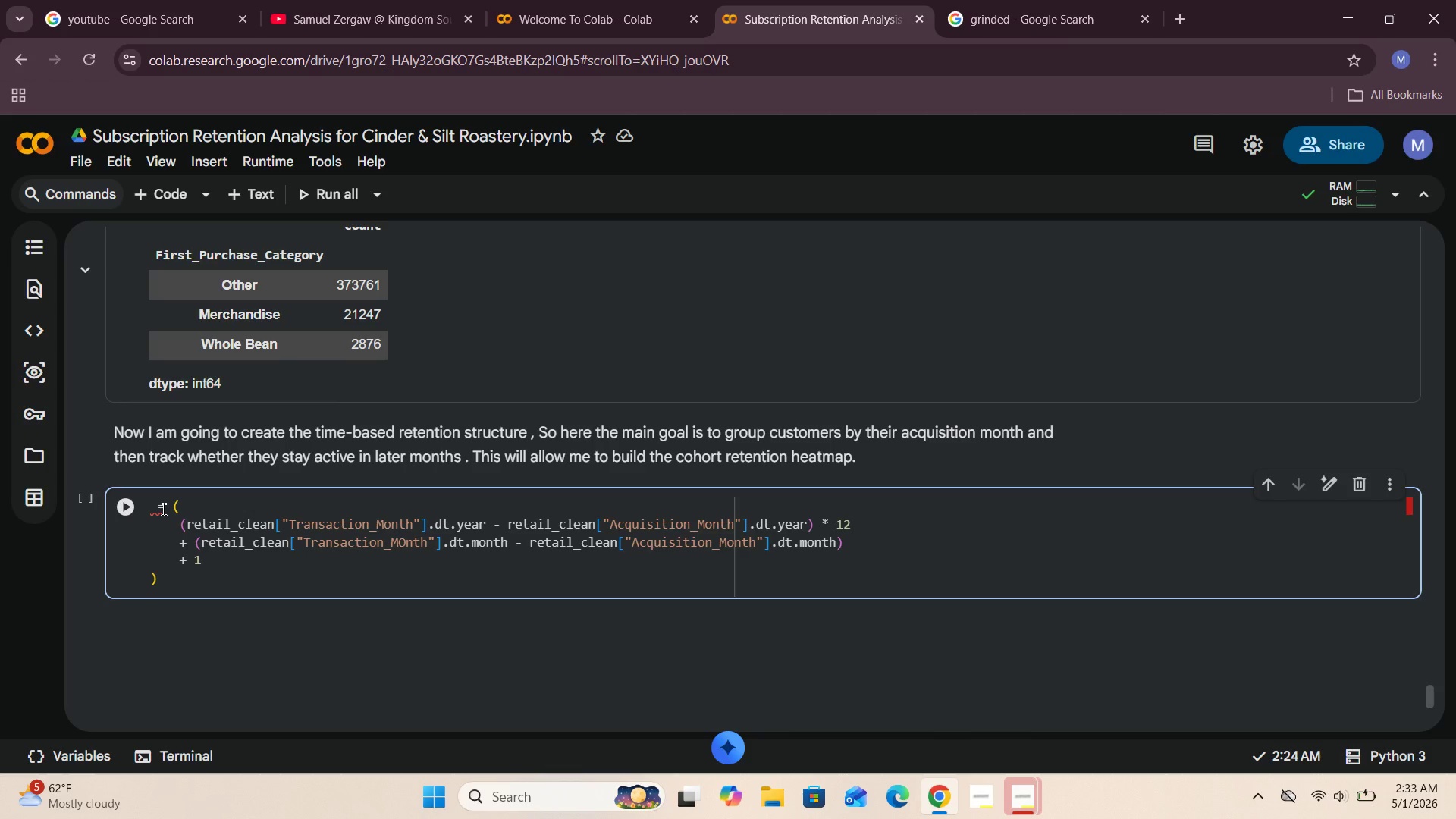 
type(retail_clean["Cohort_Index)
 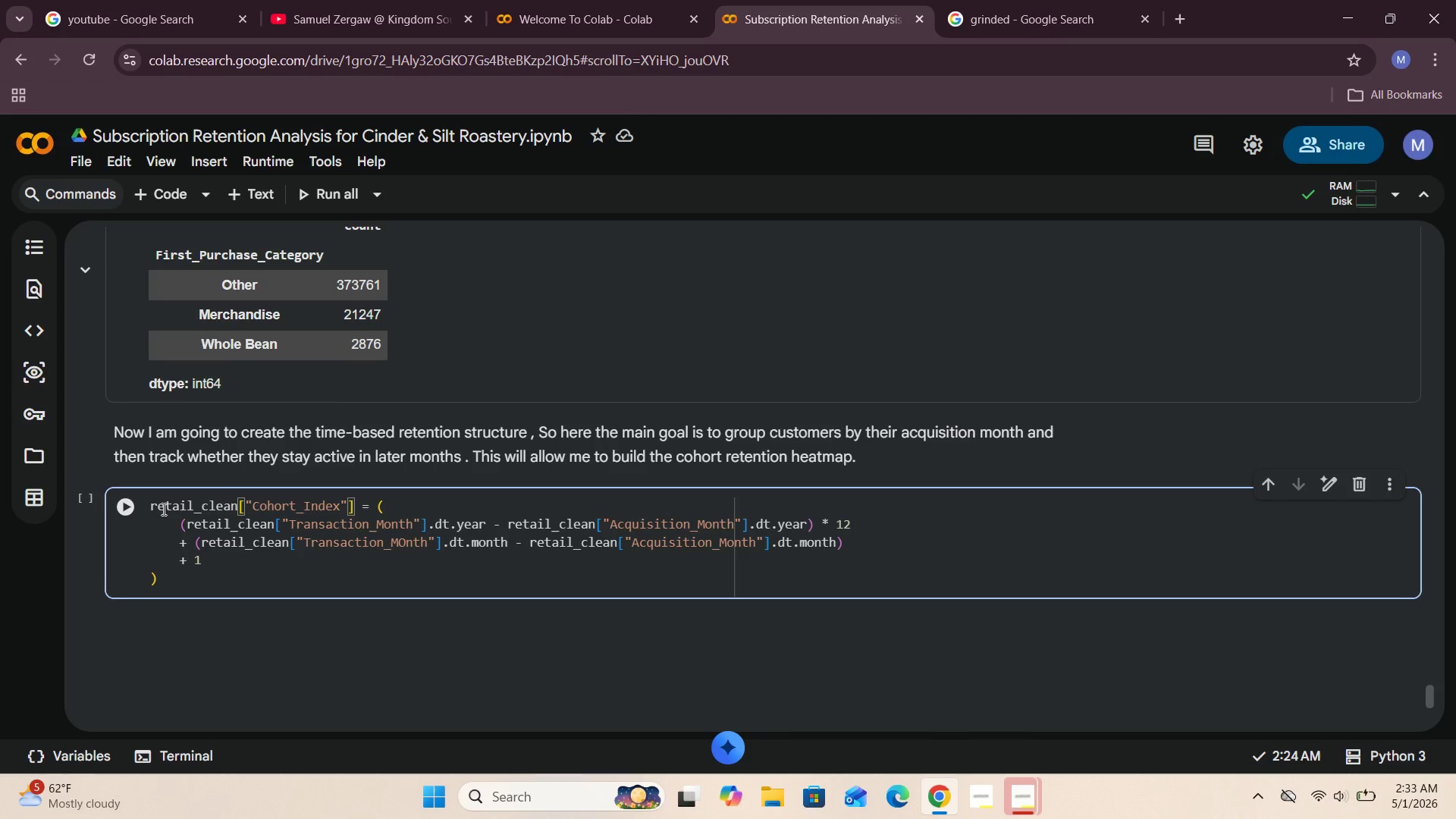 
left_click([176, 578])
 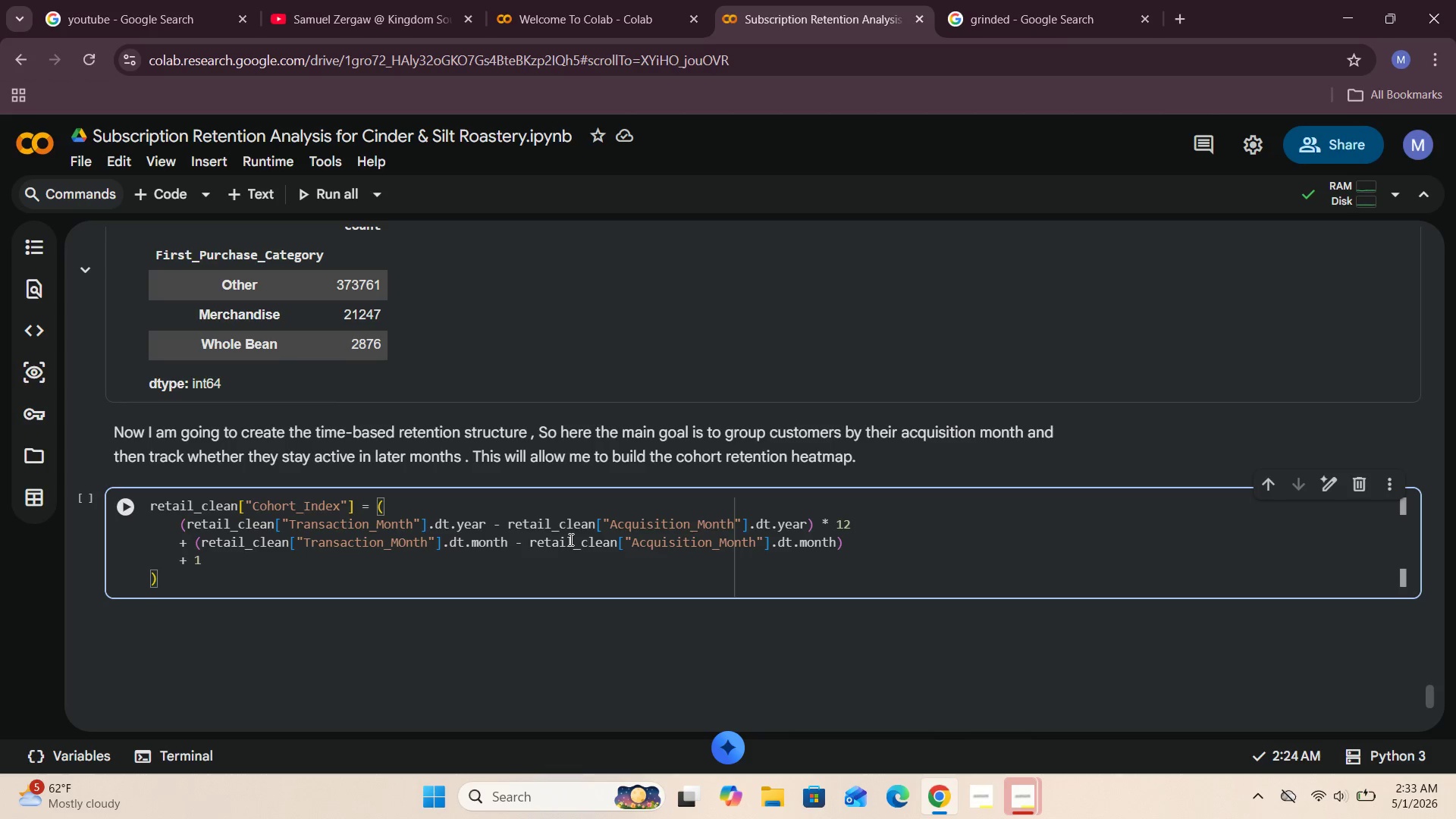 
wait(19.62)
 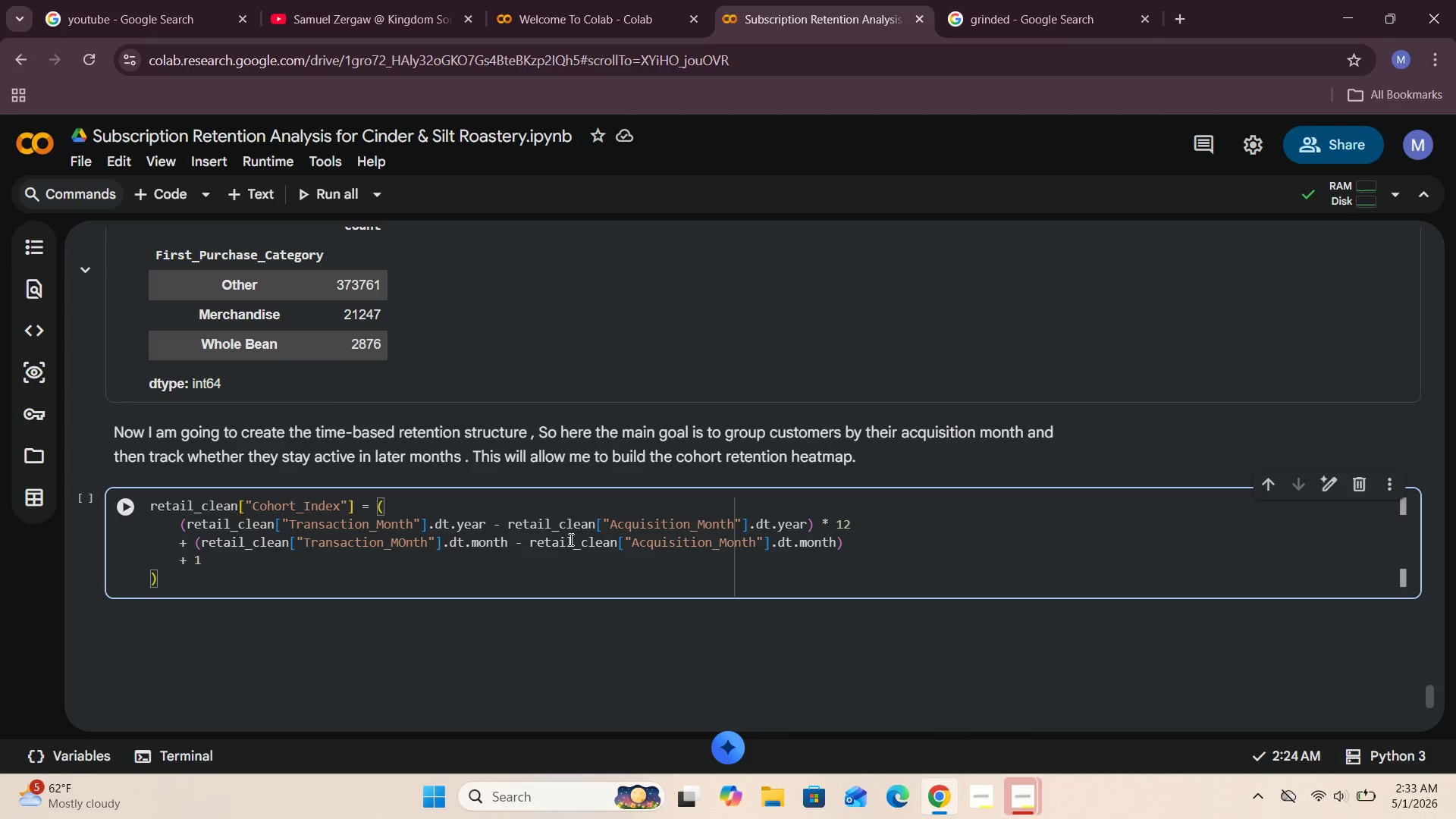 
left_click([124, 507])
 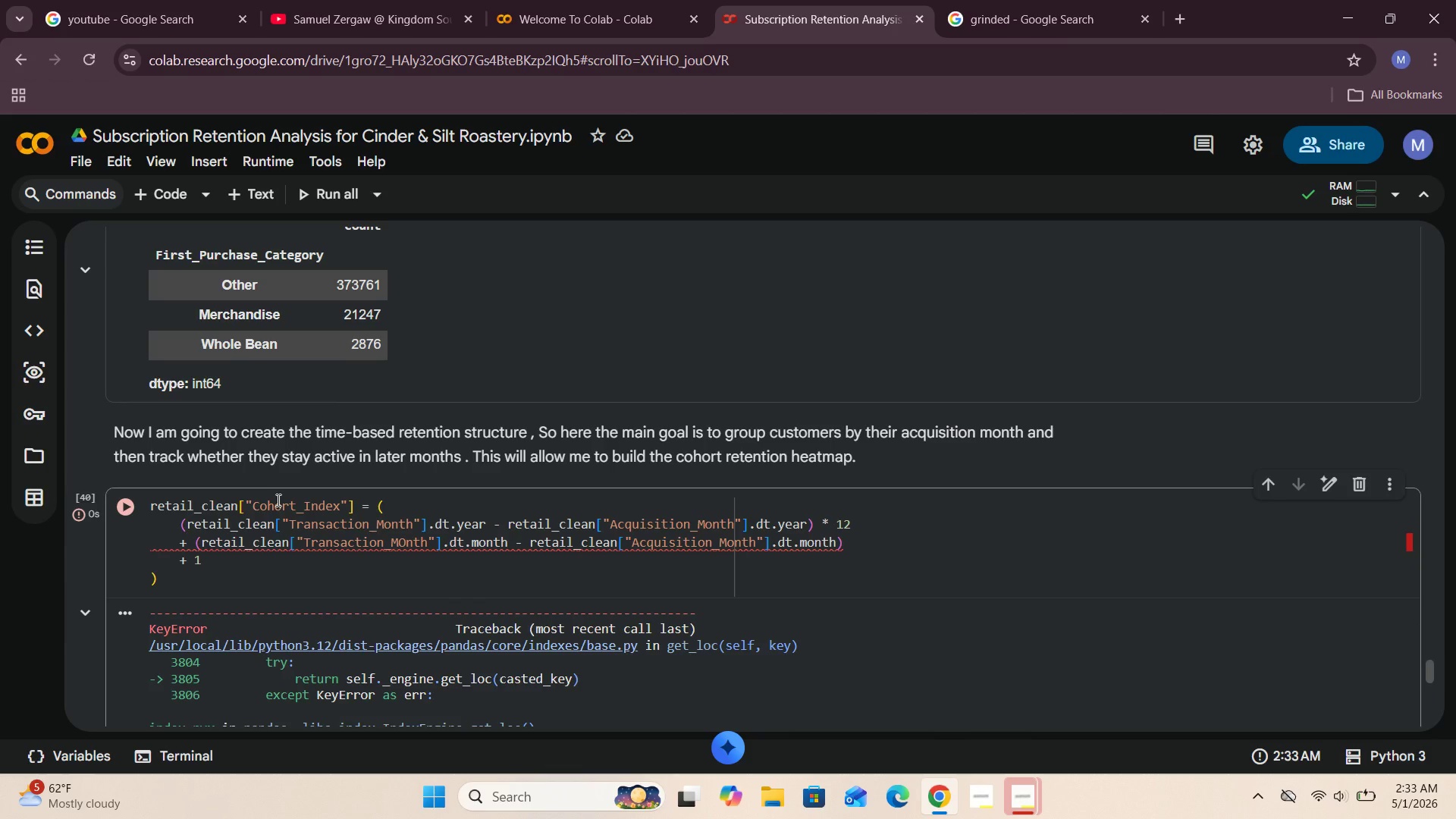 
scroll: coordinate [277, 500], scroll_direction: down, amount: 2.0
 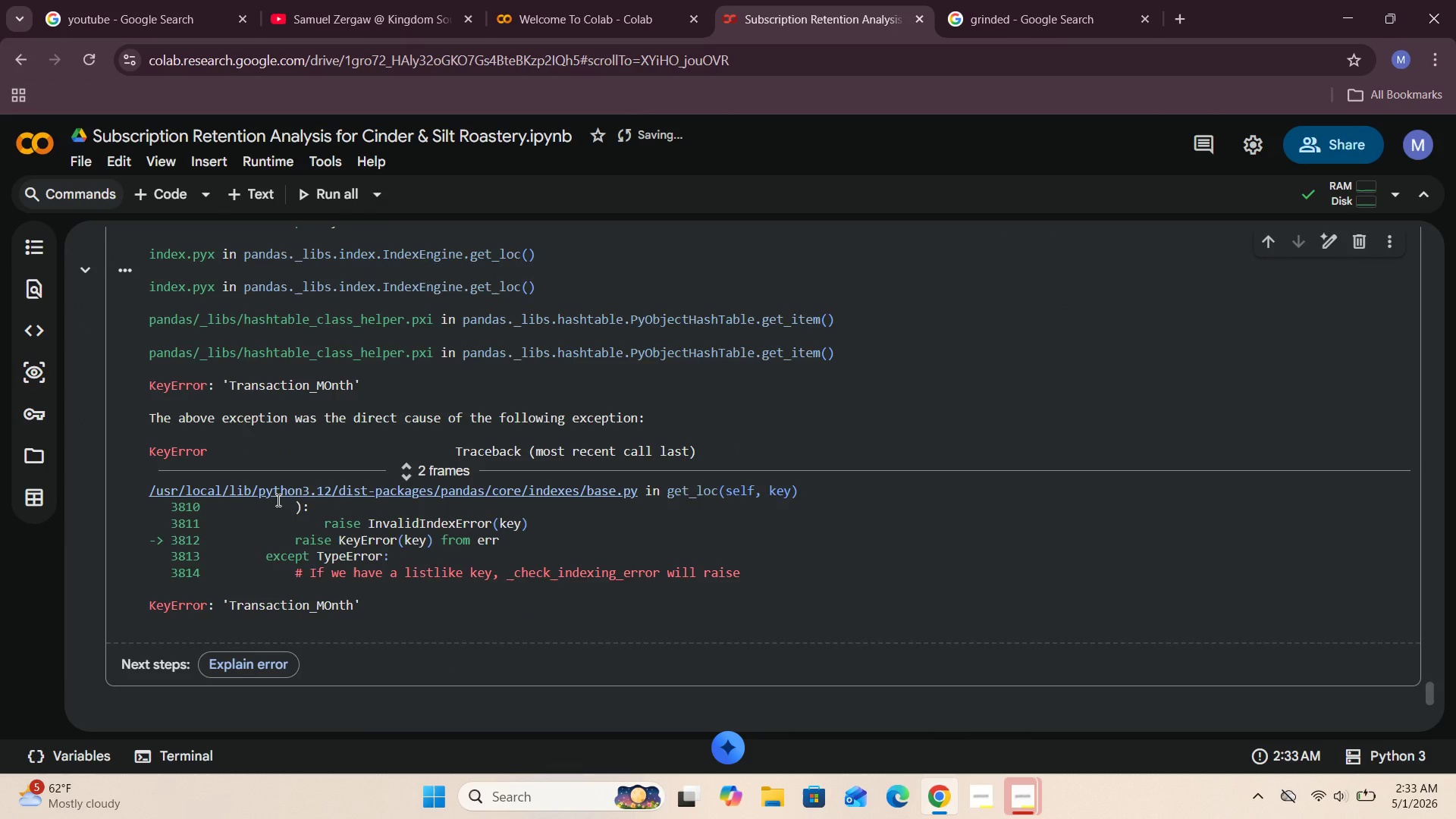 
scroll: coordinate [277, 500], scroll_direction: up, amount: 3.0
 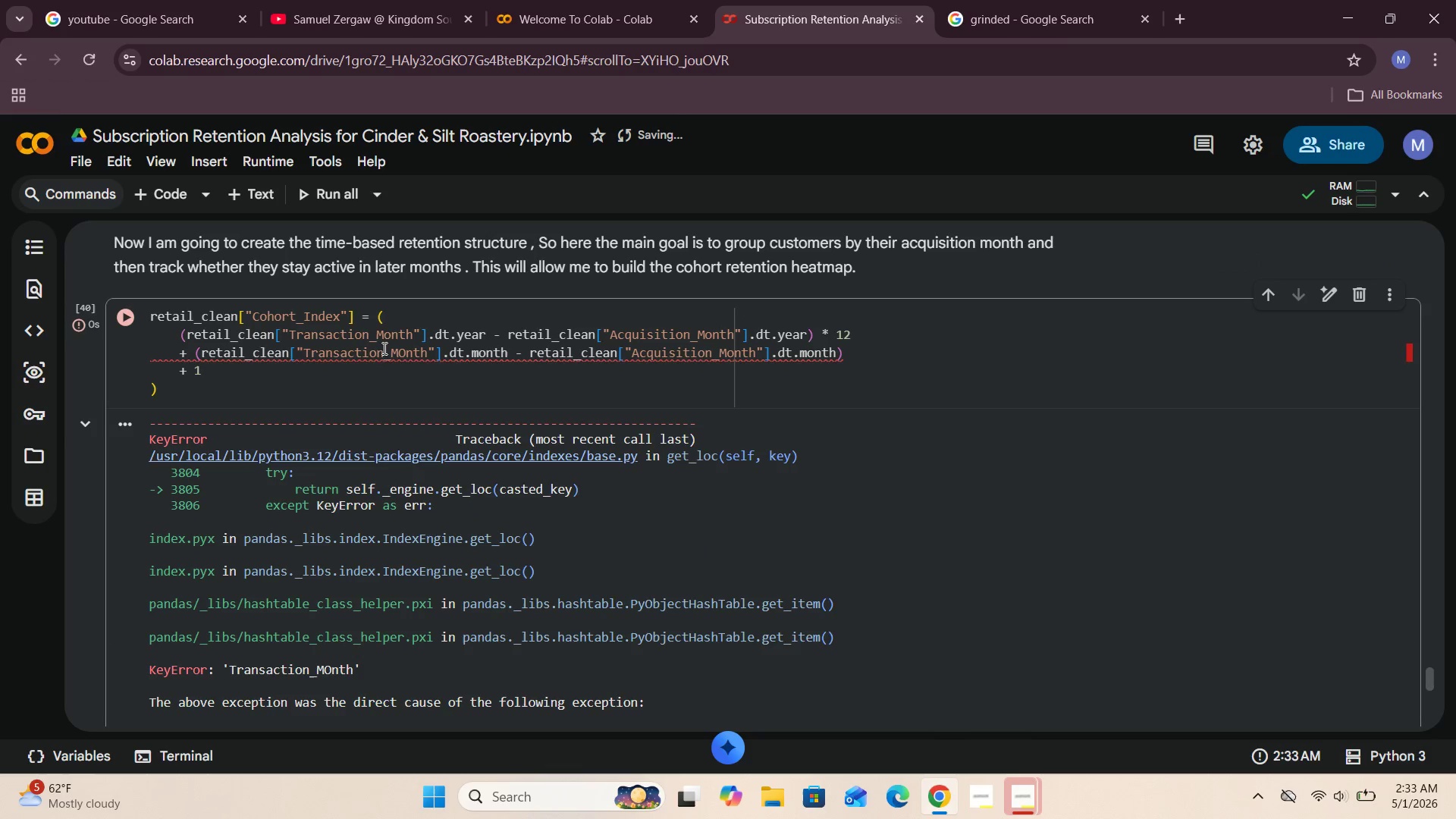 
left_click([405, 357])
 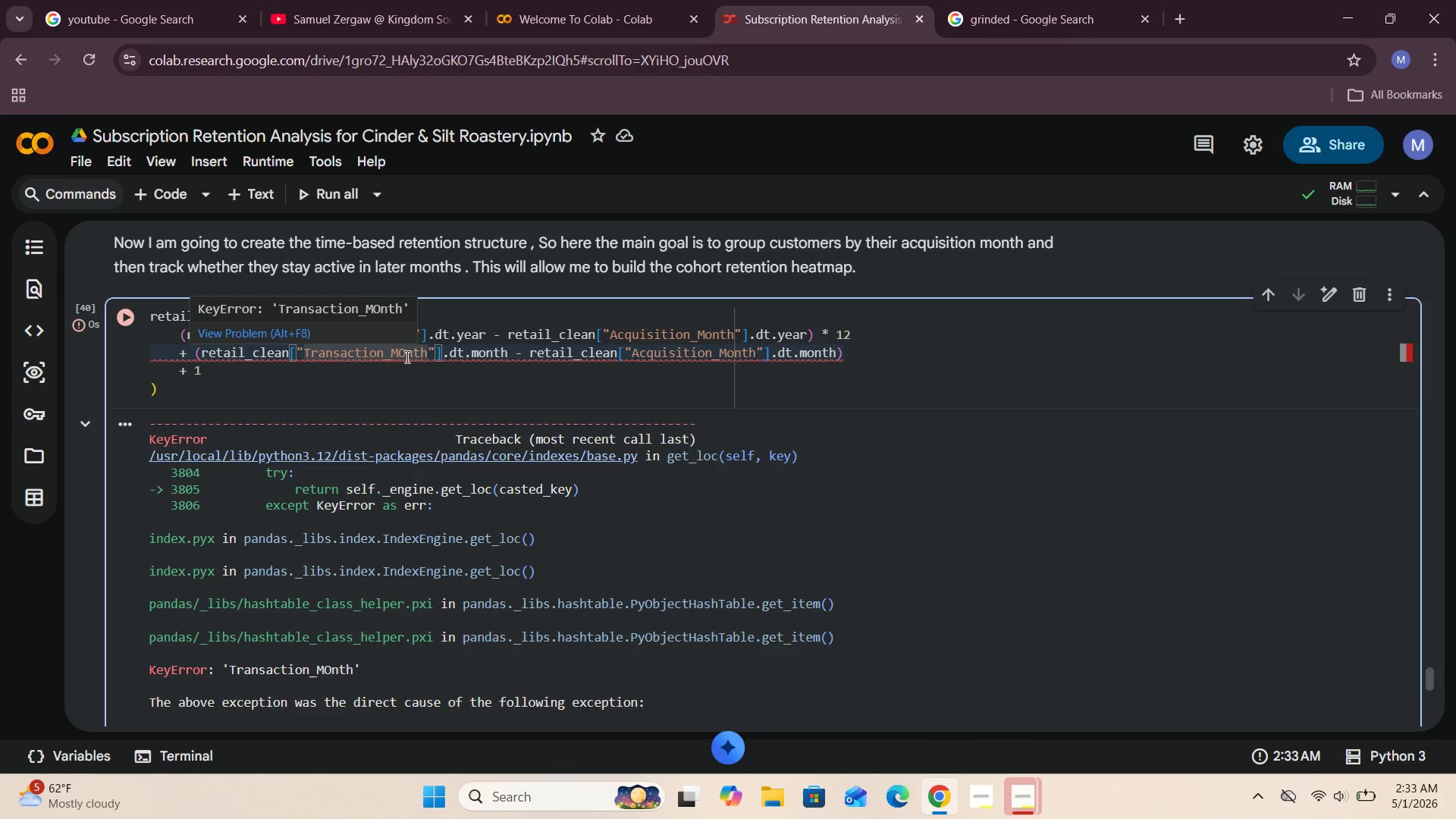 
key(Backspace)
 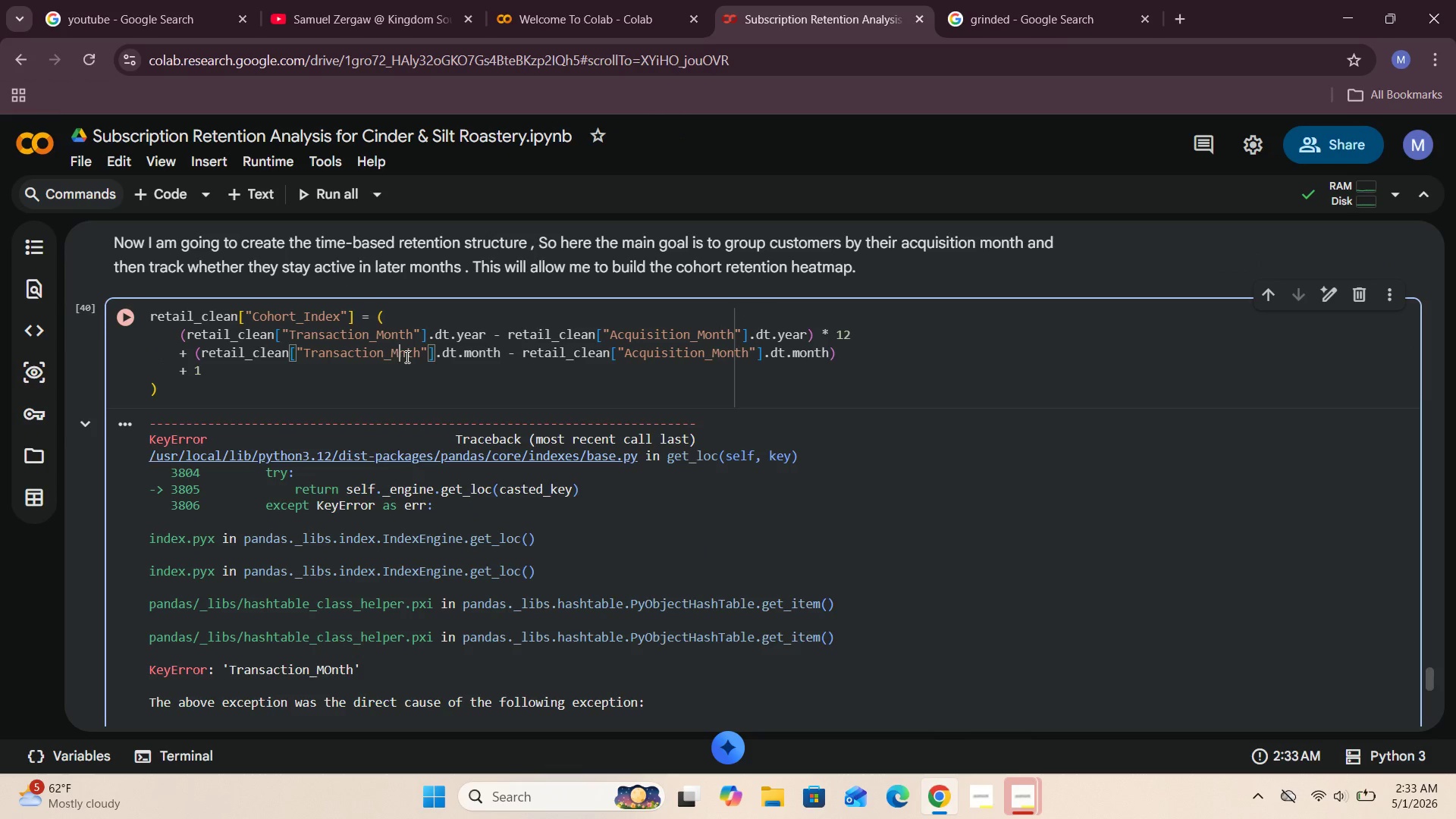 
key(O)
 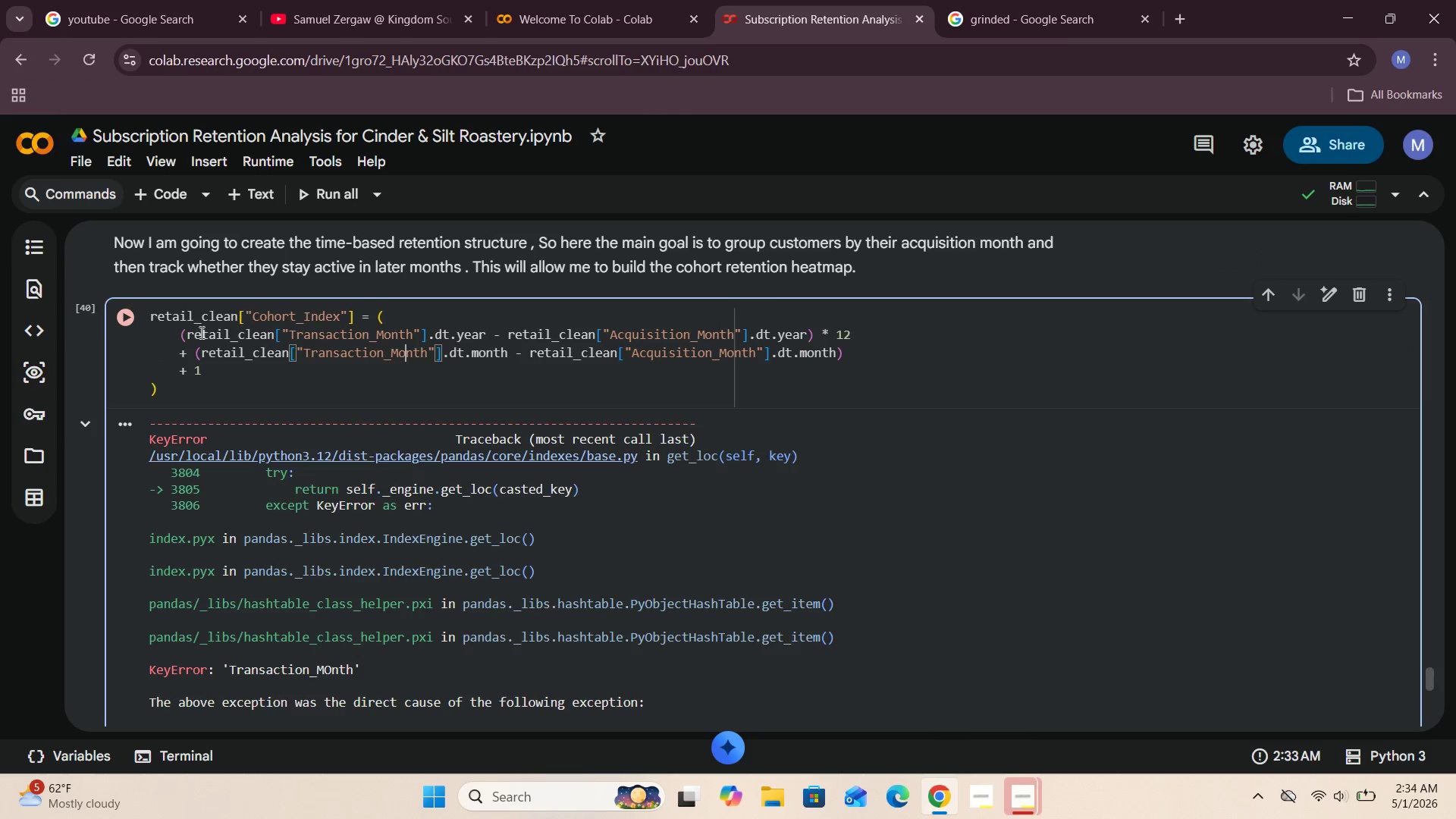 
left_click([126, 322])
 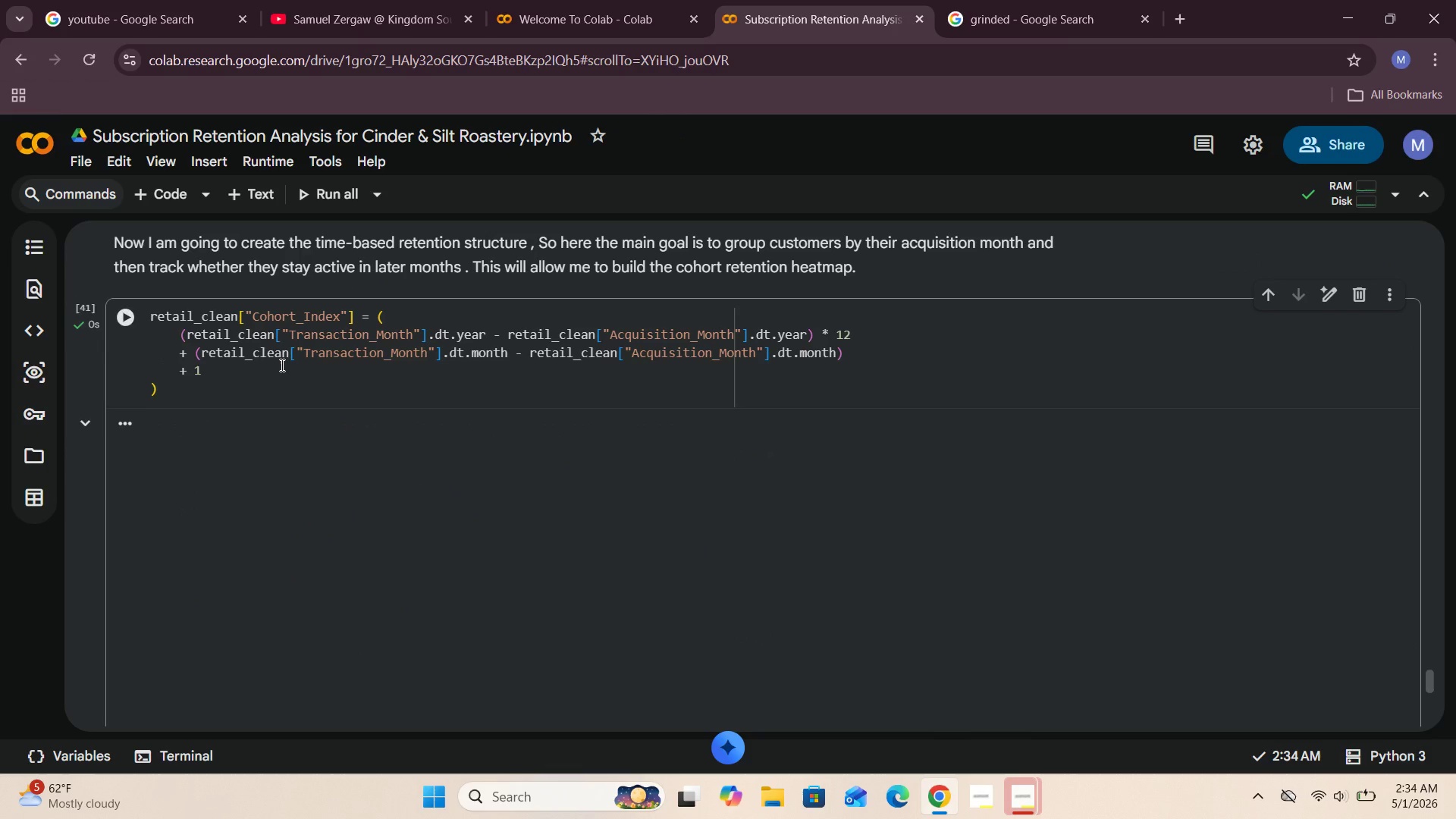 
scroll: coordinate [281, 365], scroll_direction: down, amount: 1.0
 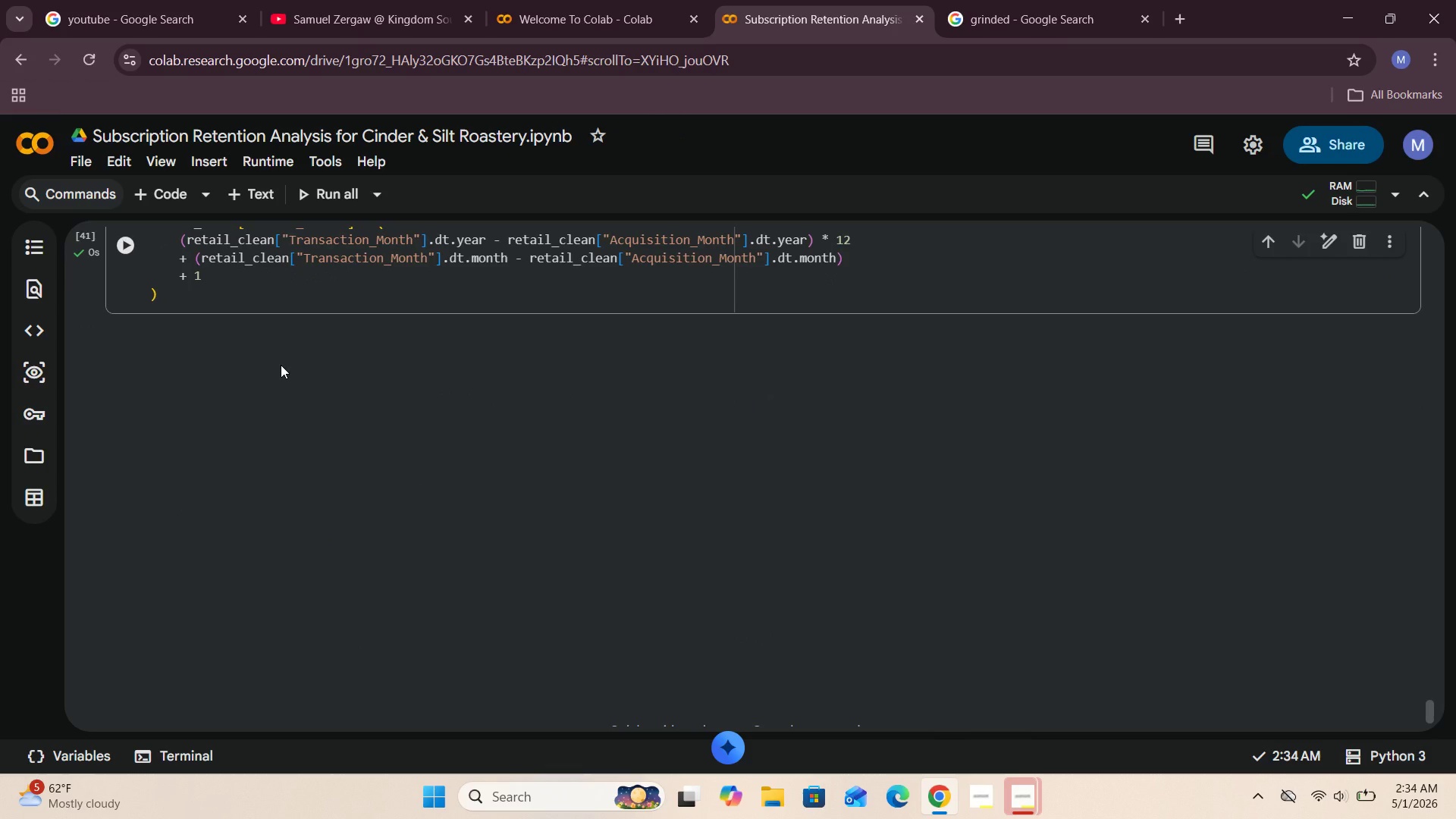 
scroll: coordinate [281, 365], scroll_direction: up, amount: 1.0
 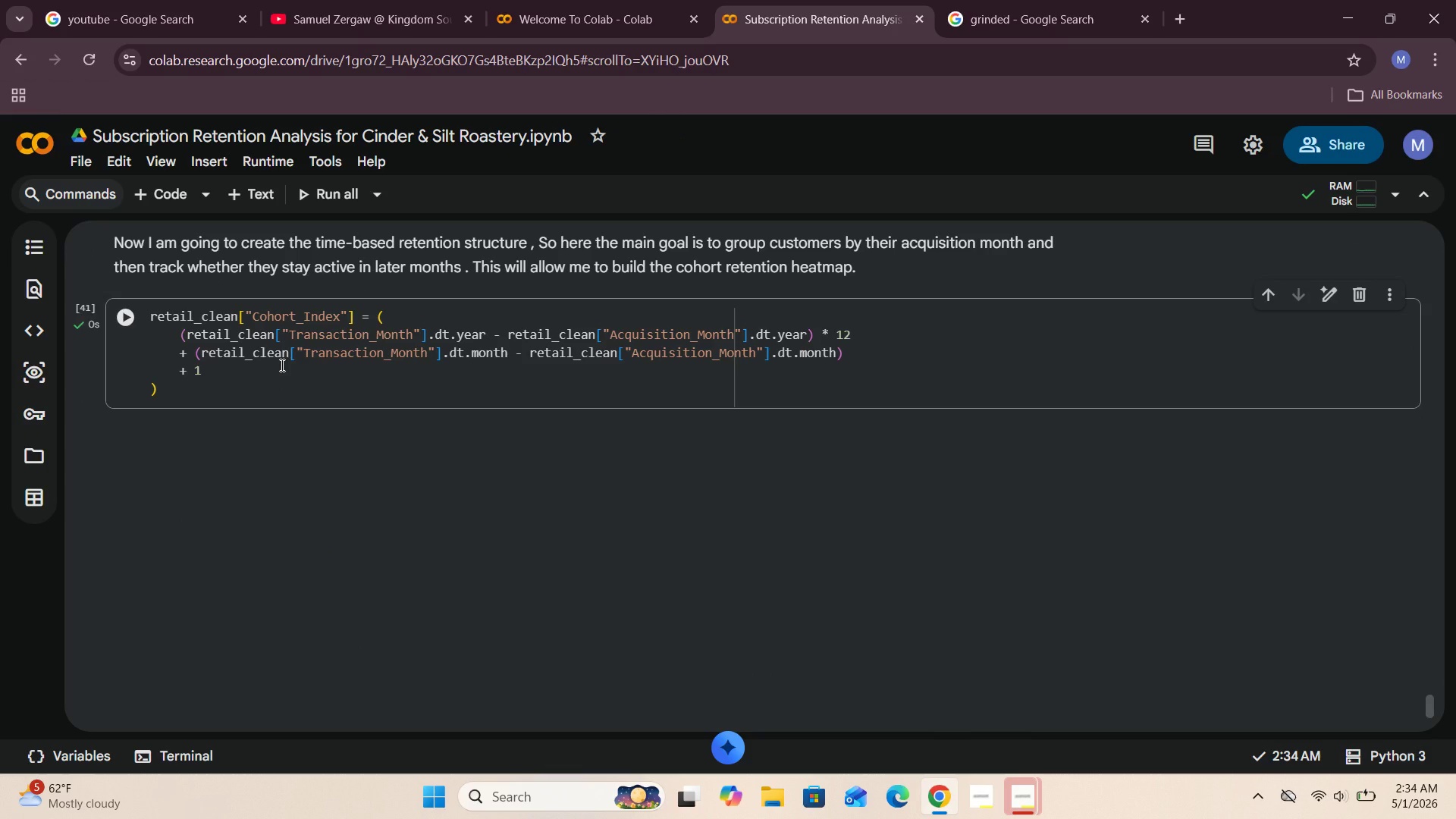 
scroll: coordinate [281, 365], scroll_direction: down, amount: 1.0
 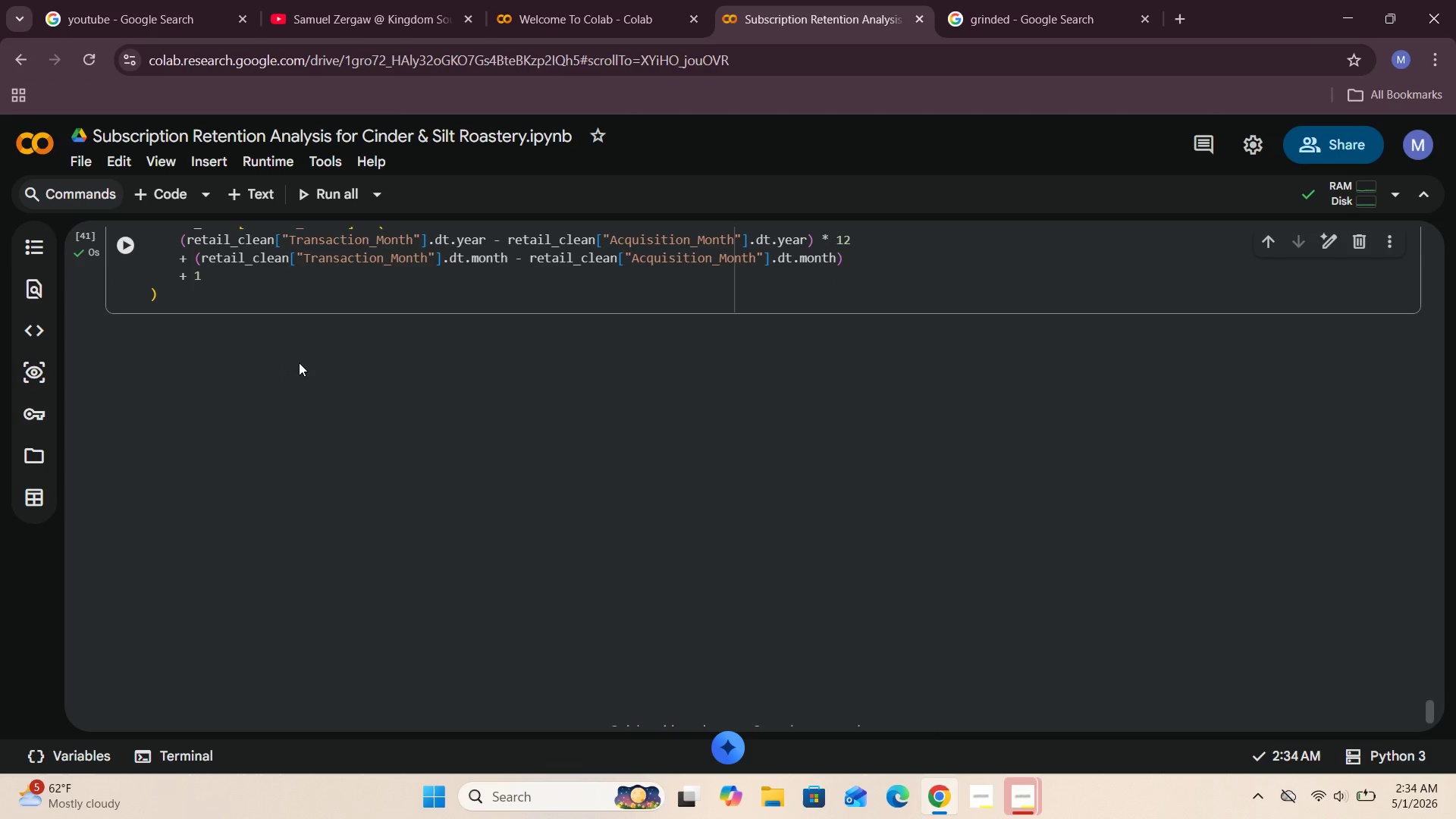 
left_click([244, 190])
 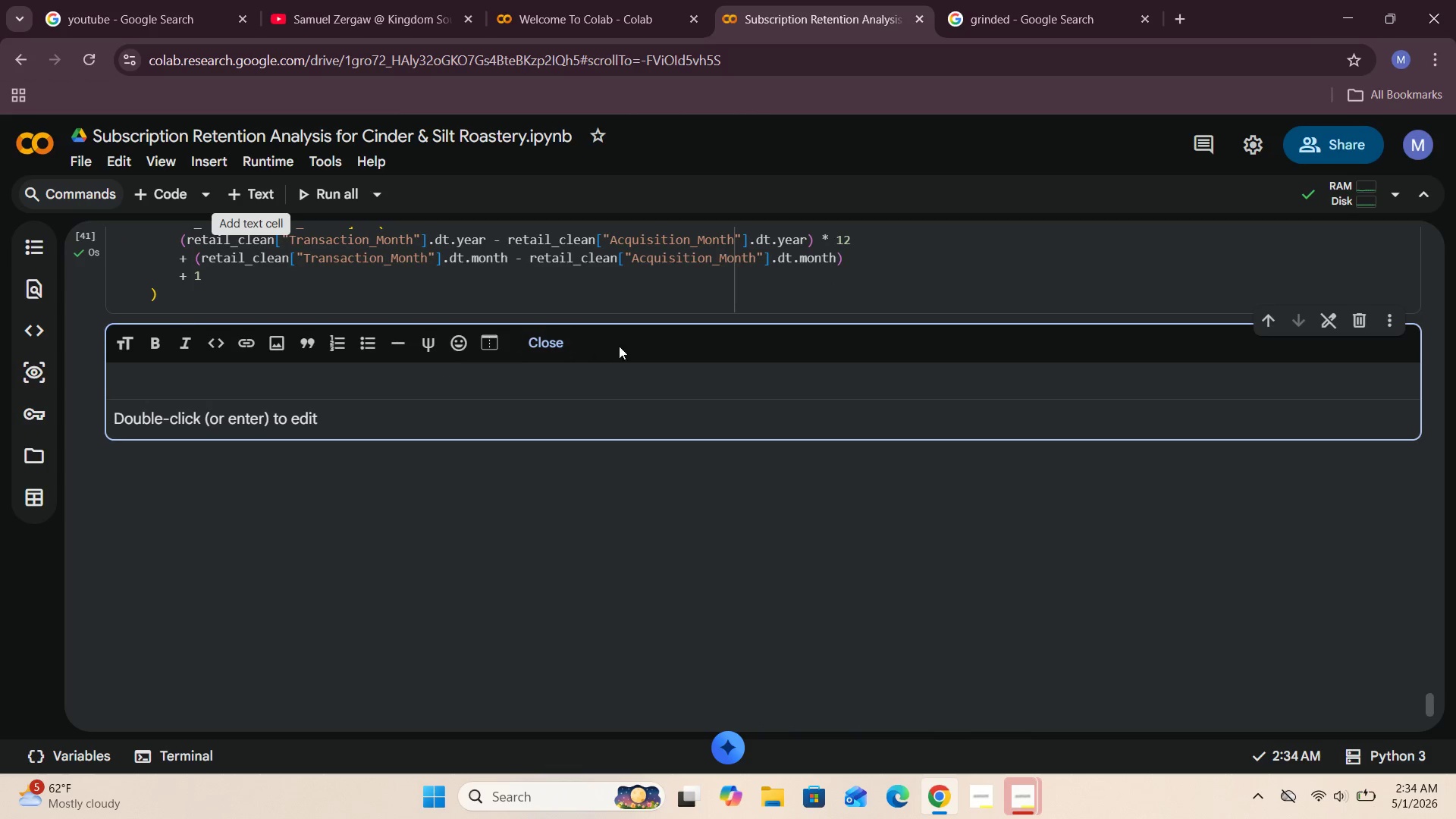 
left_click([535, 345])
 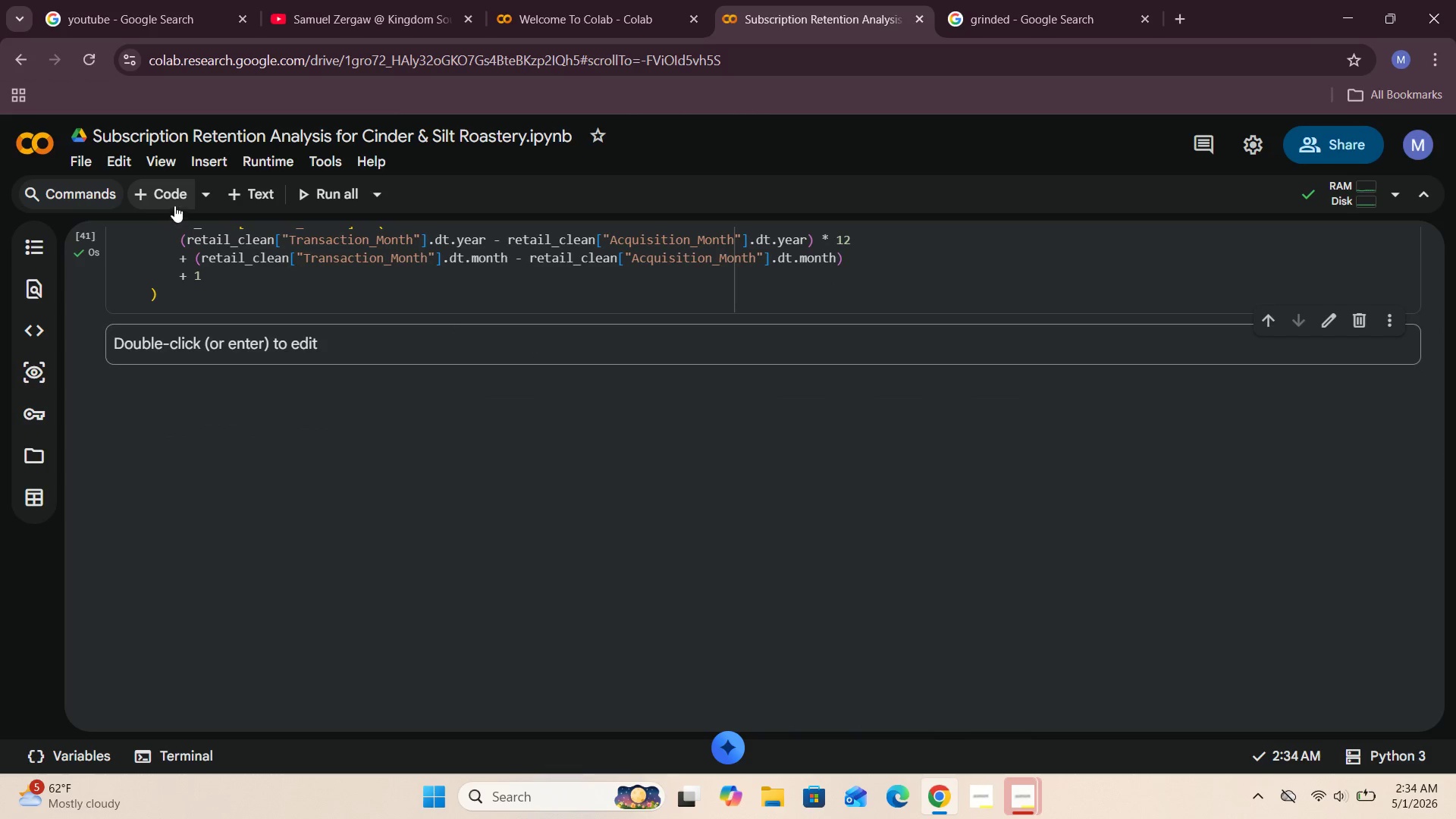 
left_click([169, 201])
 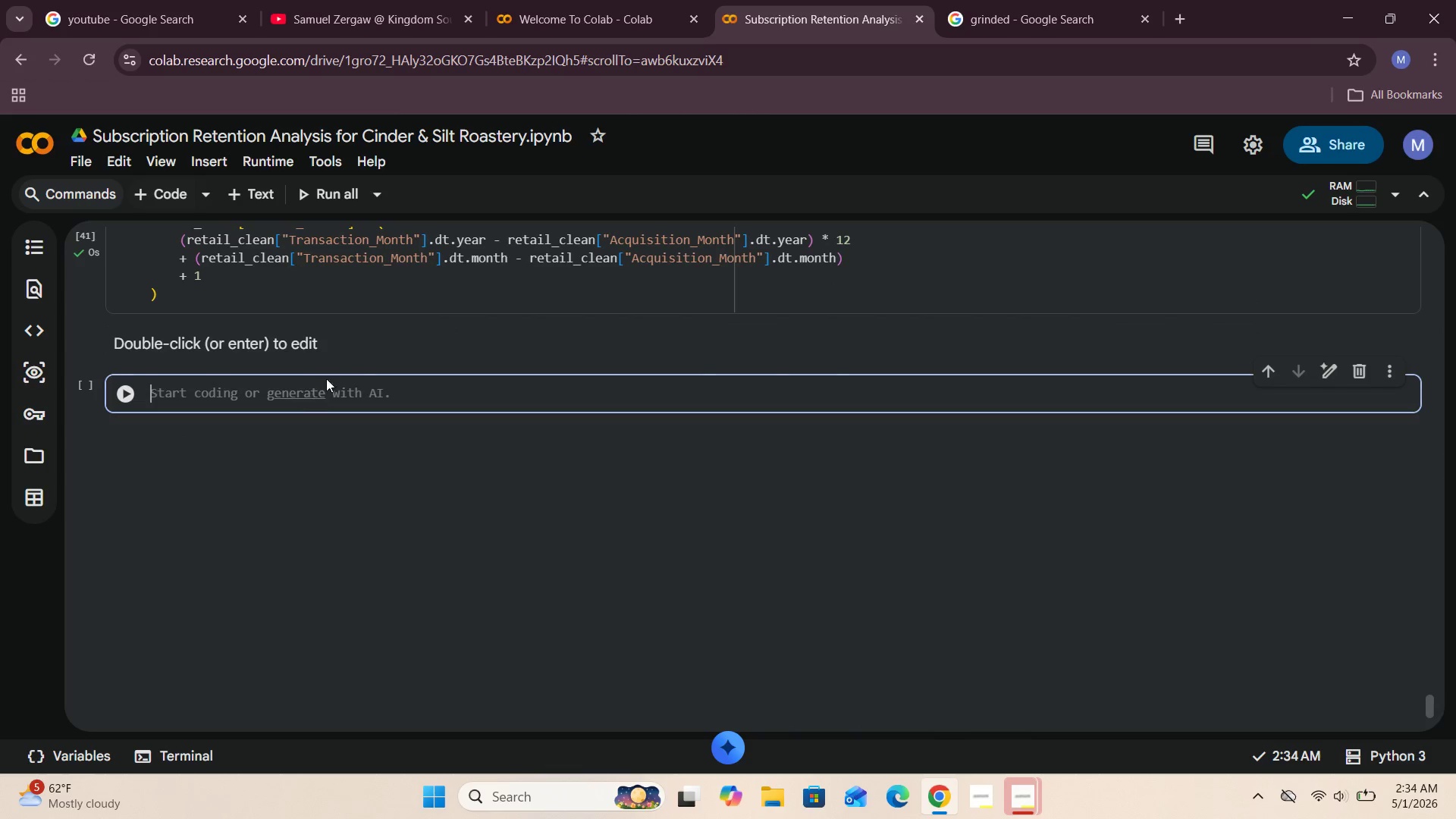 
left_click([381, 346])
 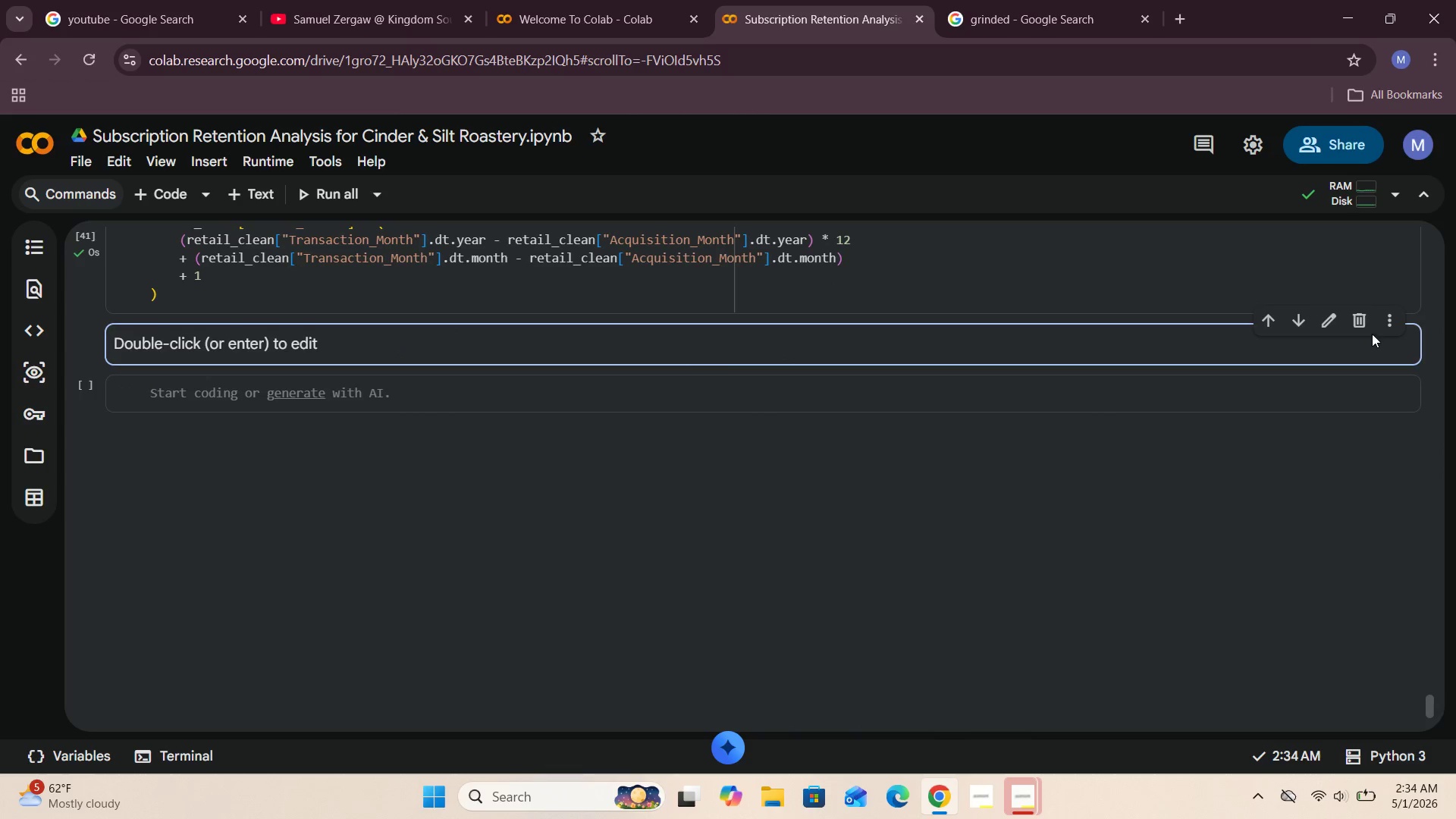 
left_click([1370, 322])
 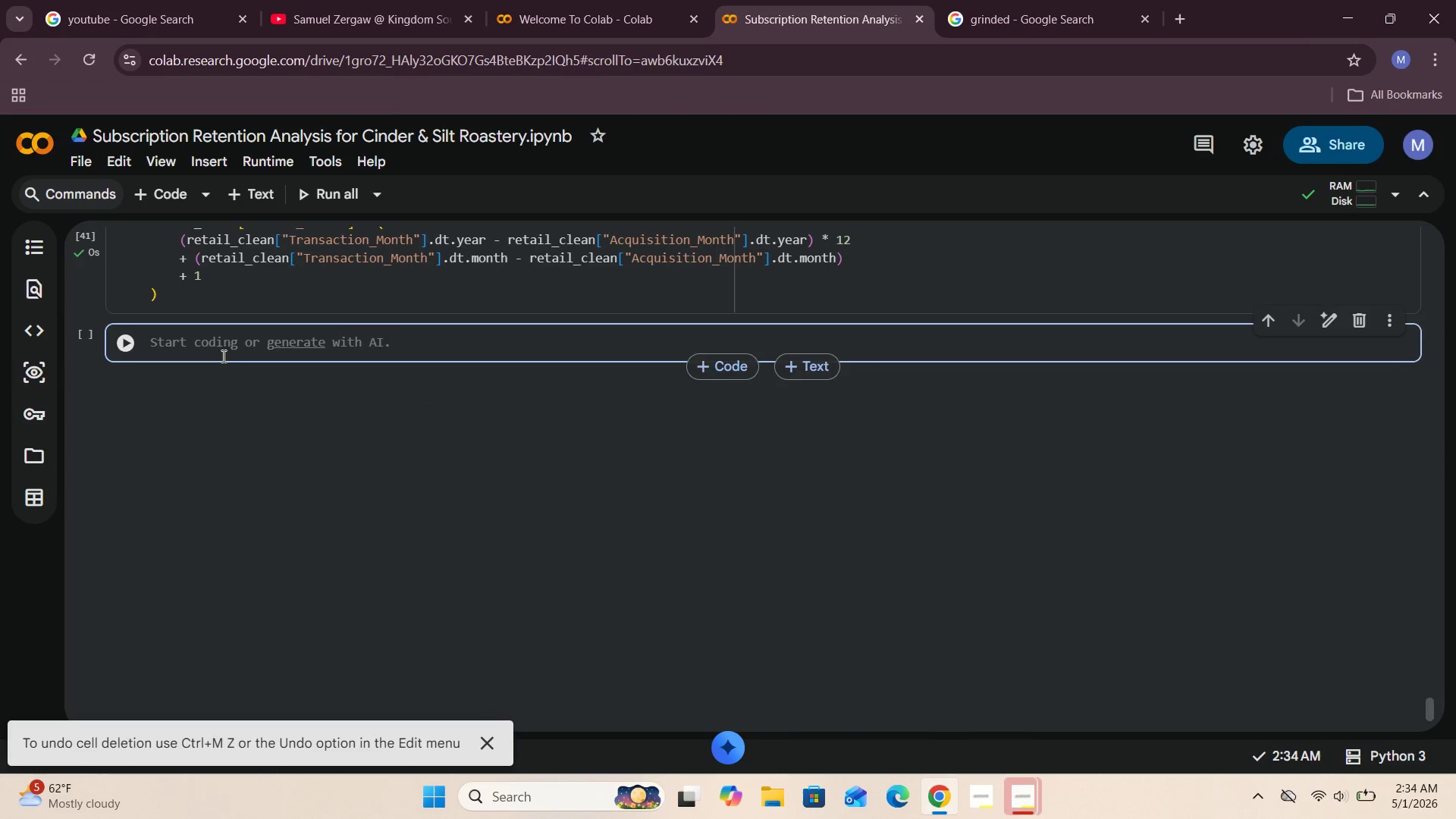 
left_click([218, 350])
 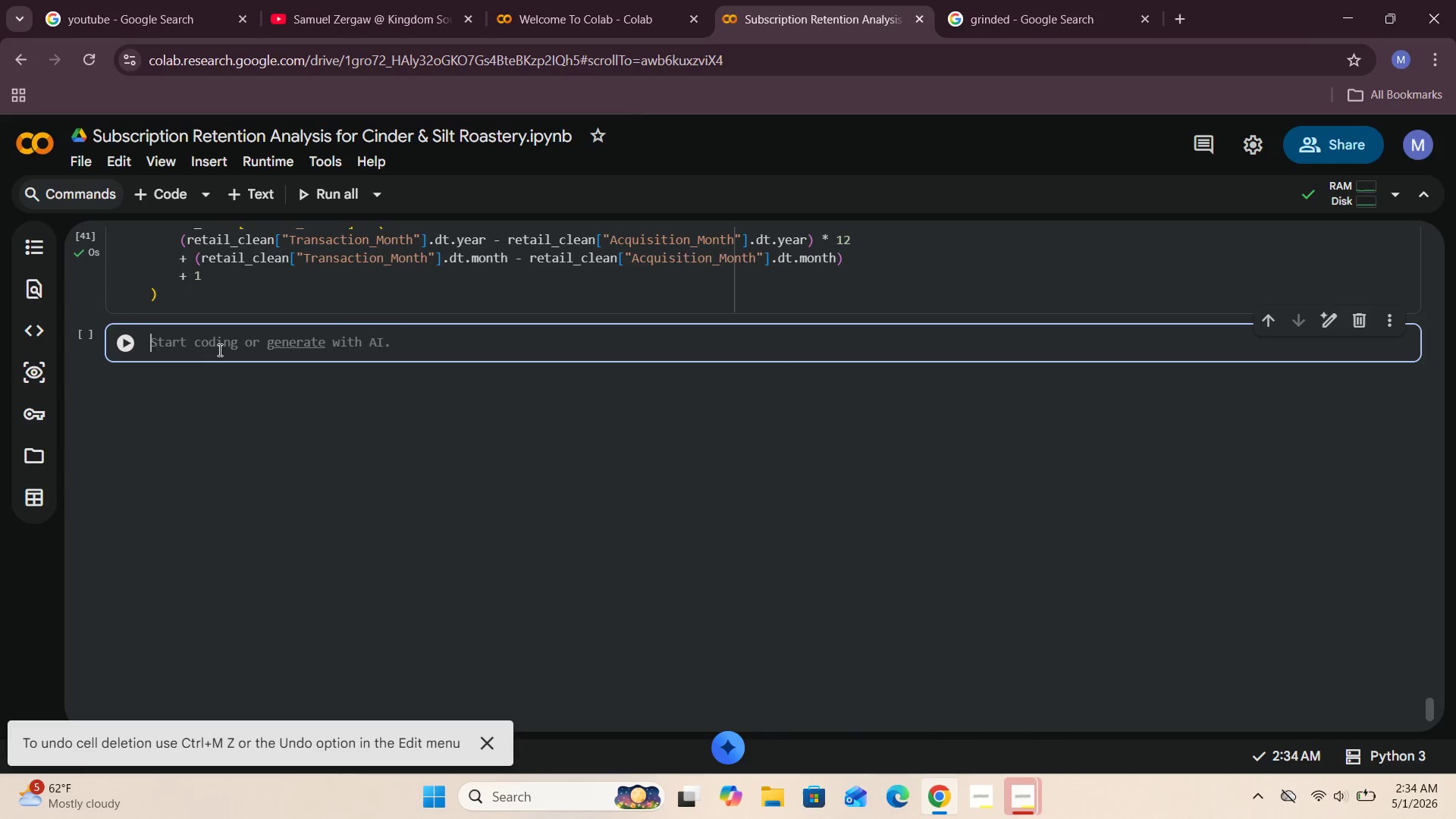 
type(retail_clean[[)
 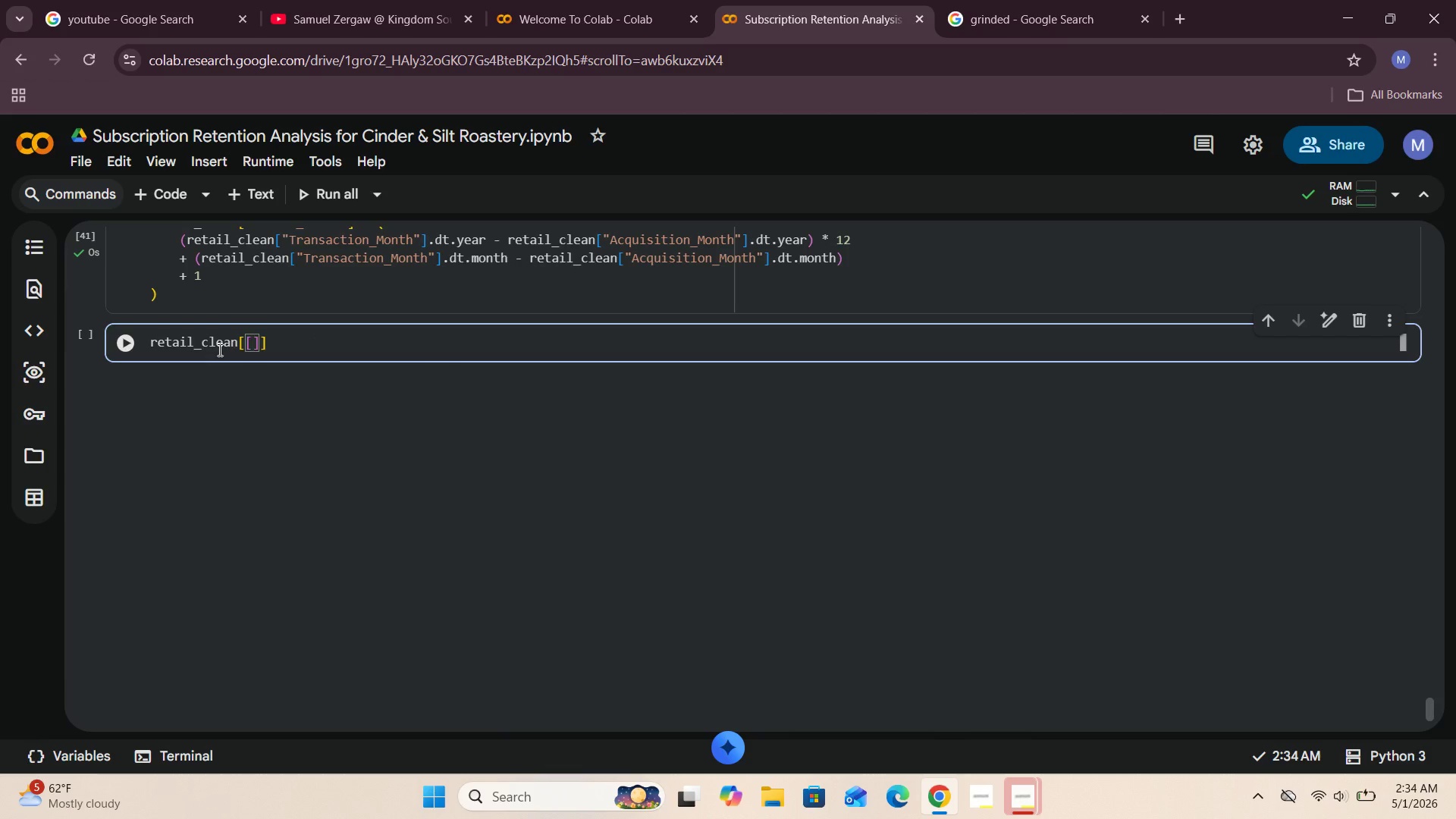 
key(Enter)
 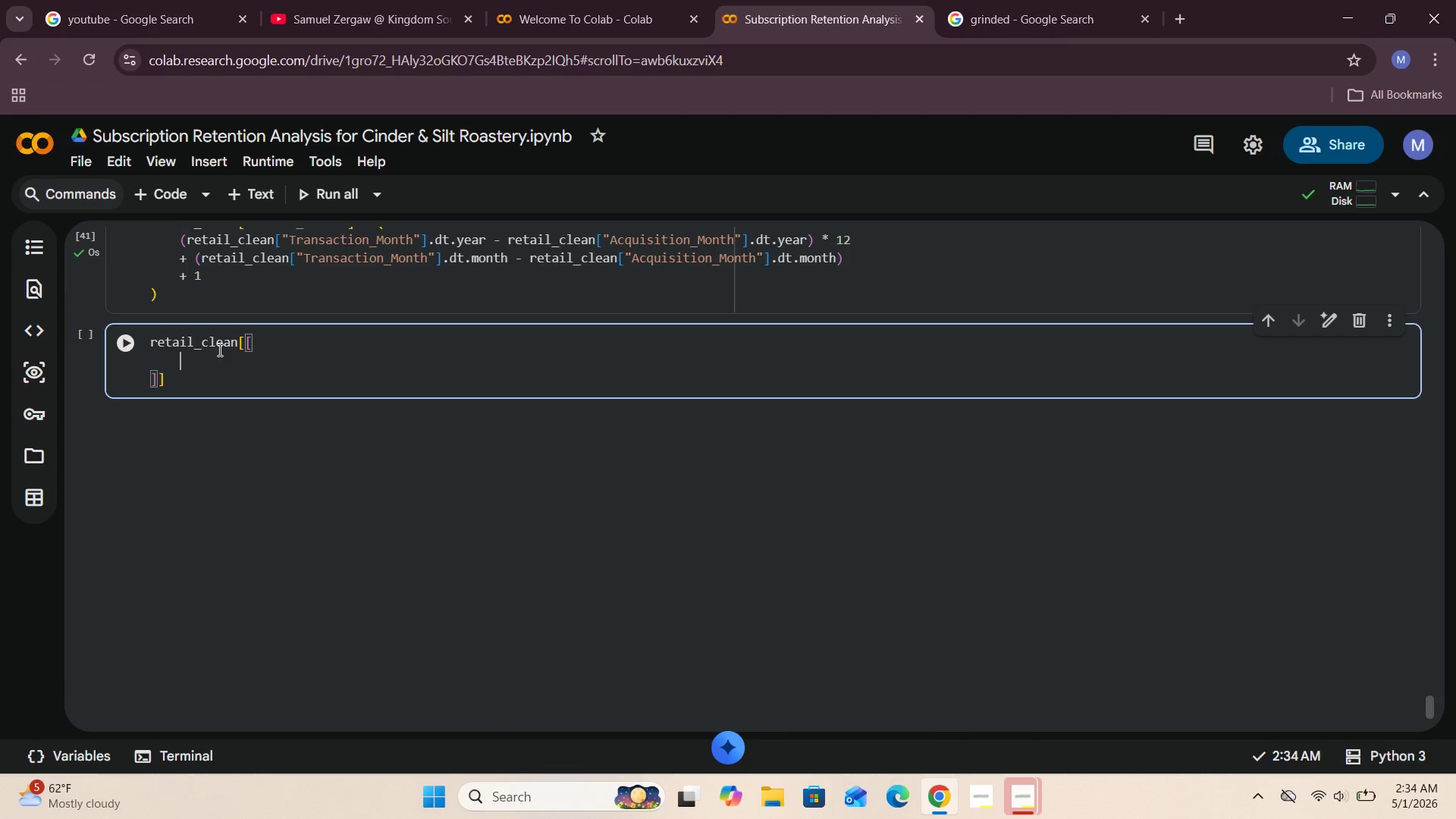 
type("CustomerID)
 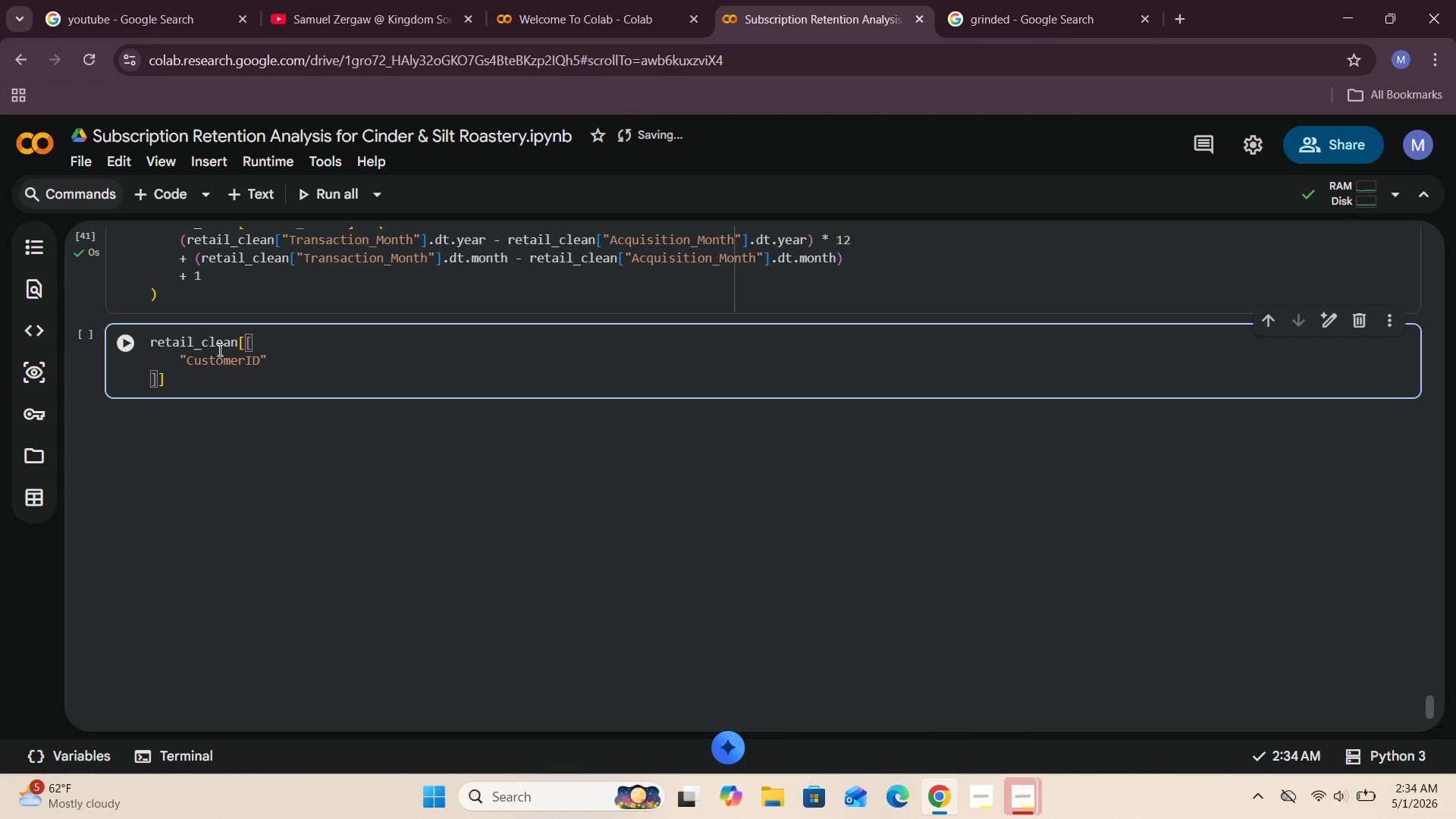 
key(ArrowRight)
 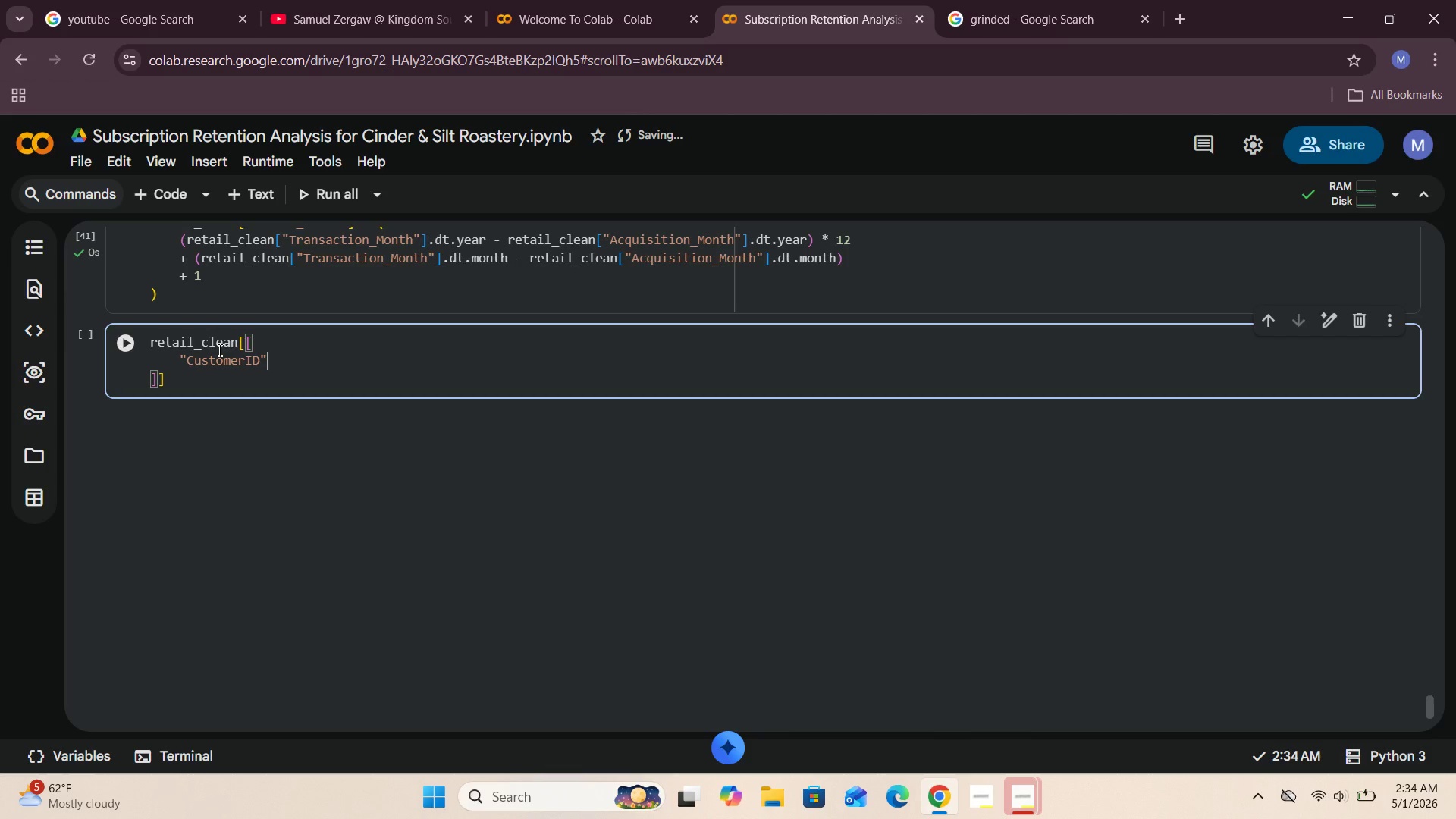 
key(Comma)
 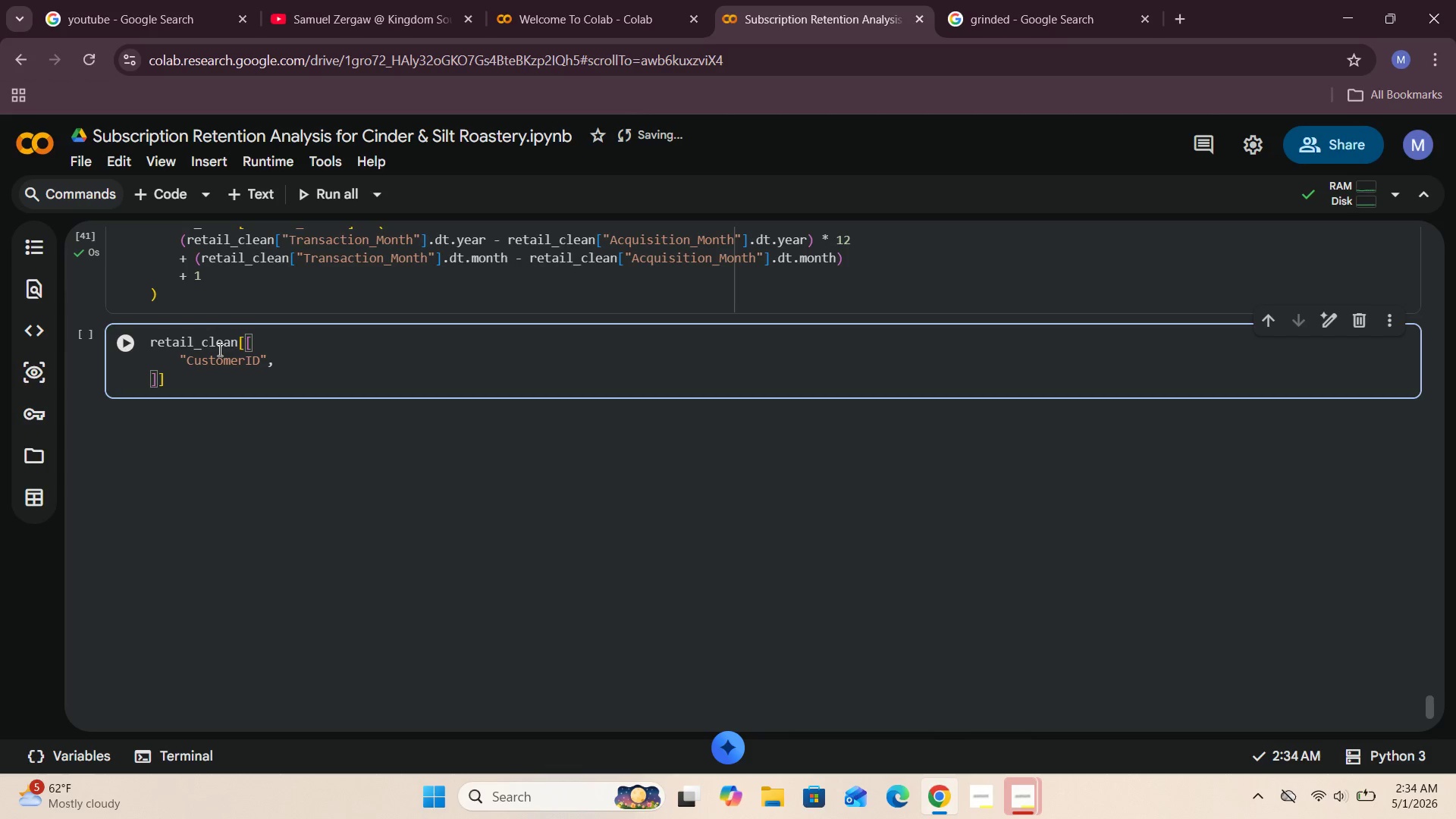 
key(Enter)
 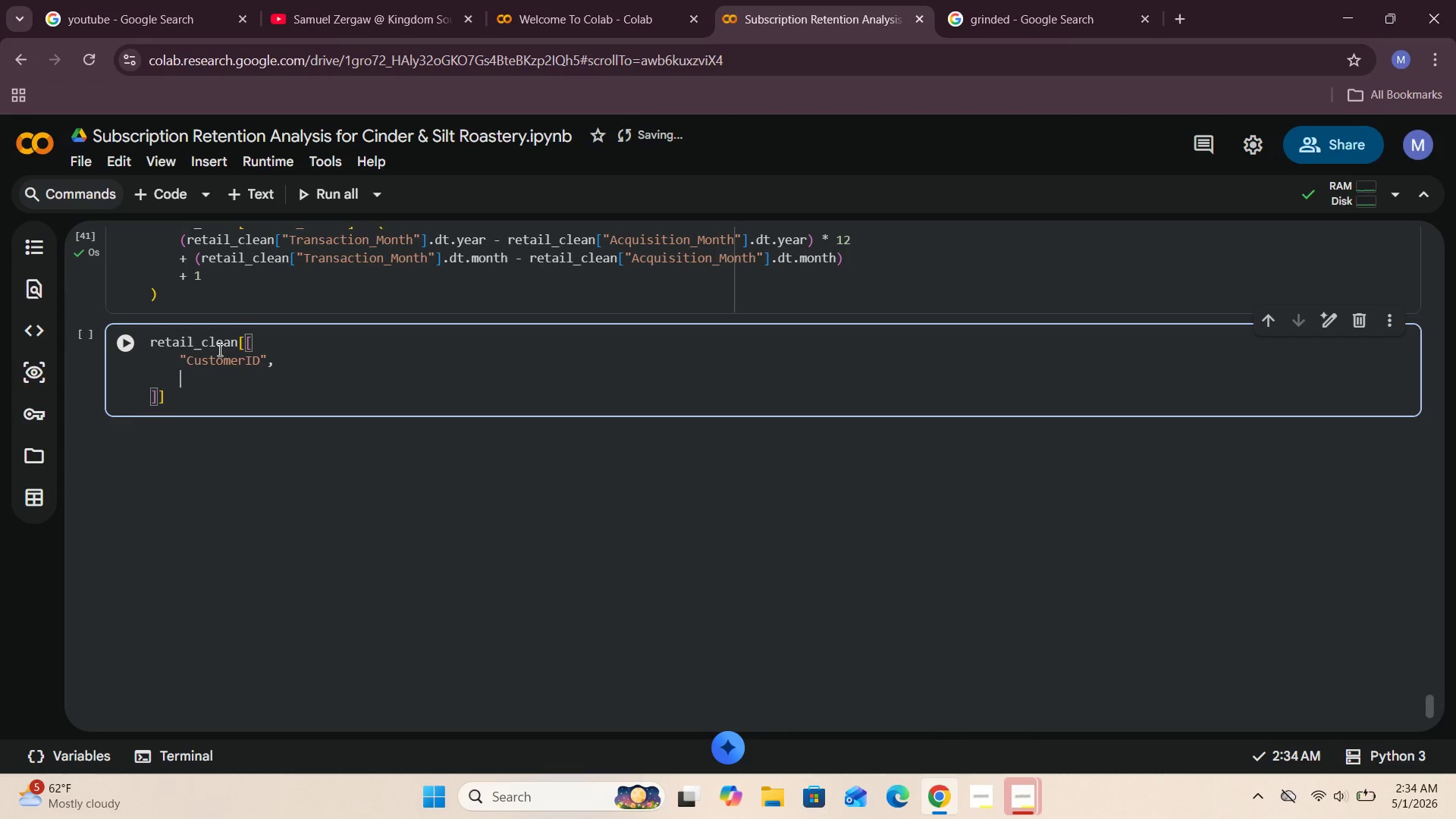 
type("Acquisition_Month)
 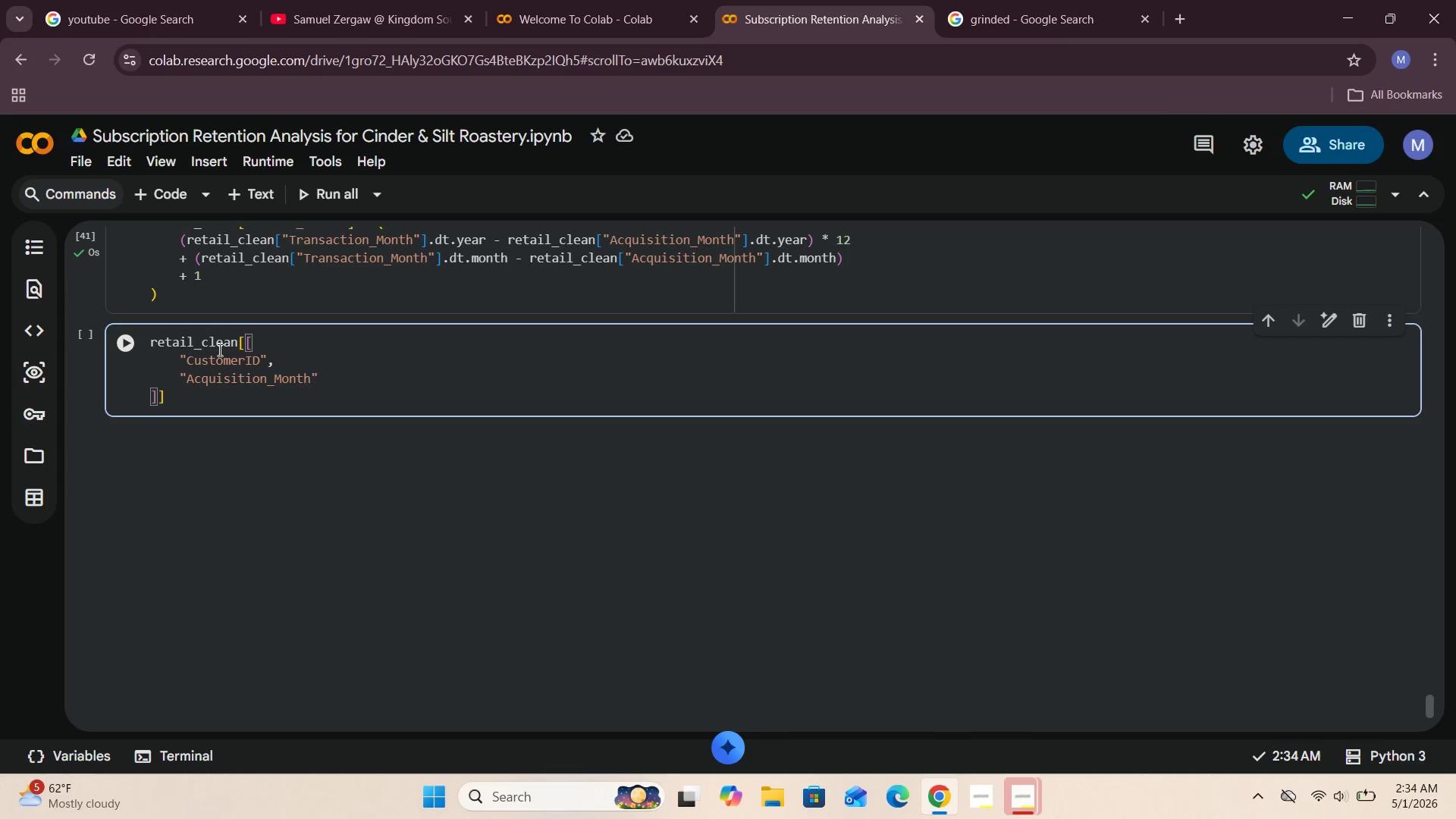 
key(ArrowRight)
 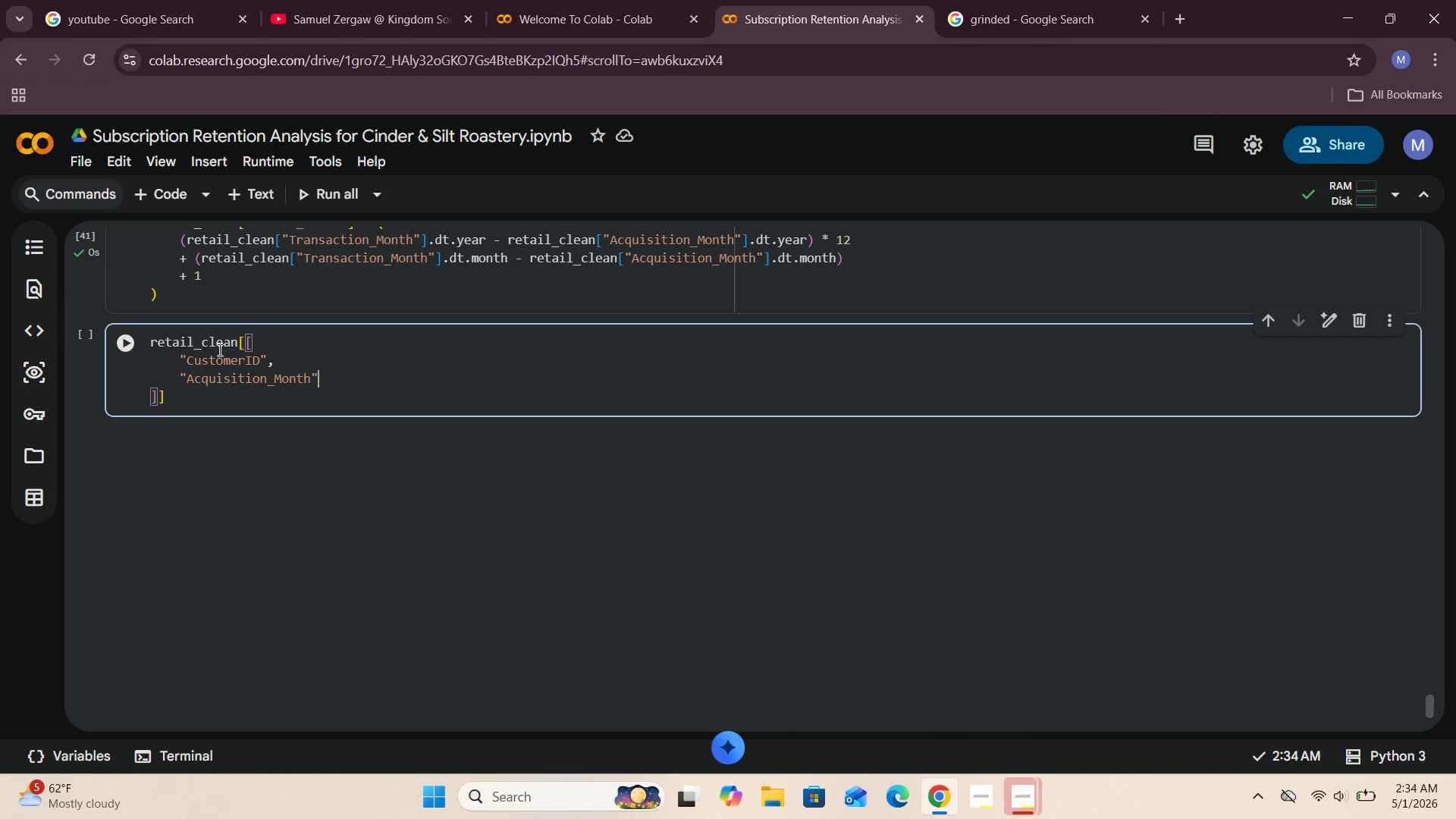 
key(Comma)
 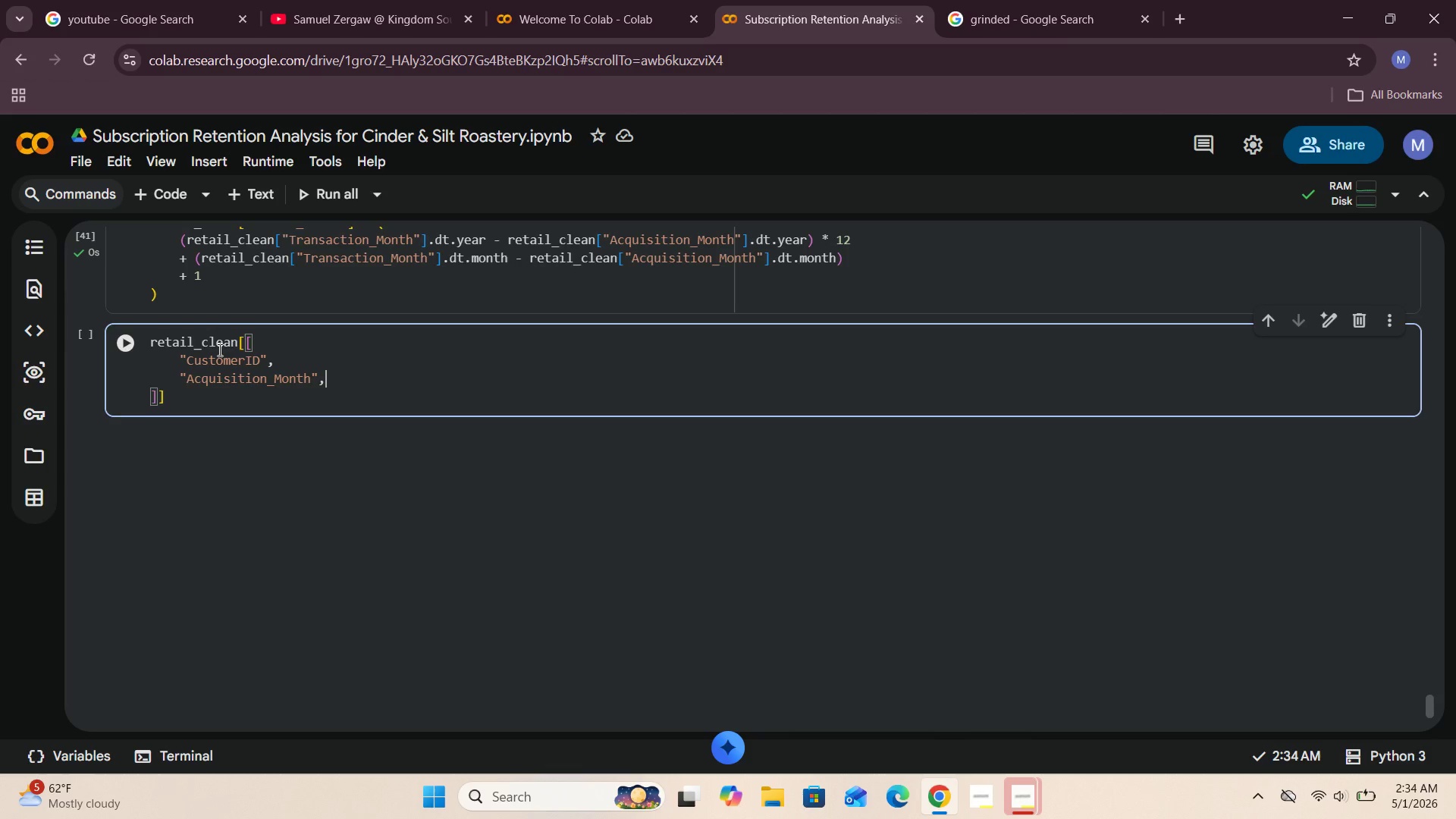 
key(Enter)
 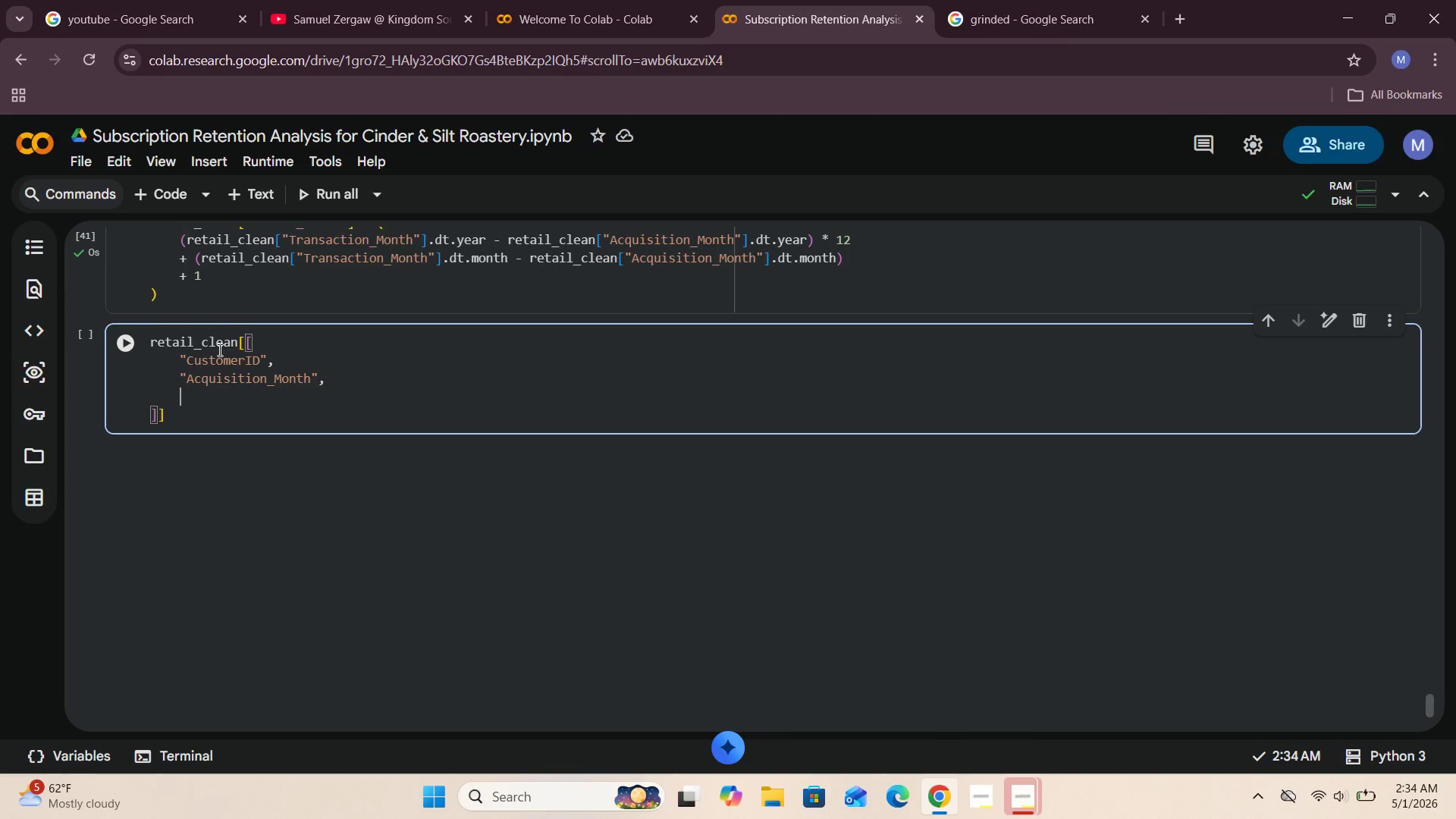 
type("Transaction_Month)
 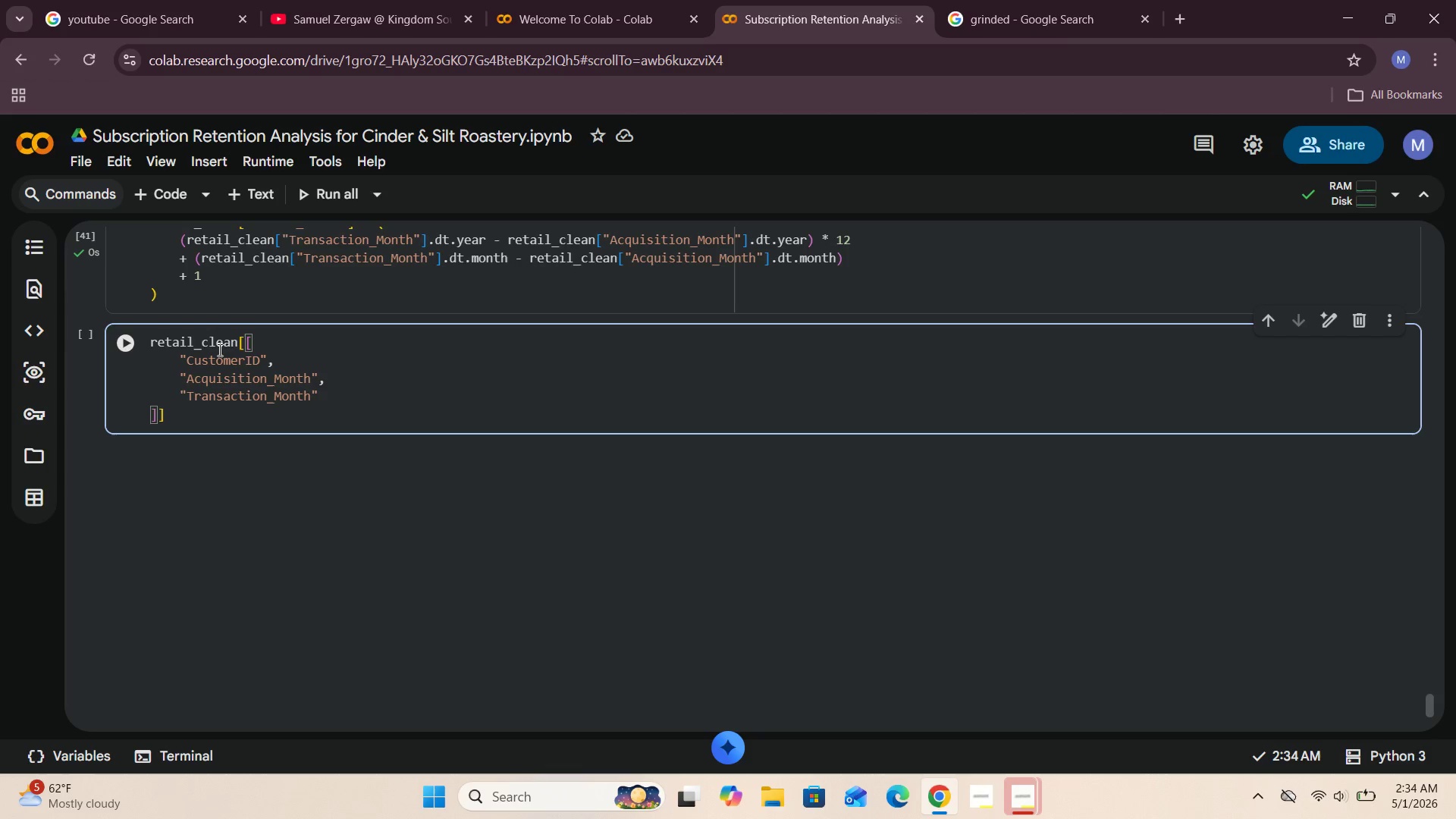 
key(ArrowRight)
 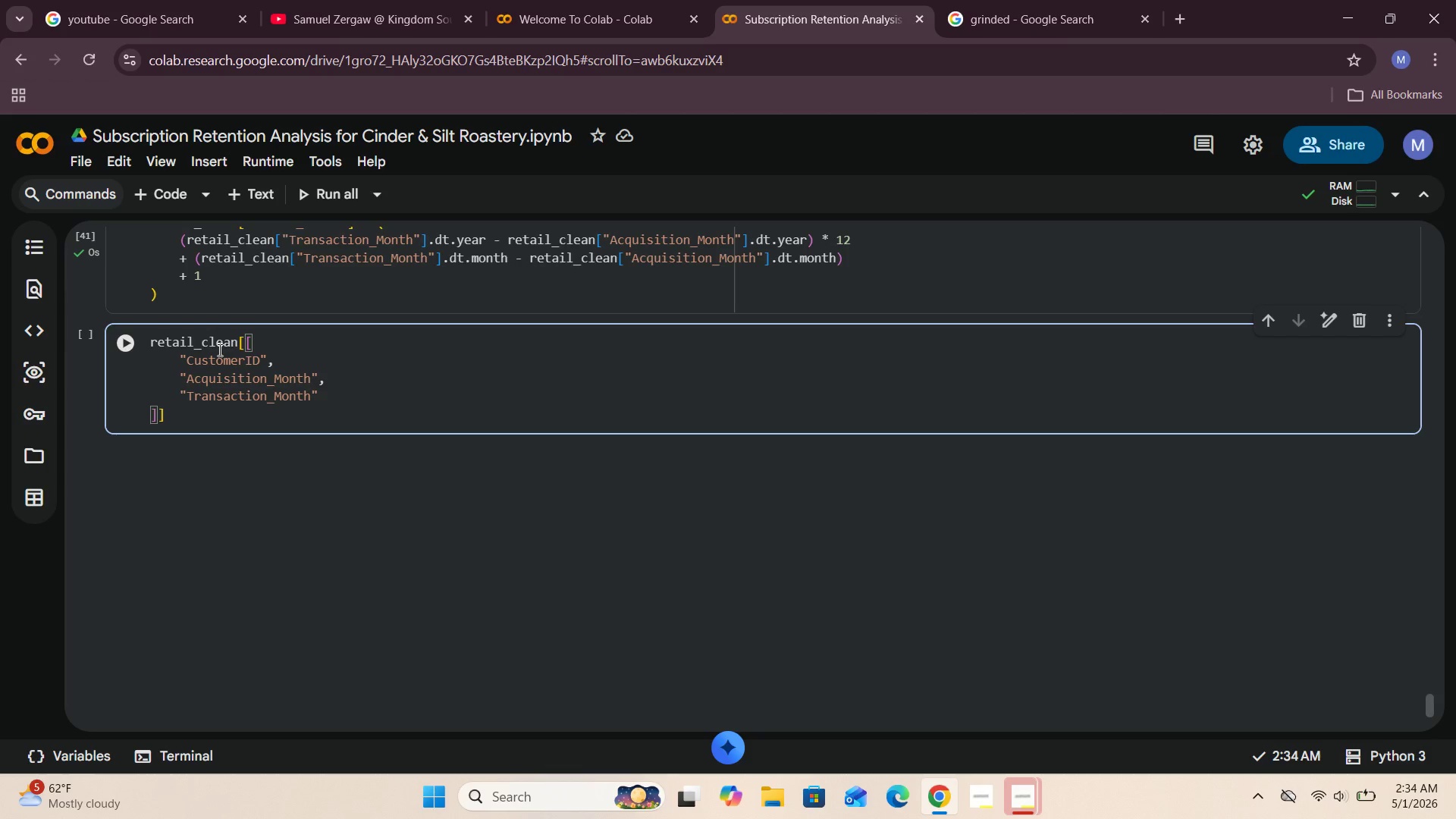 
key(Comma)
 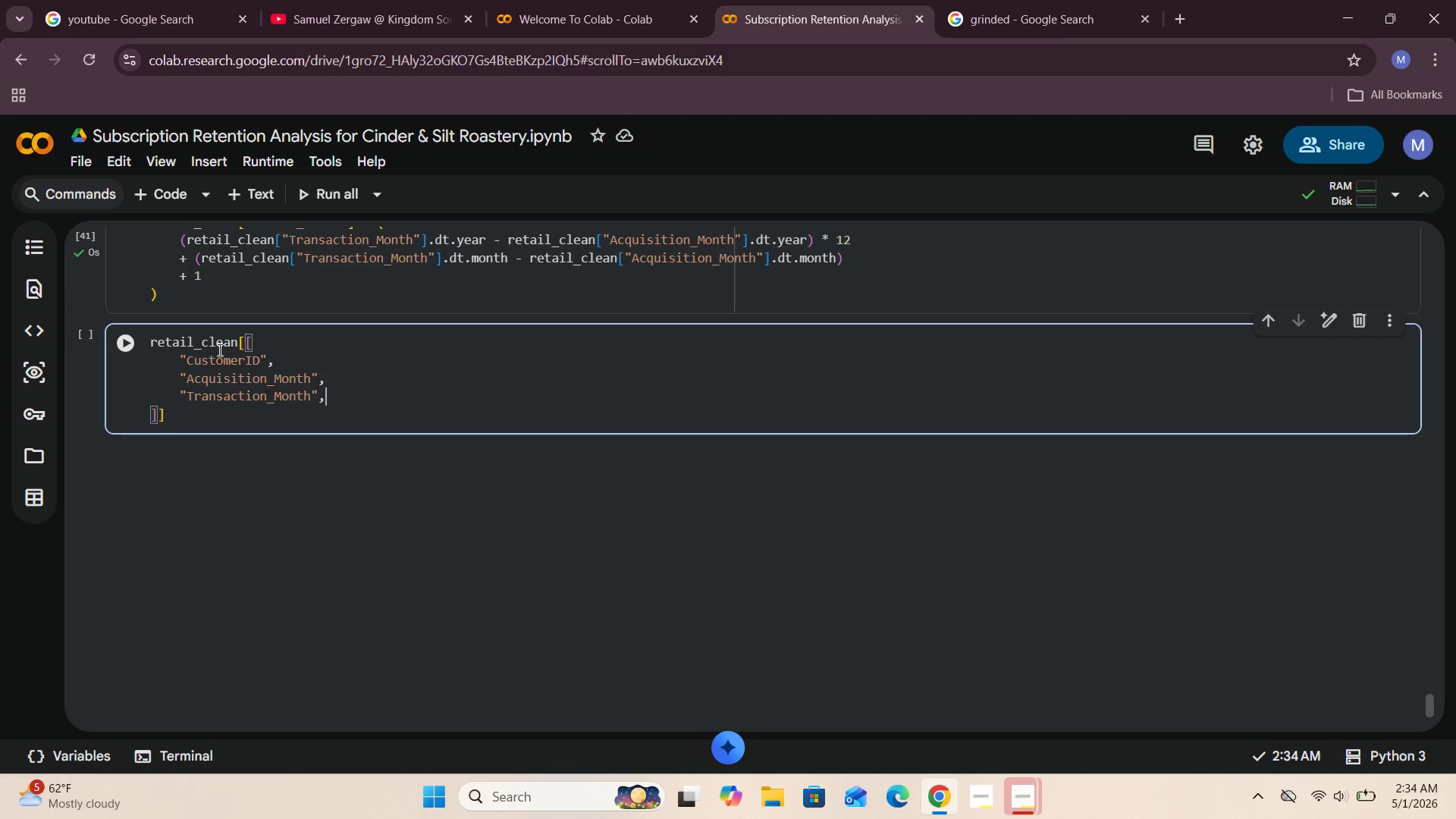 
key(Enter)
 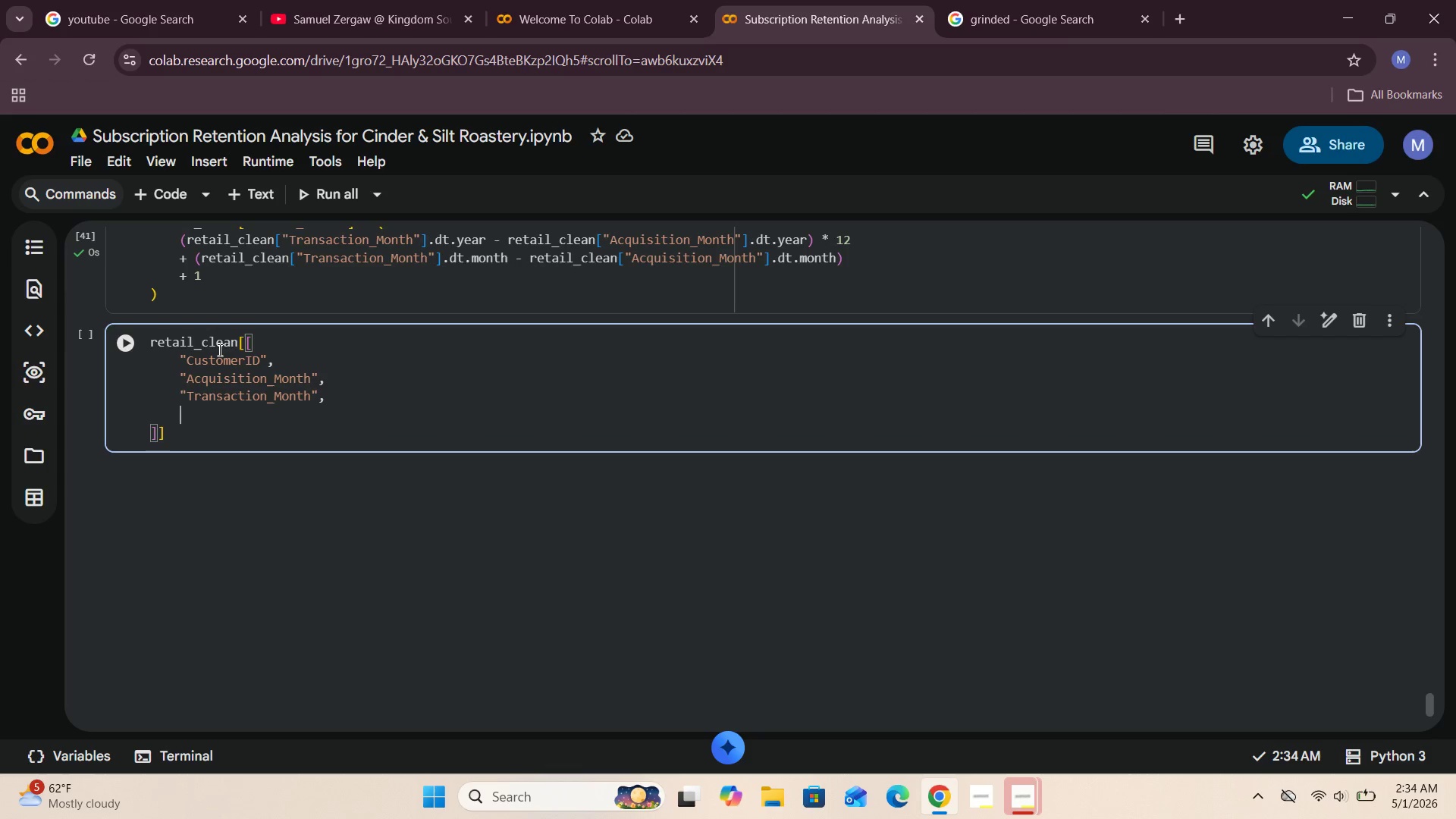 
type("Cohort_index)
key(Backspace)
key(Backspace)
key(Backspace)
key(Backspace)
key(Backspace)
type(Index)
 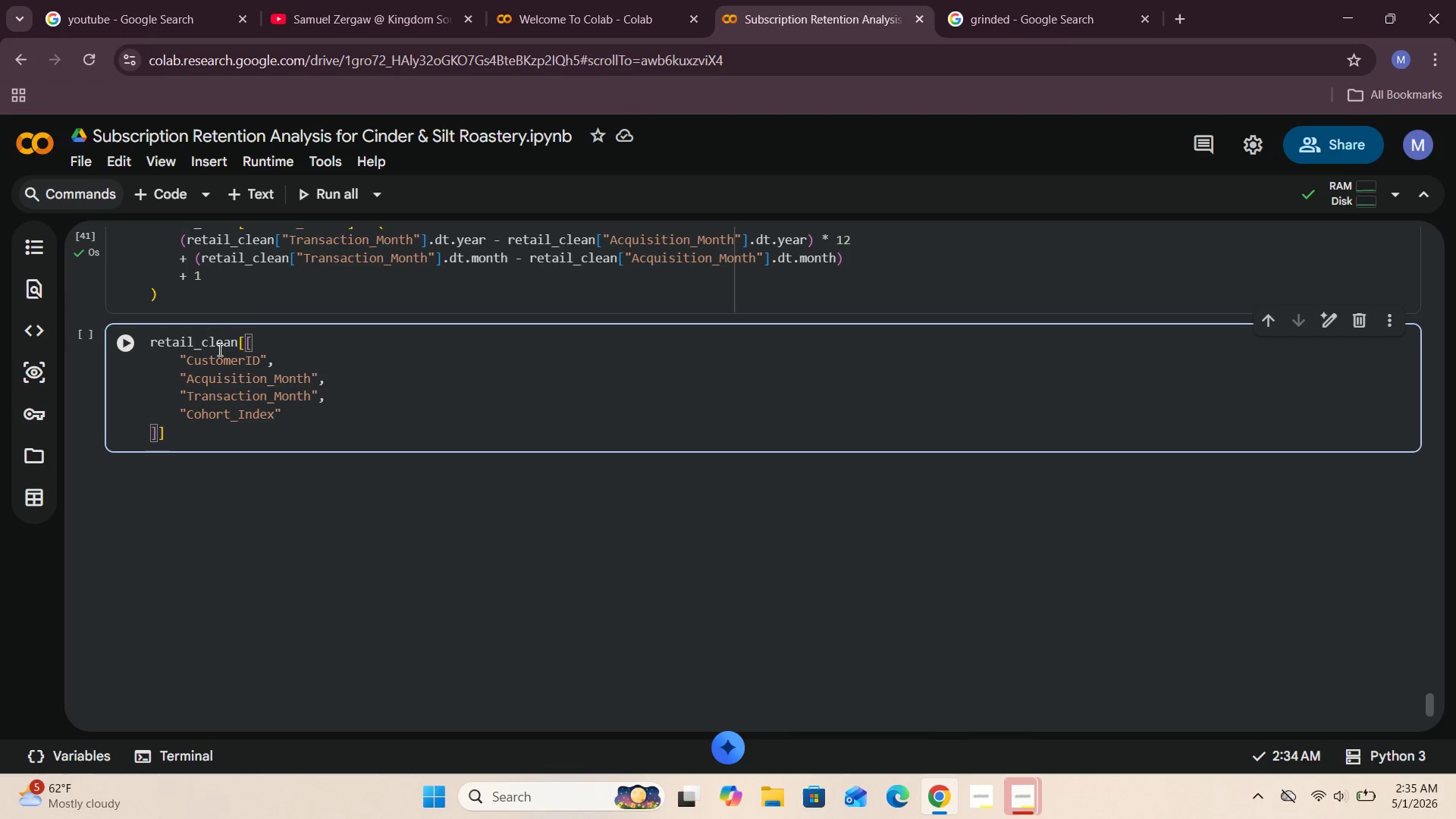 
left_click([115, 344])
 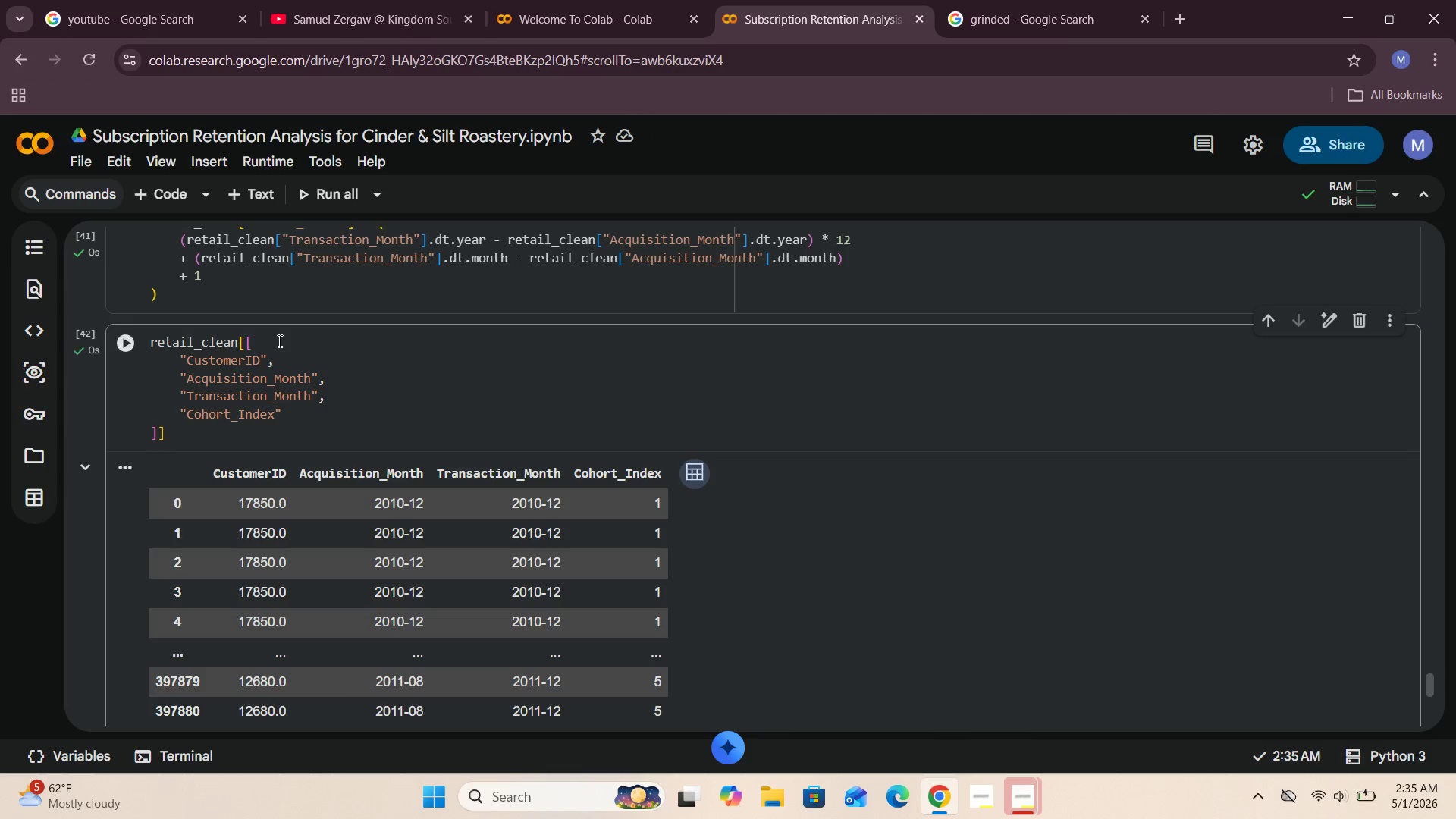 
scroll: coordinate [278, 340], scroll_direction: down, amount: 2.0
 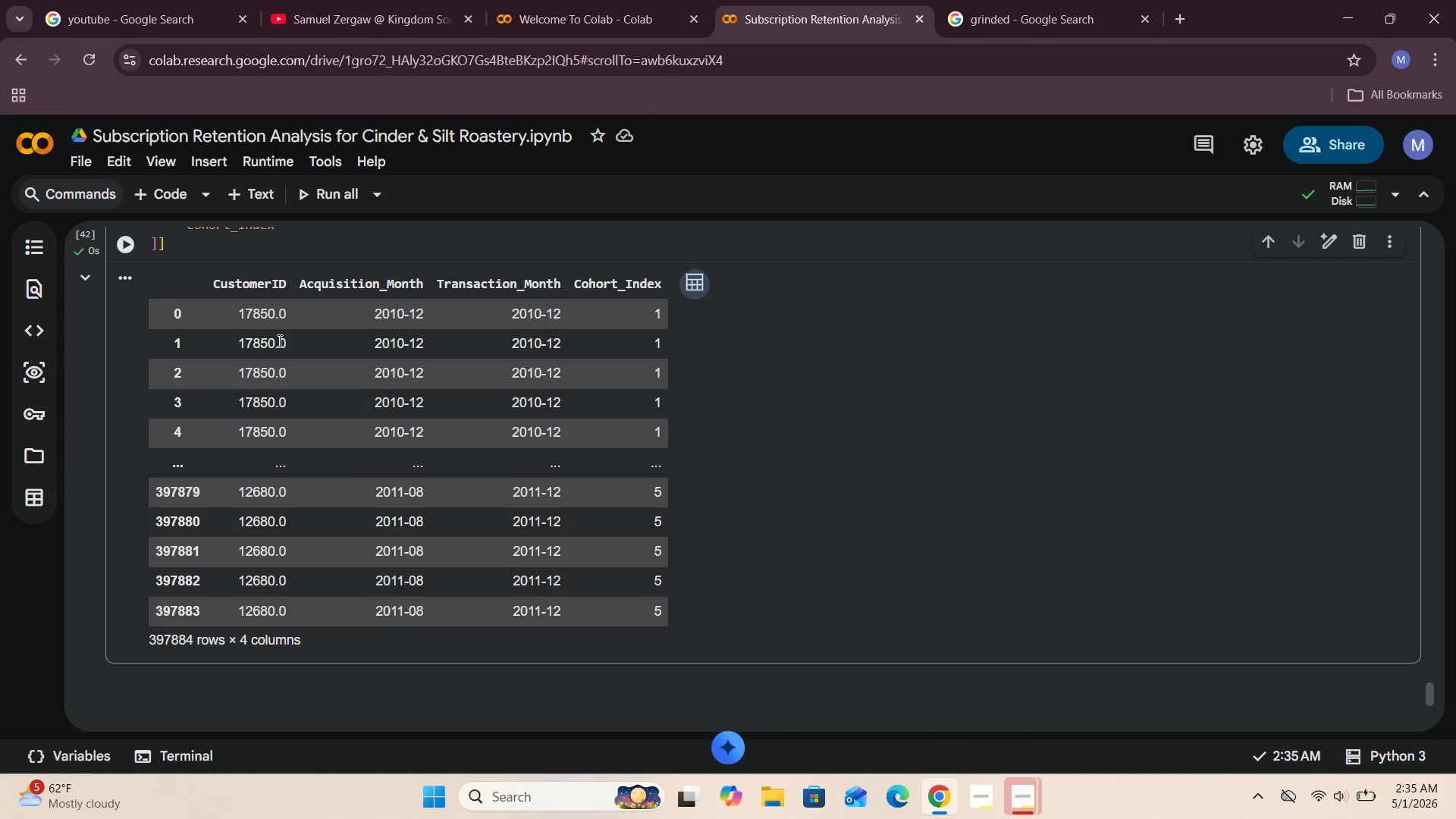 
scroll: coordinate [278, 340], scroll_direction: up, amount: 1.0
 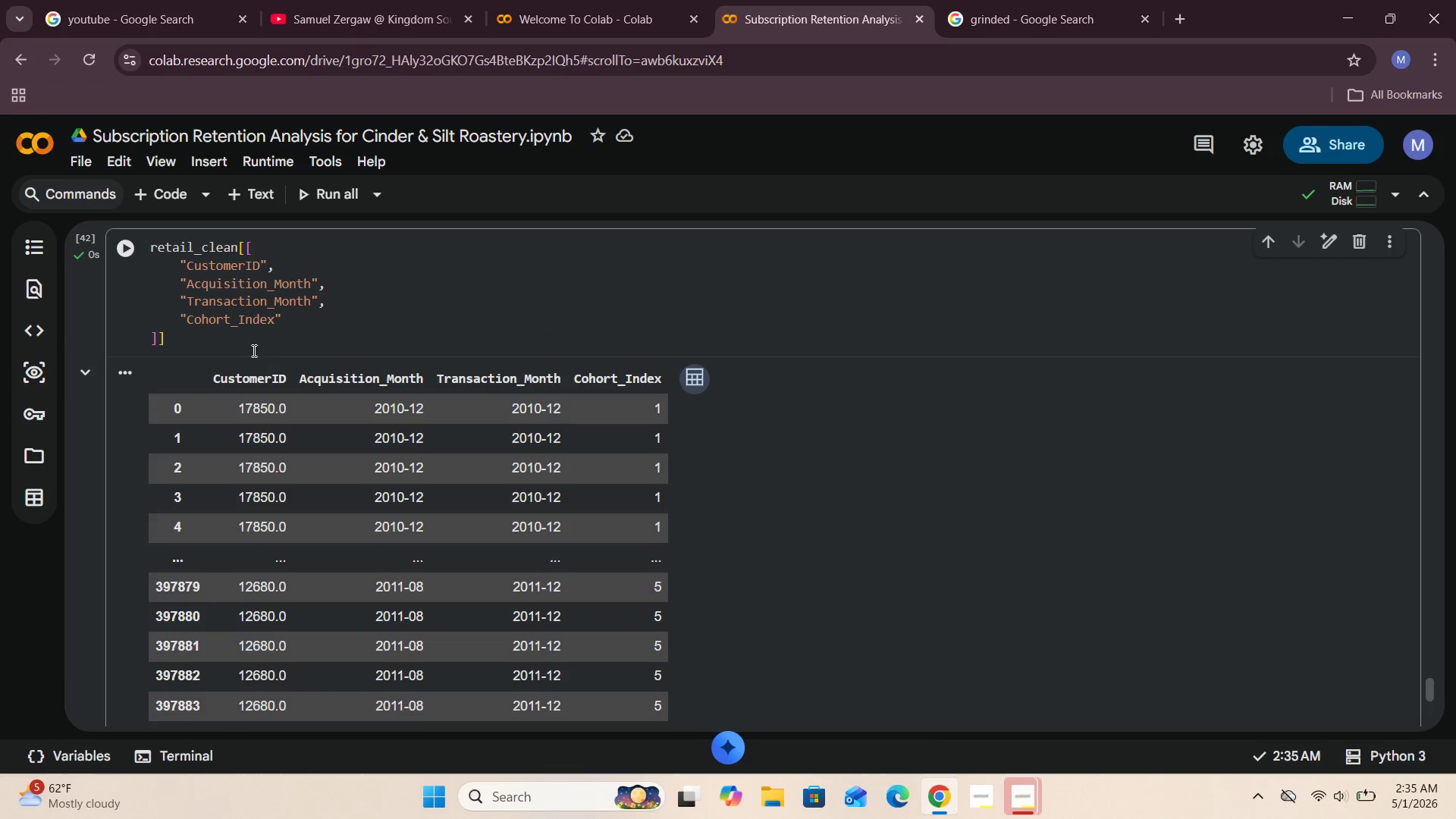 
left_click([219, 350])
 